 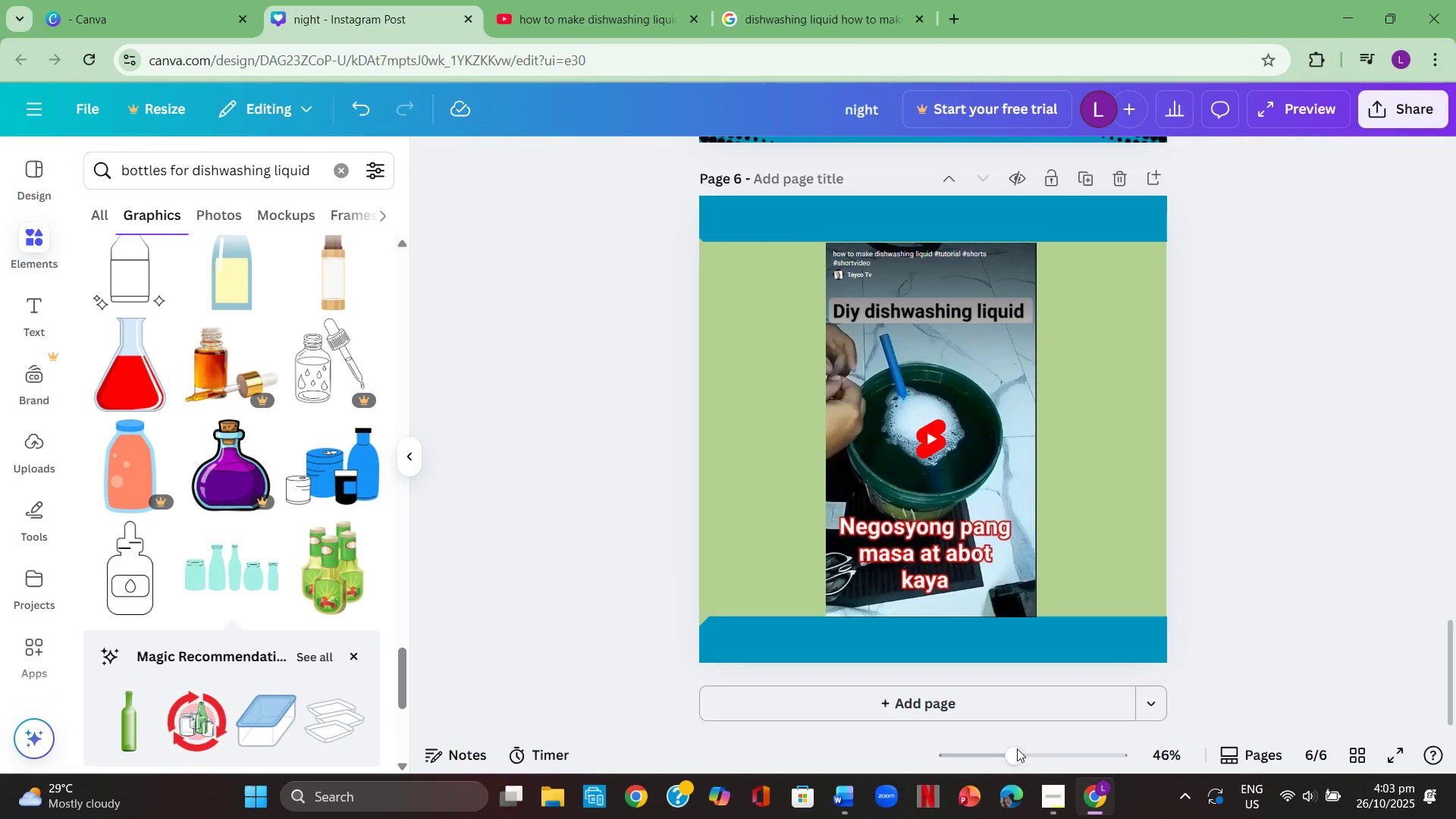 
left_click([1006, 701])
 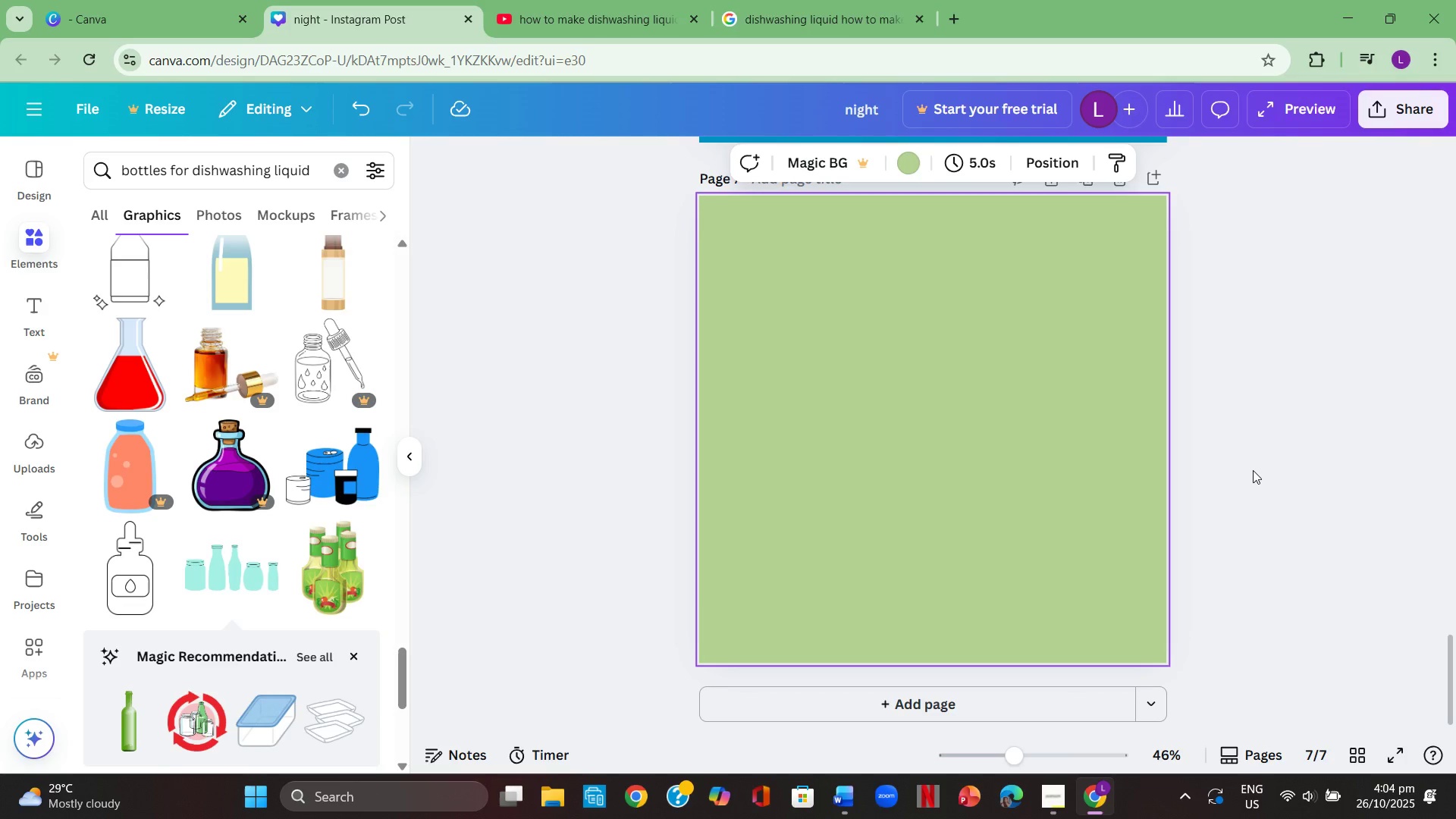 
wait(25.65)
 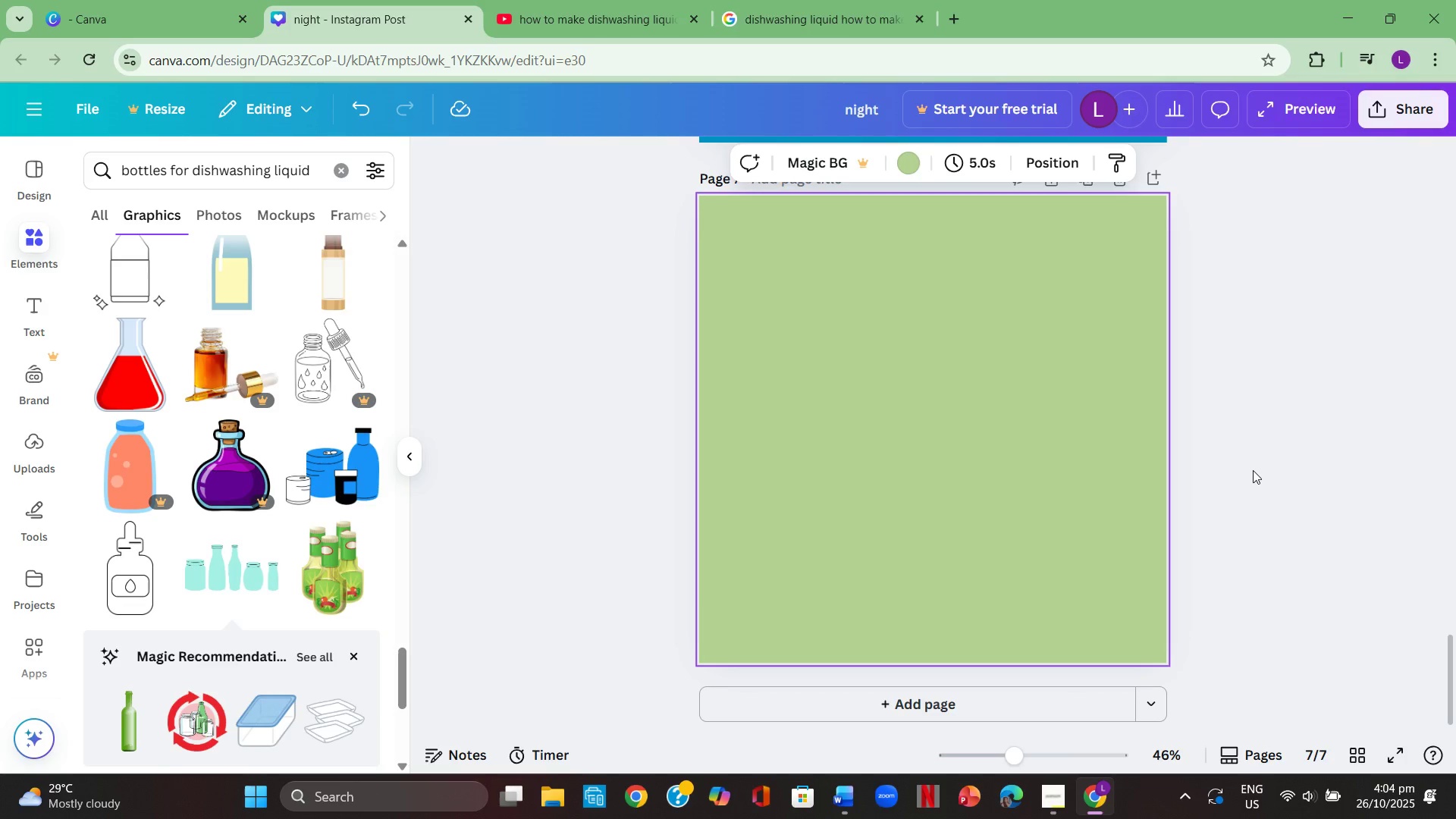 
scroll: coordinate [499, 365], scroll_direction: up, amount: 16.0
 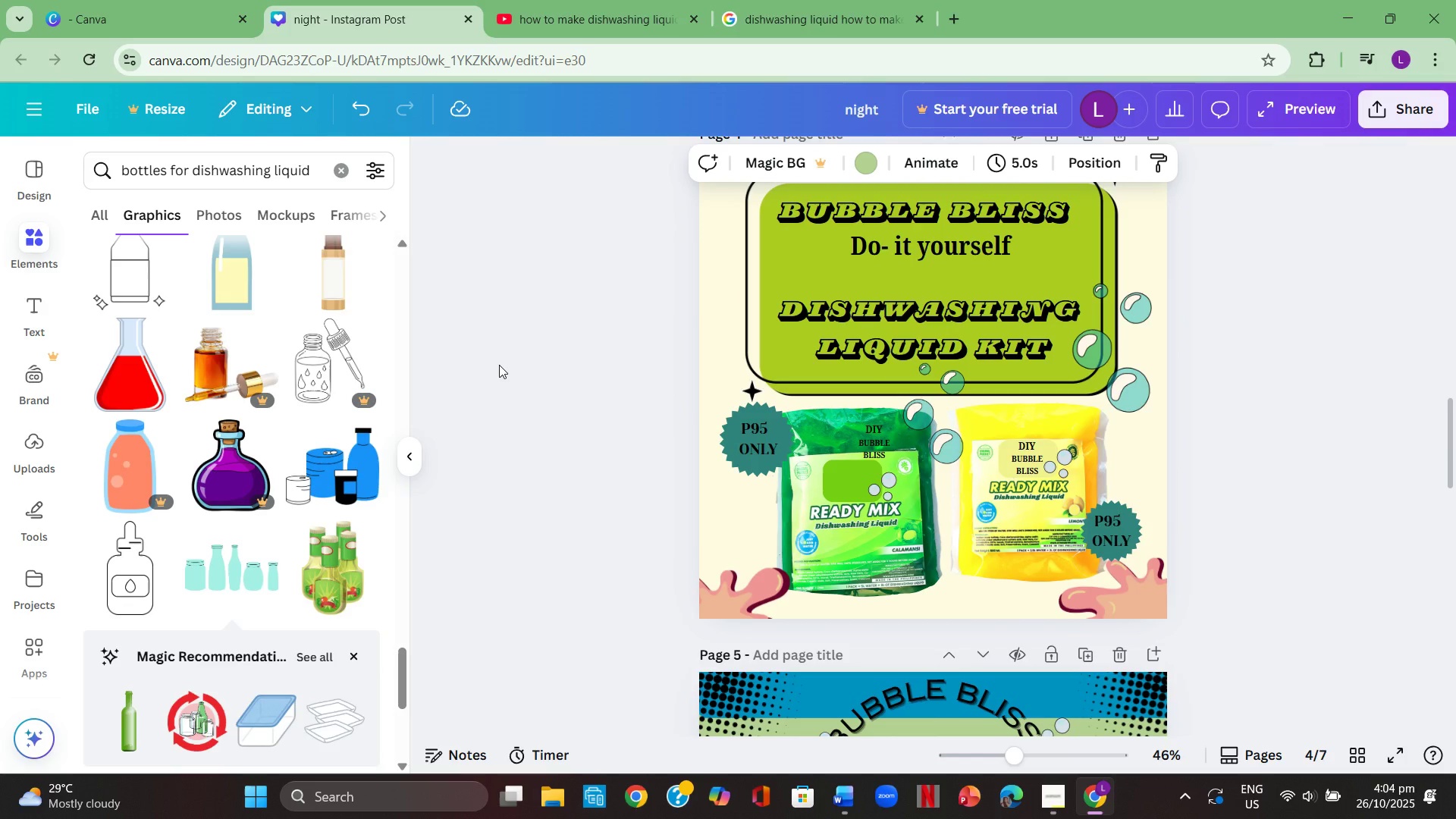 
scroll: coordinate [502, 365], scroll_direction: down, amount: 4.0
 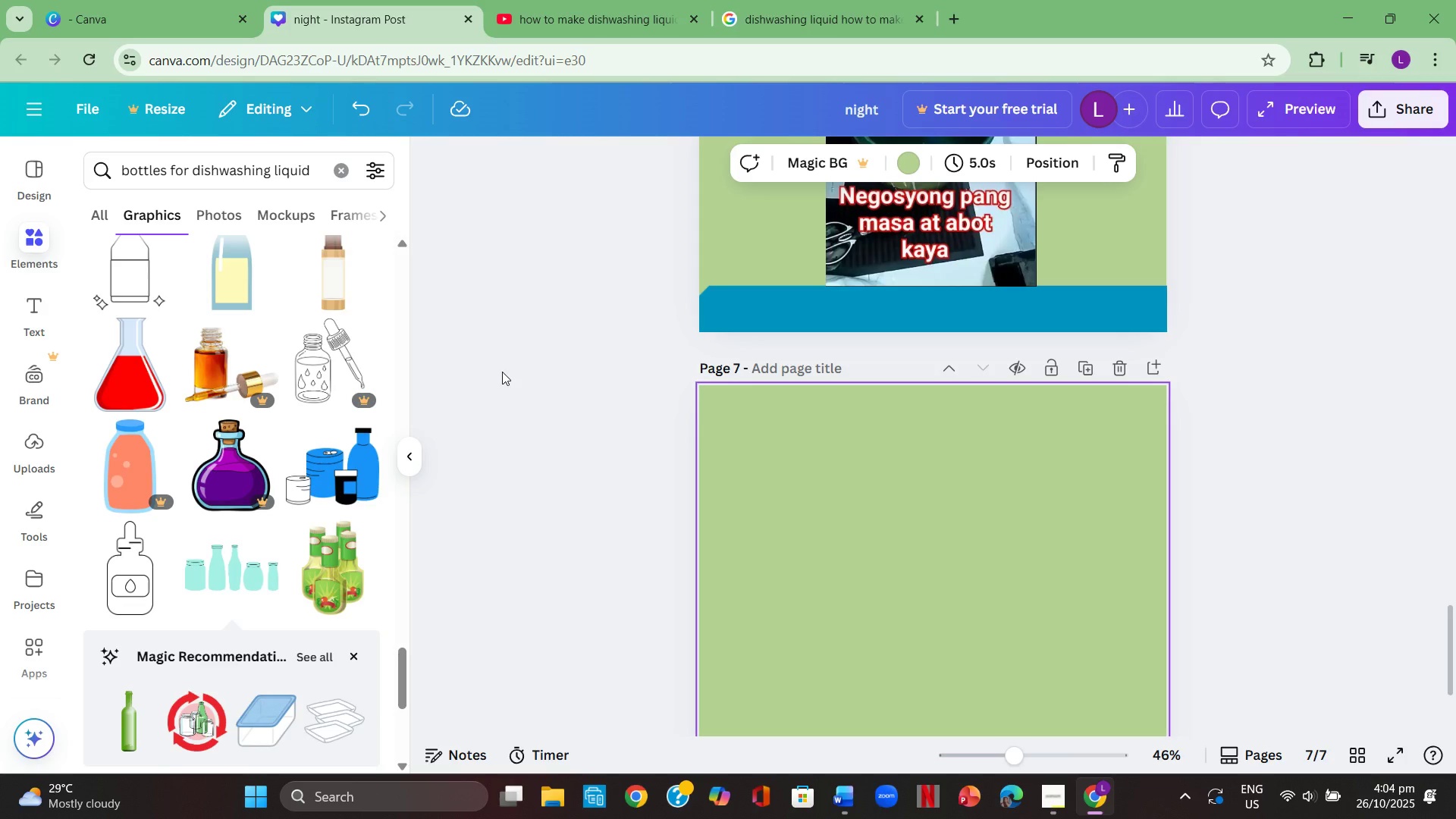 
wait(15.85)
 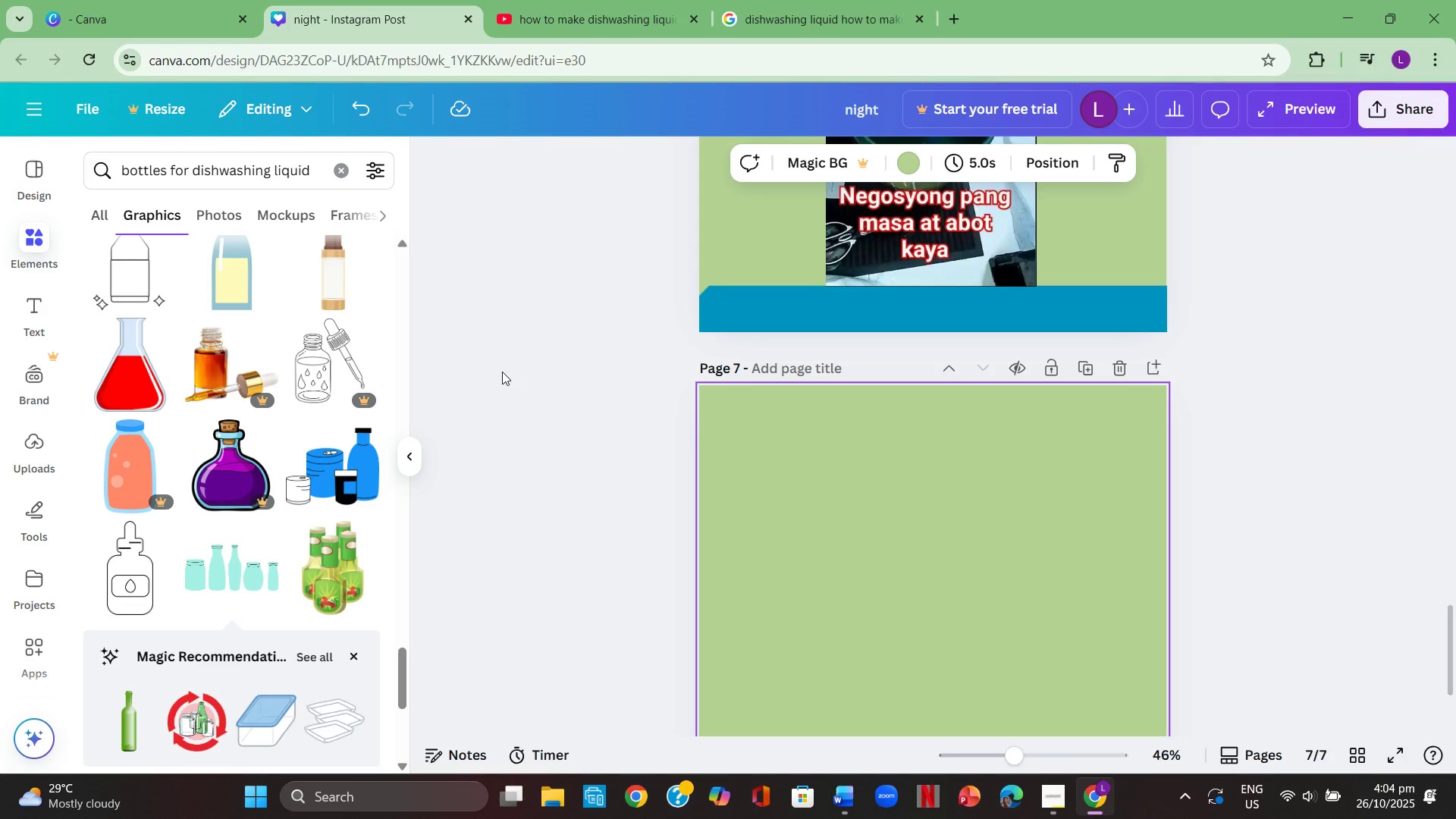 
scroll: coordinate [681, 419], scroll_direction: up, amount: 3.0
 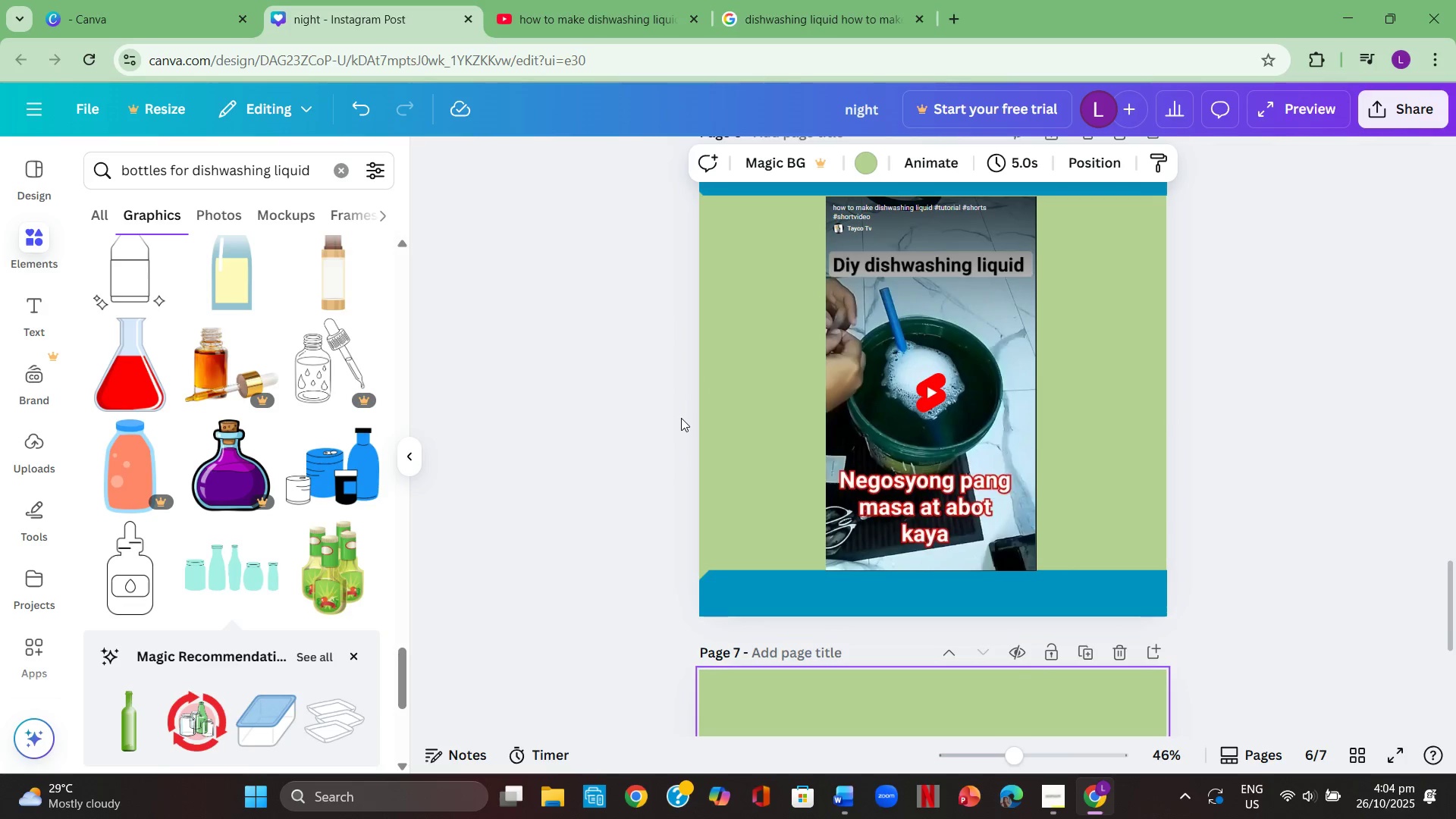 
scroll: coordinate [681, 418], scroll_direction: down, amount: 2.0
 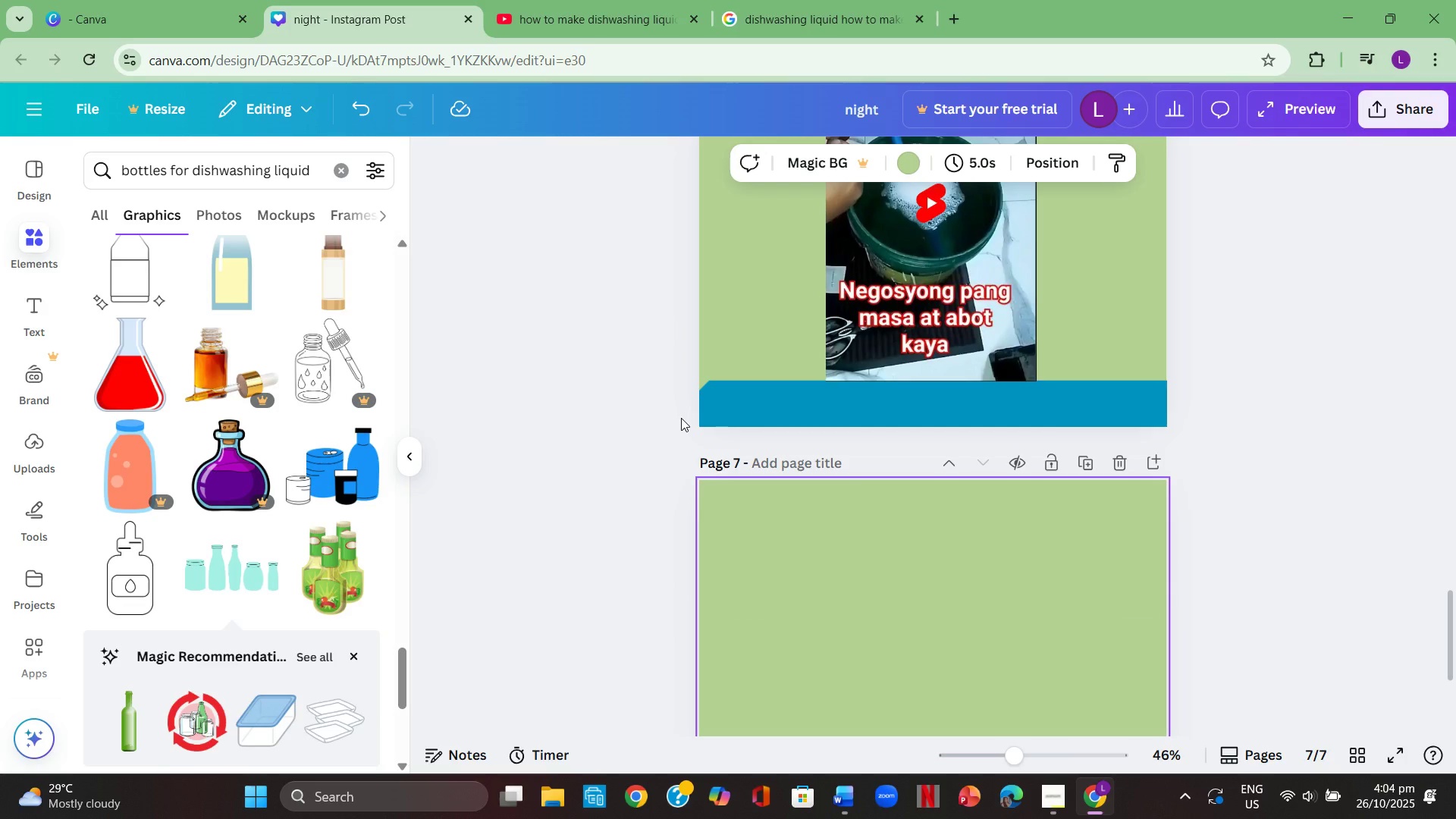 
scroll: coordinate [680, 420], scroll_direction: up, amount: 9.0
 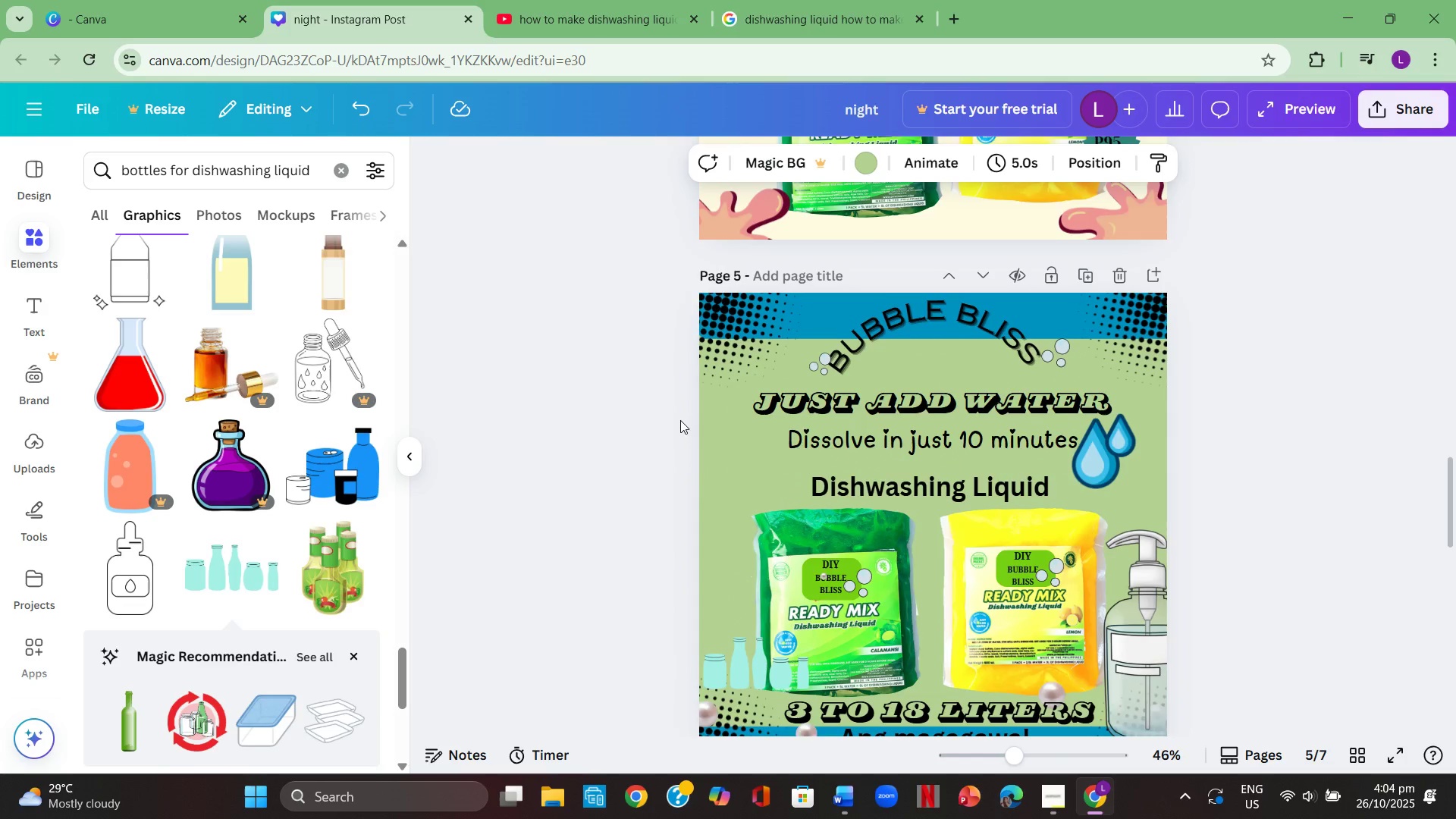 
scroll: coordinate [680, 420], scroll_direction: down, amount: 6.0
 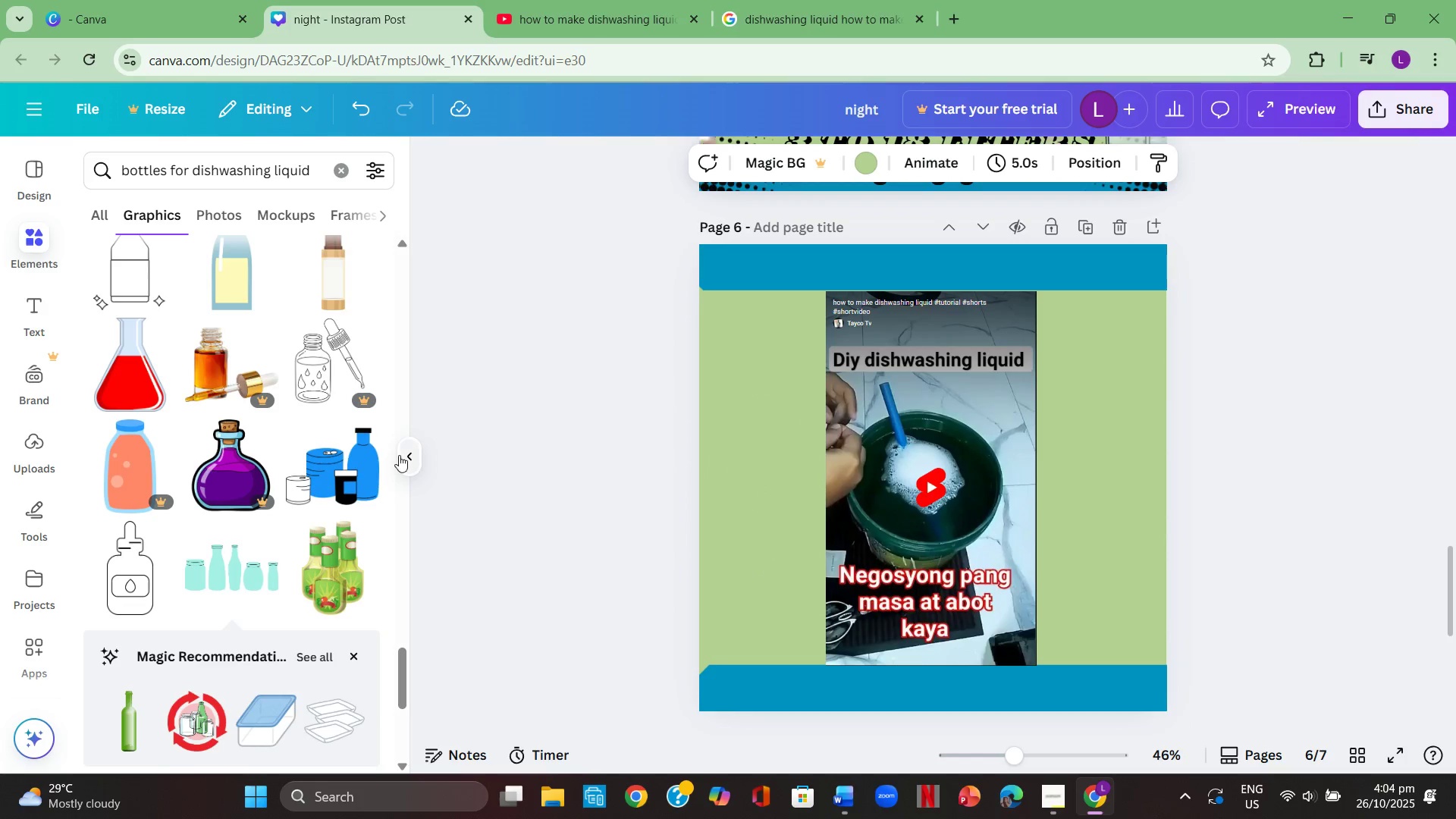 
left_click([399, 455])
 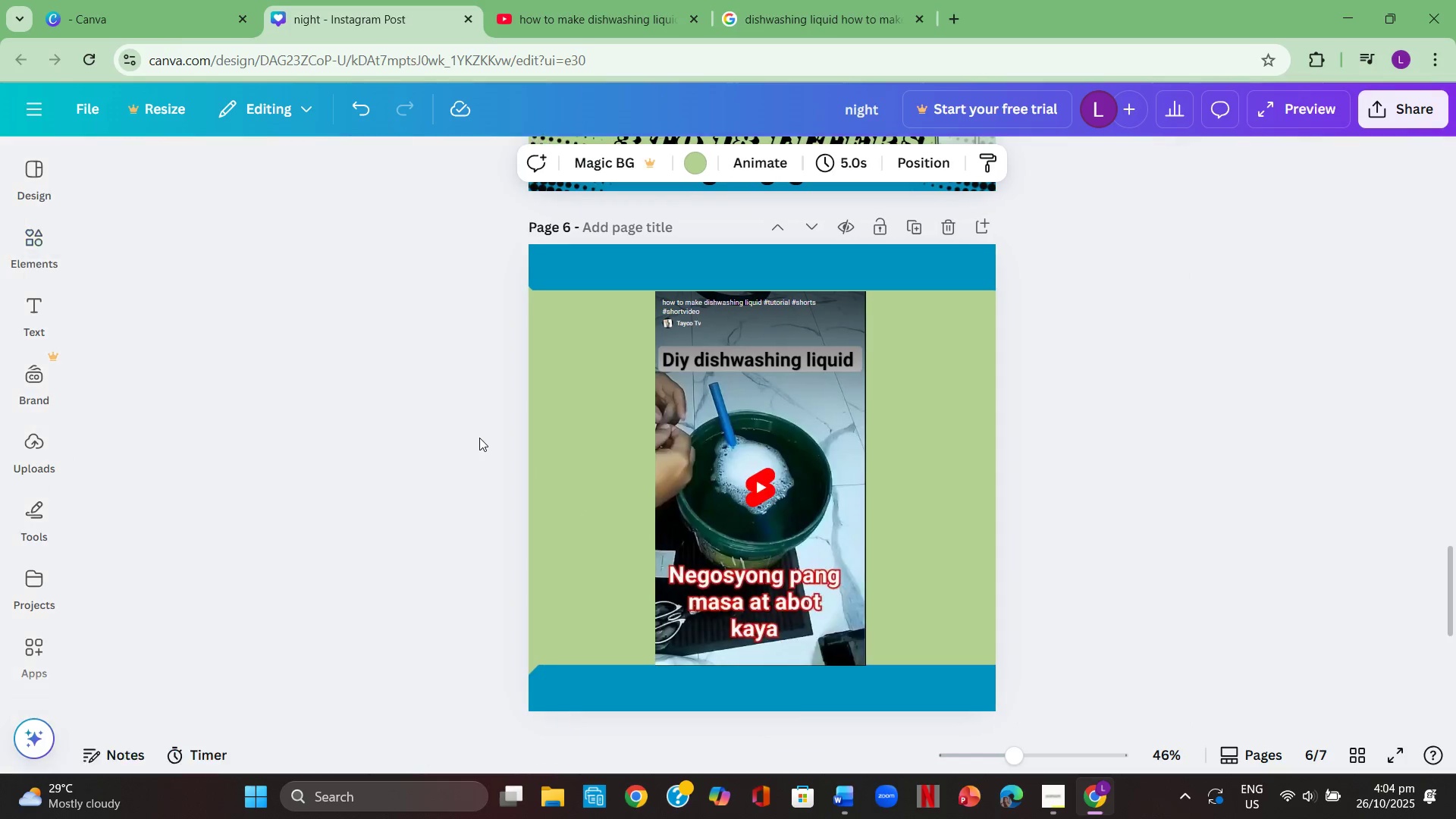 
scroll: coordinate [481, 437], scroll_direction: down, amount: 2.0
 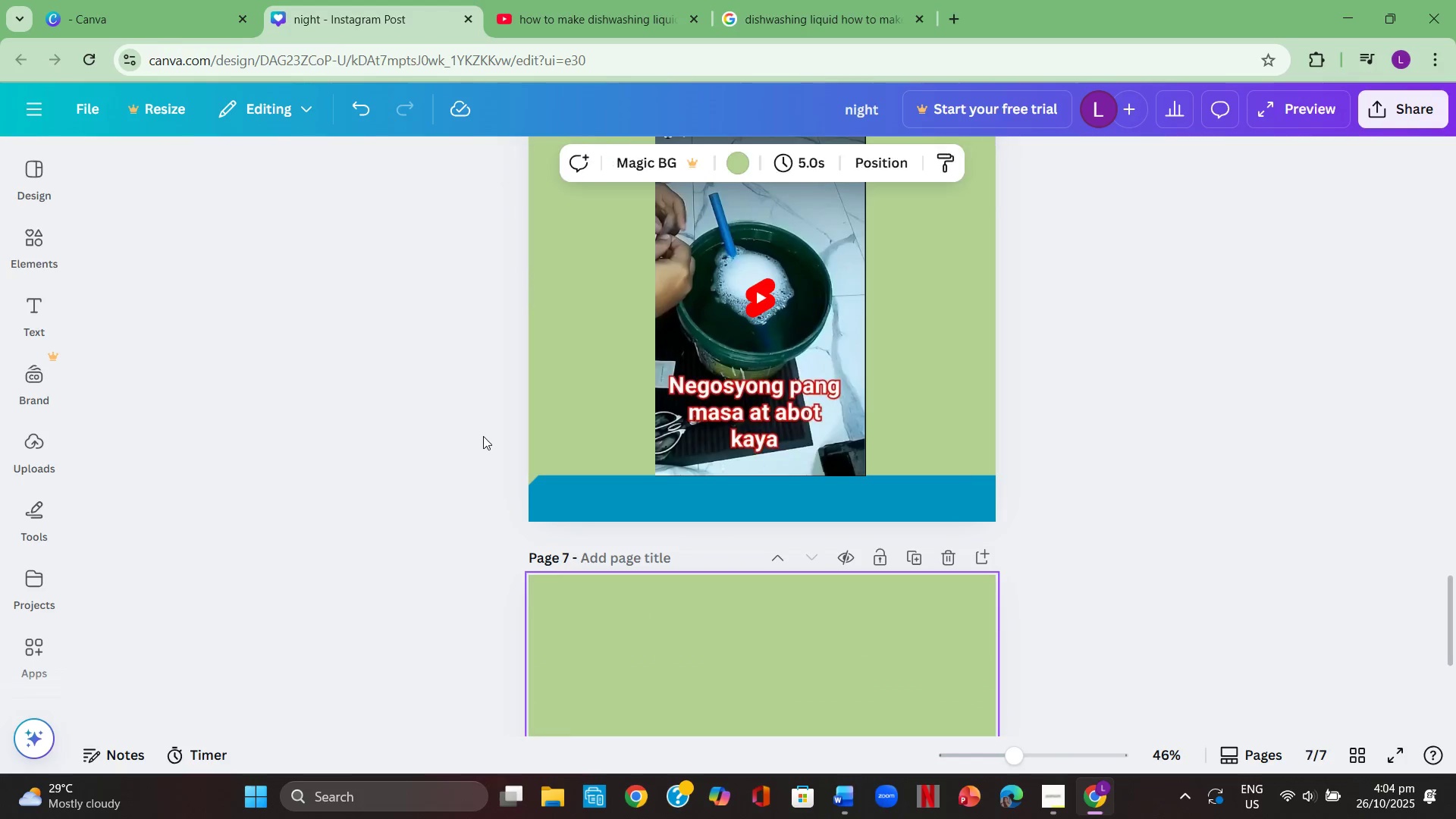 
scroll: coordinate [485, 433], scroll_direction: up, amount: 5.0
 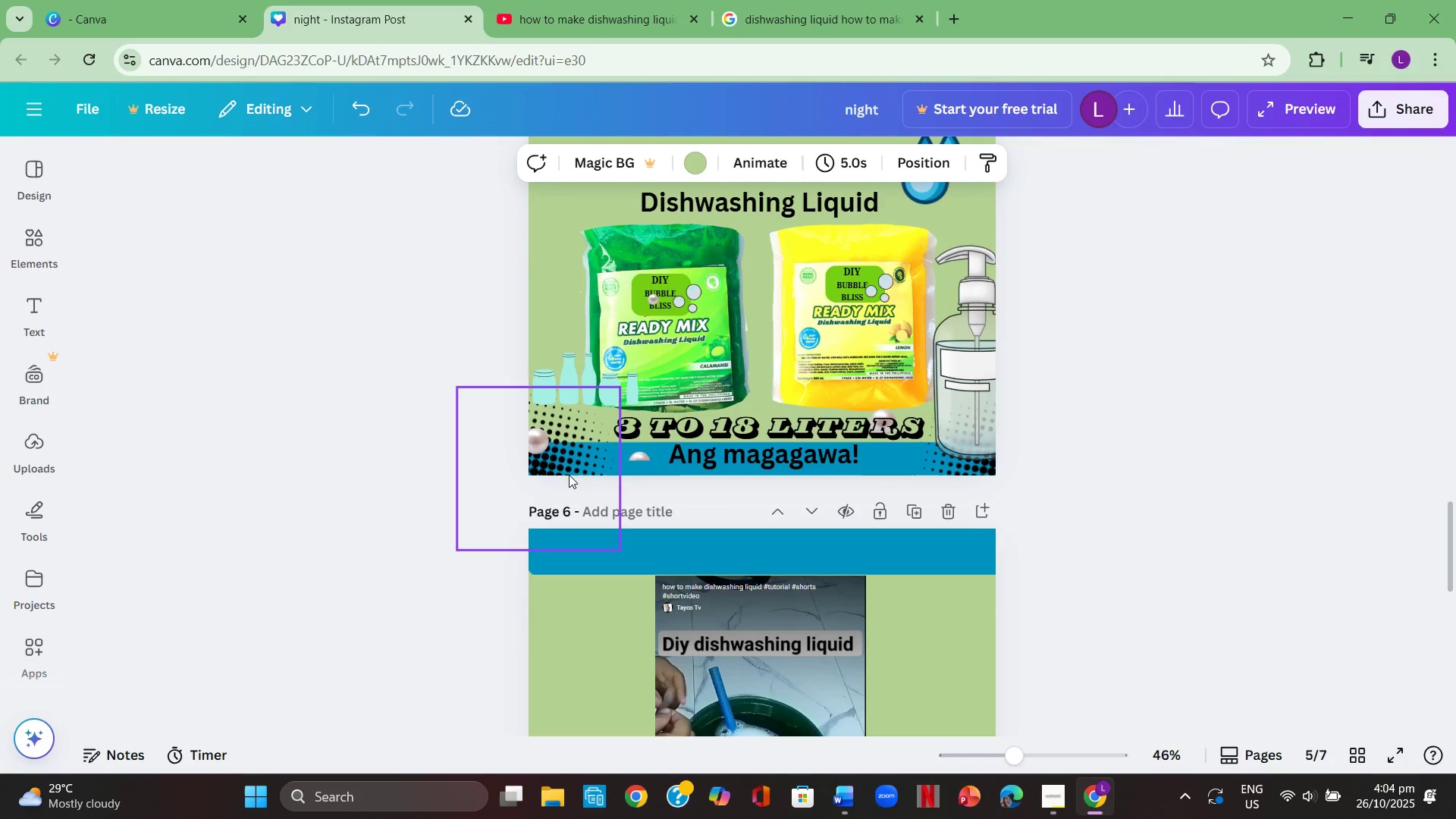 
left_click([576, 464])
 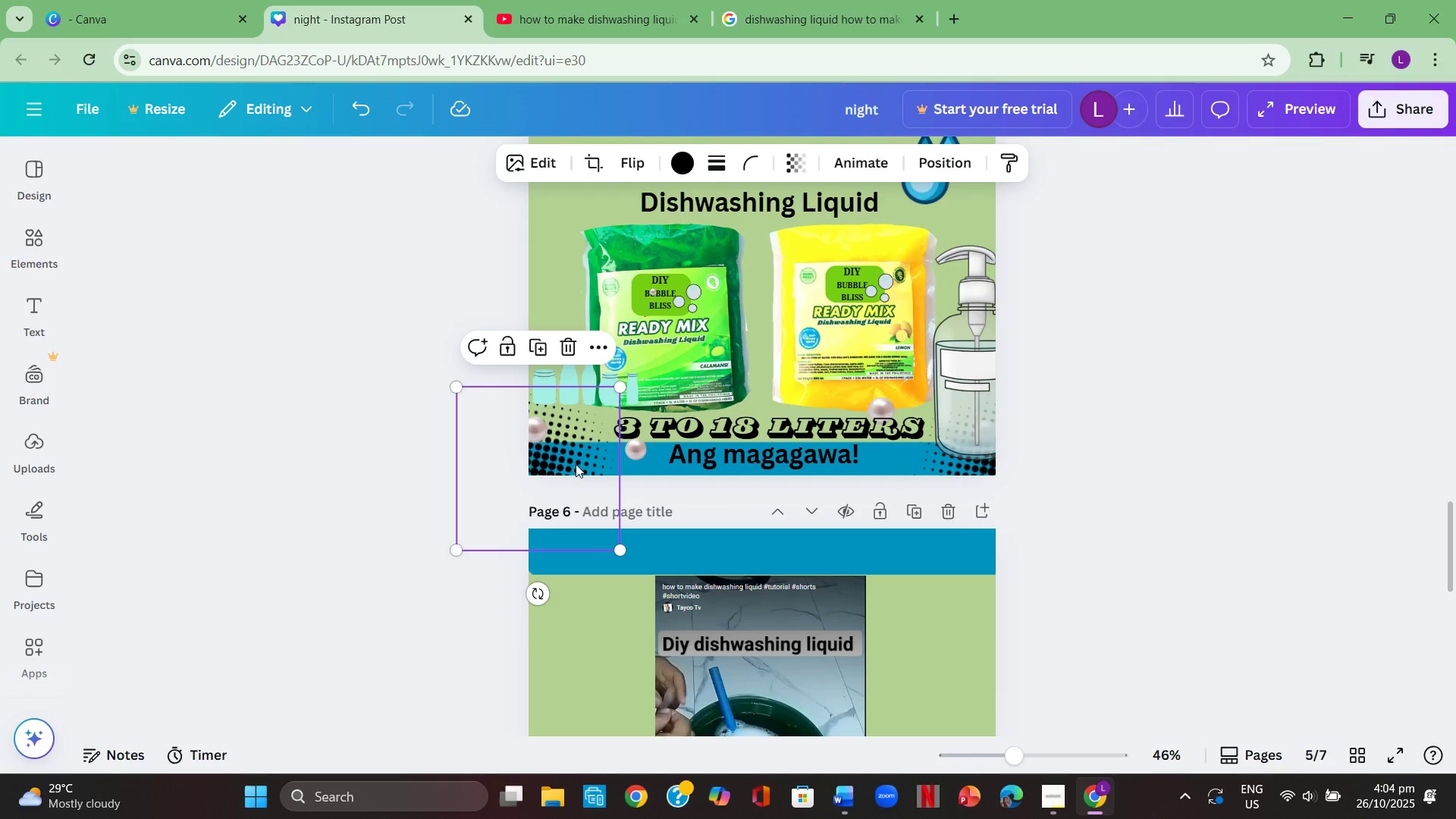 
key(Control+C)
 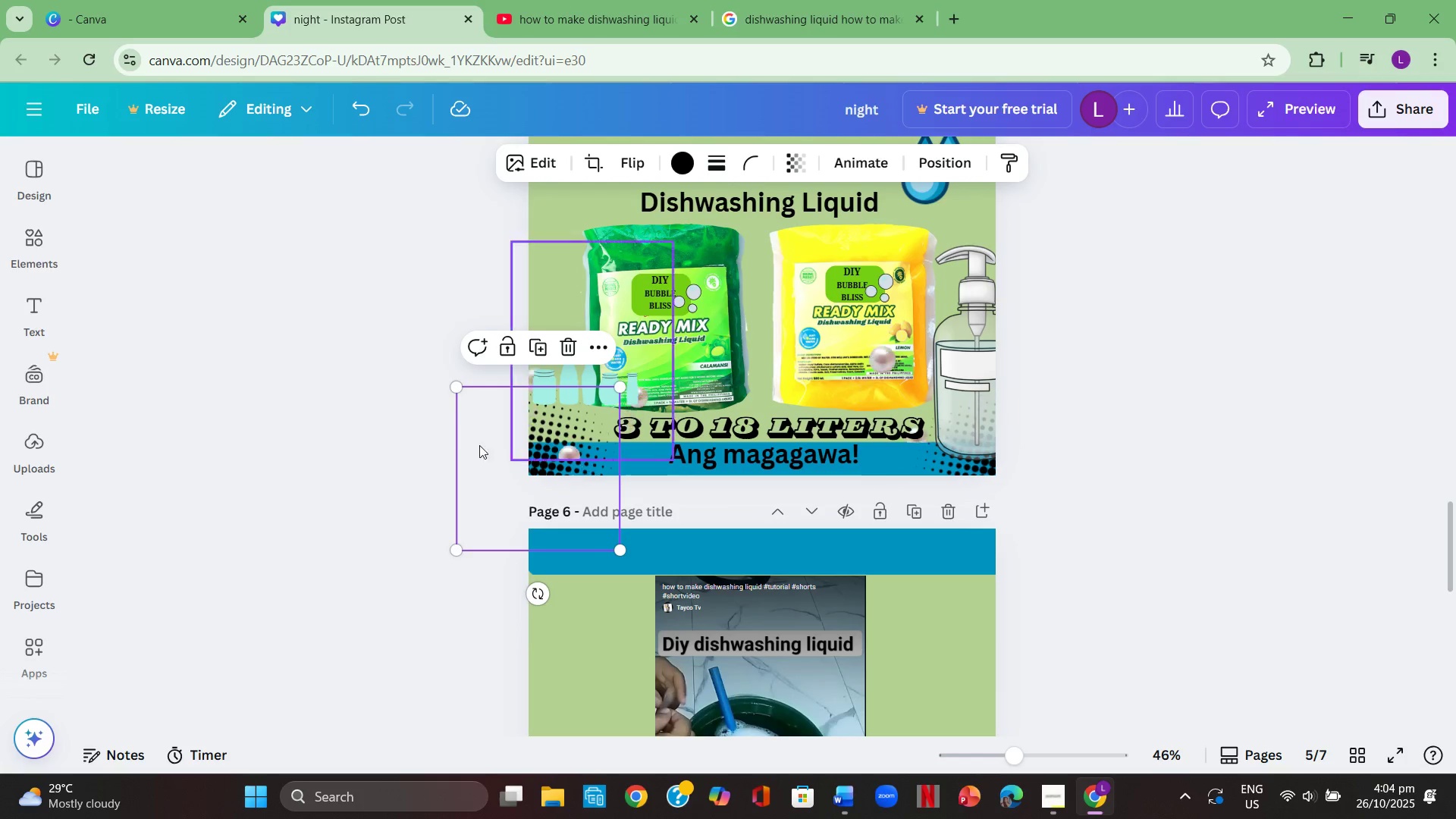 
scroll: coordinate [416, 441], scroll_direction: down, amount: 5.0
 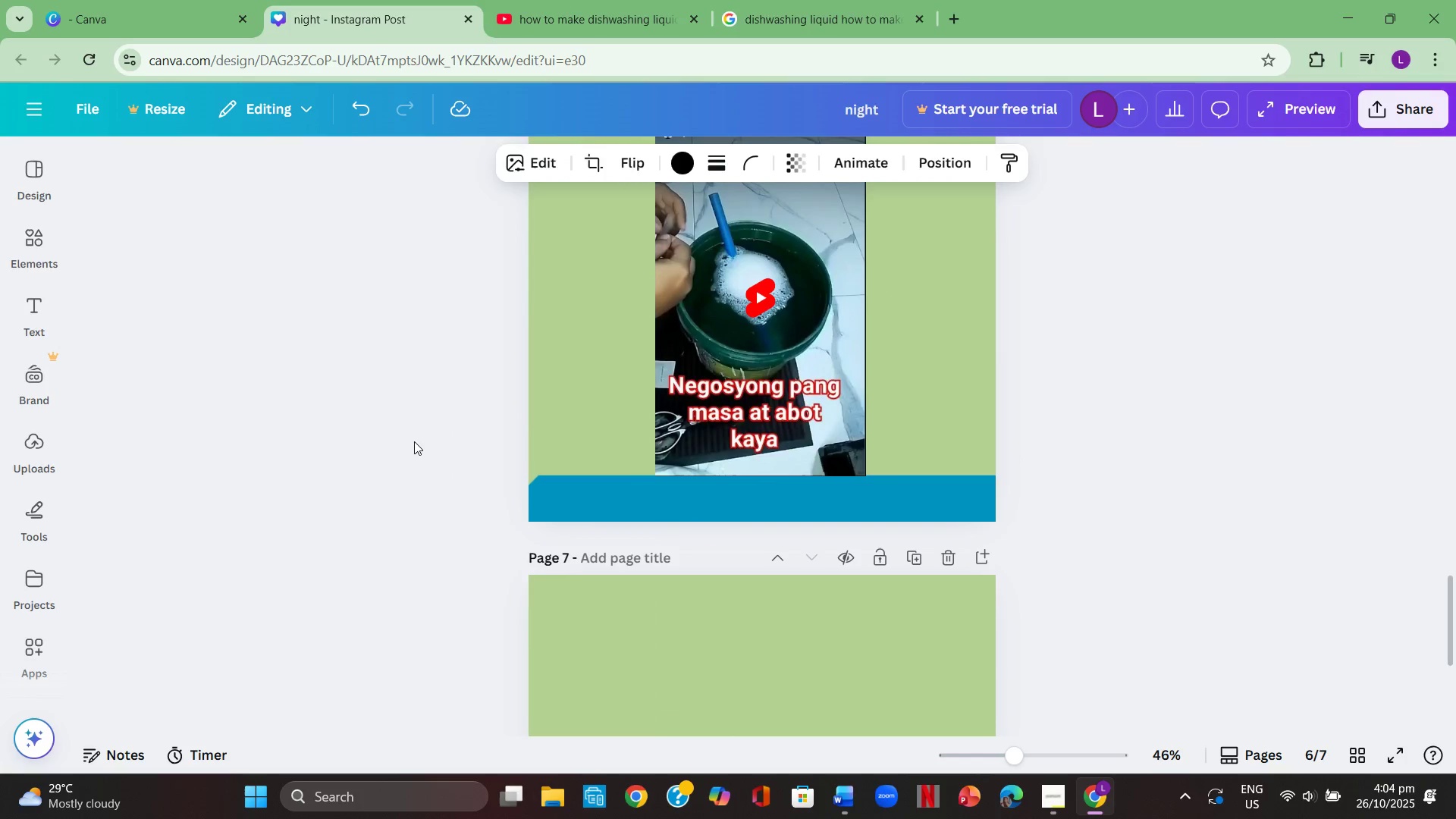 
left_click([414, 441])
 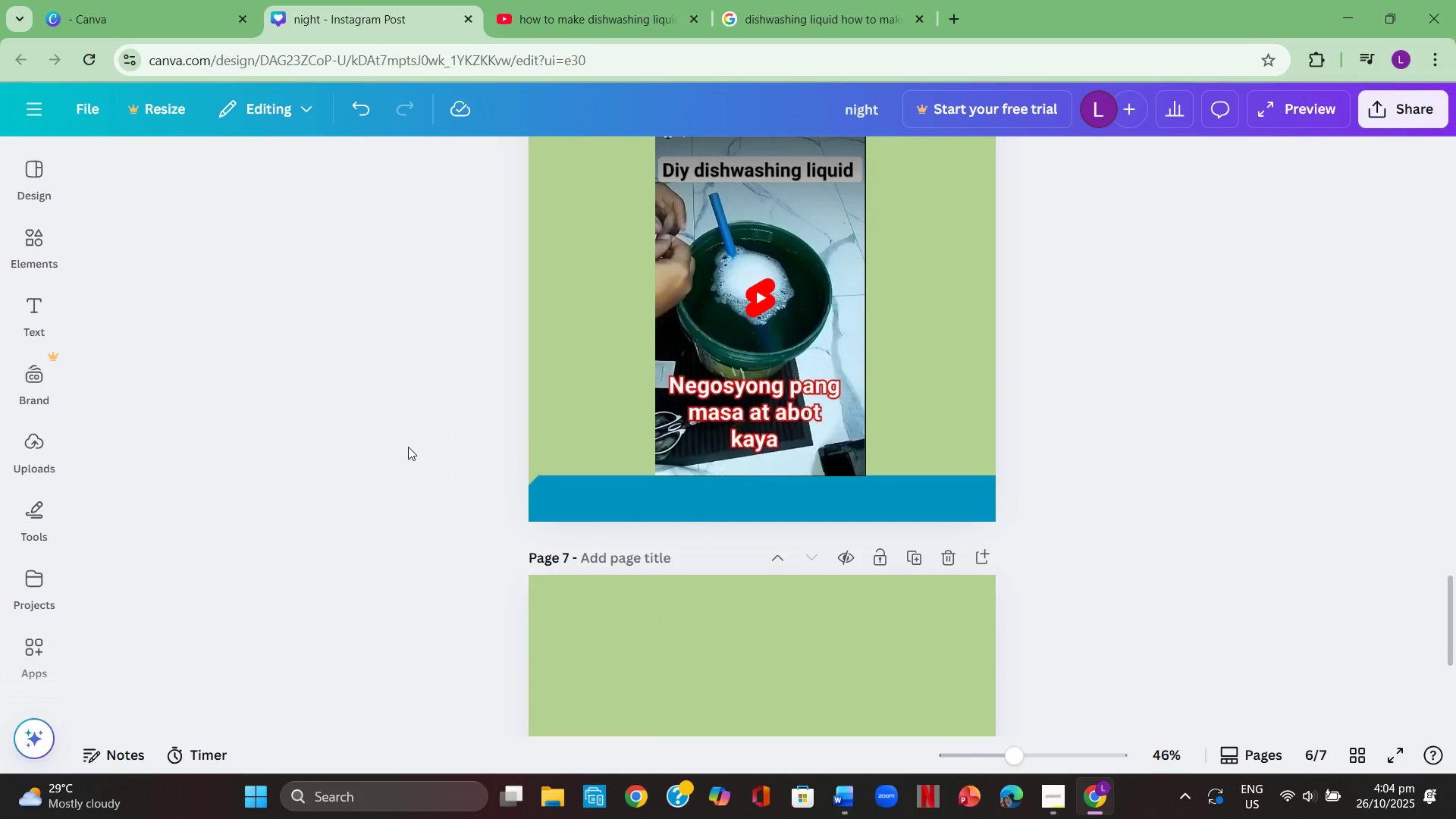 
key(Control+ControlLeft)
 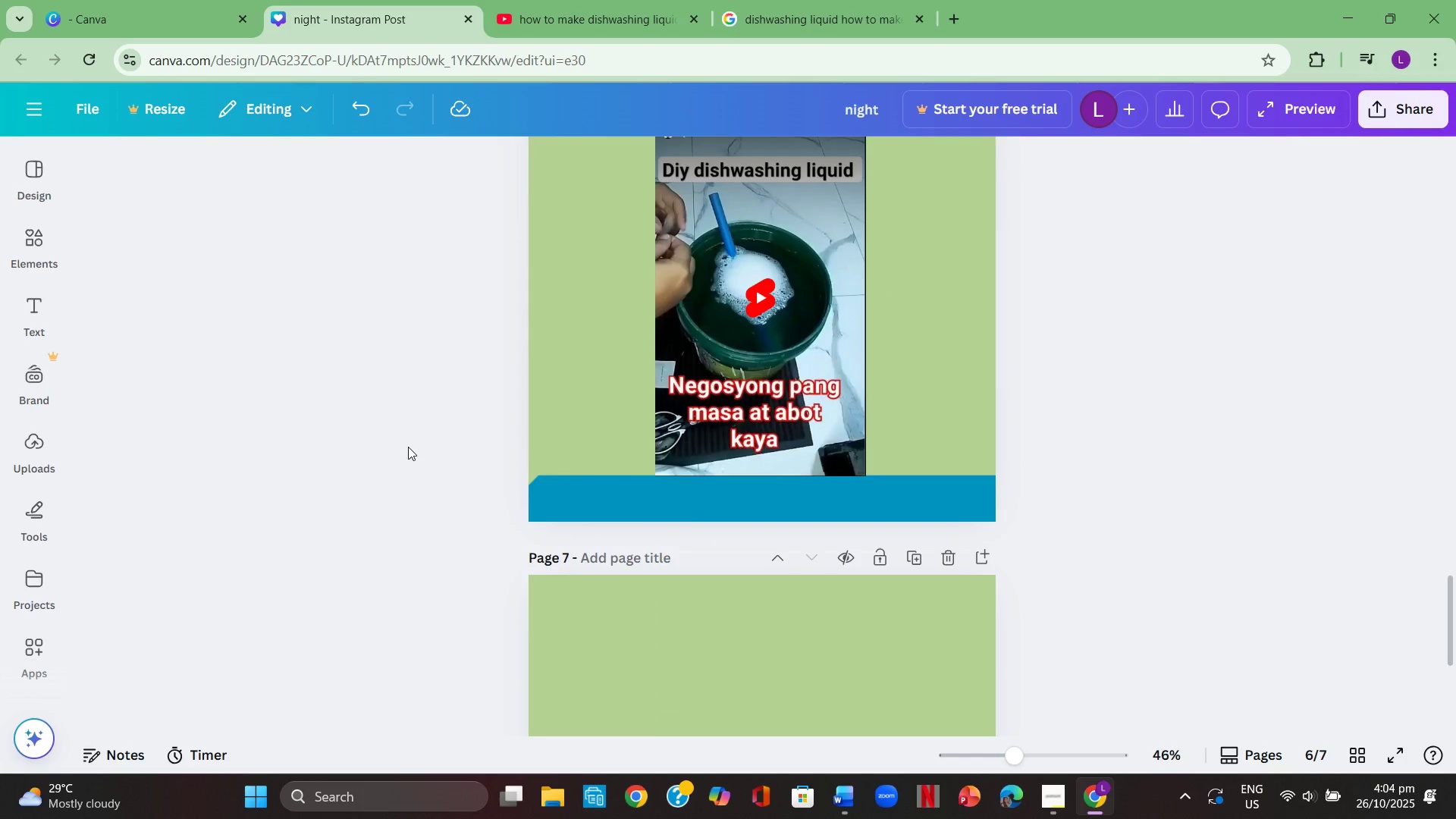 
key(Control+V)
 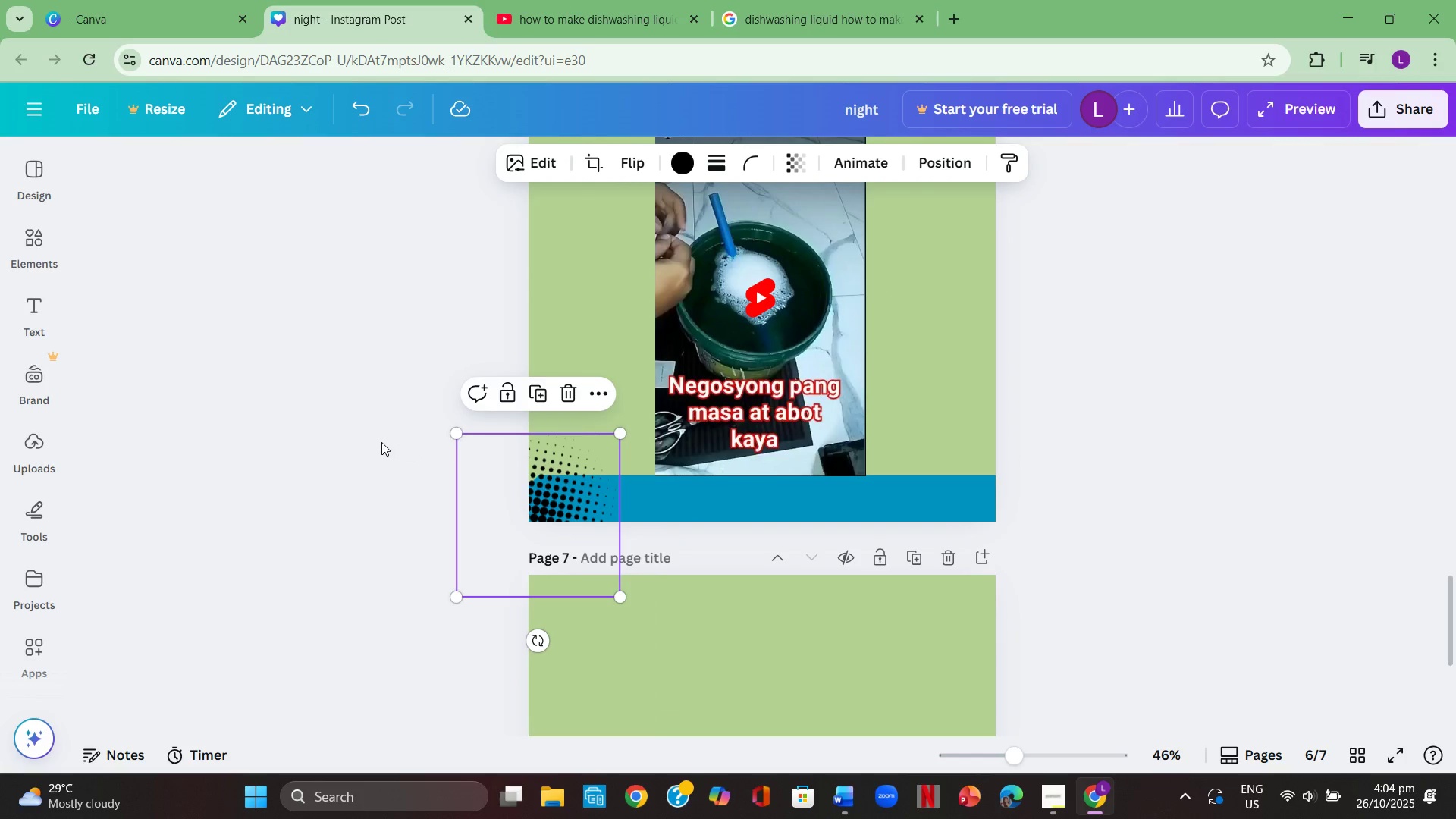 
scroll: coordinate [381, 440], scroll_direction: up, amount: 2.0
 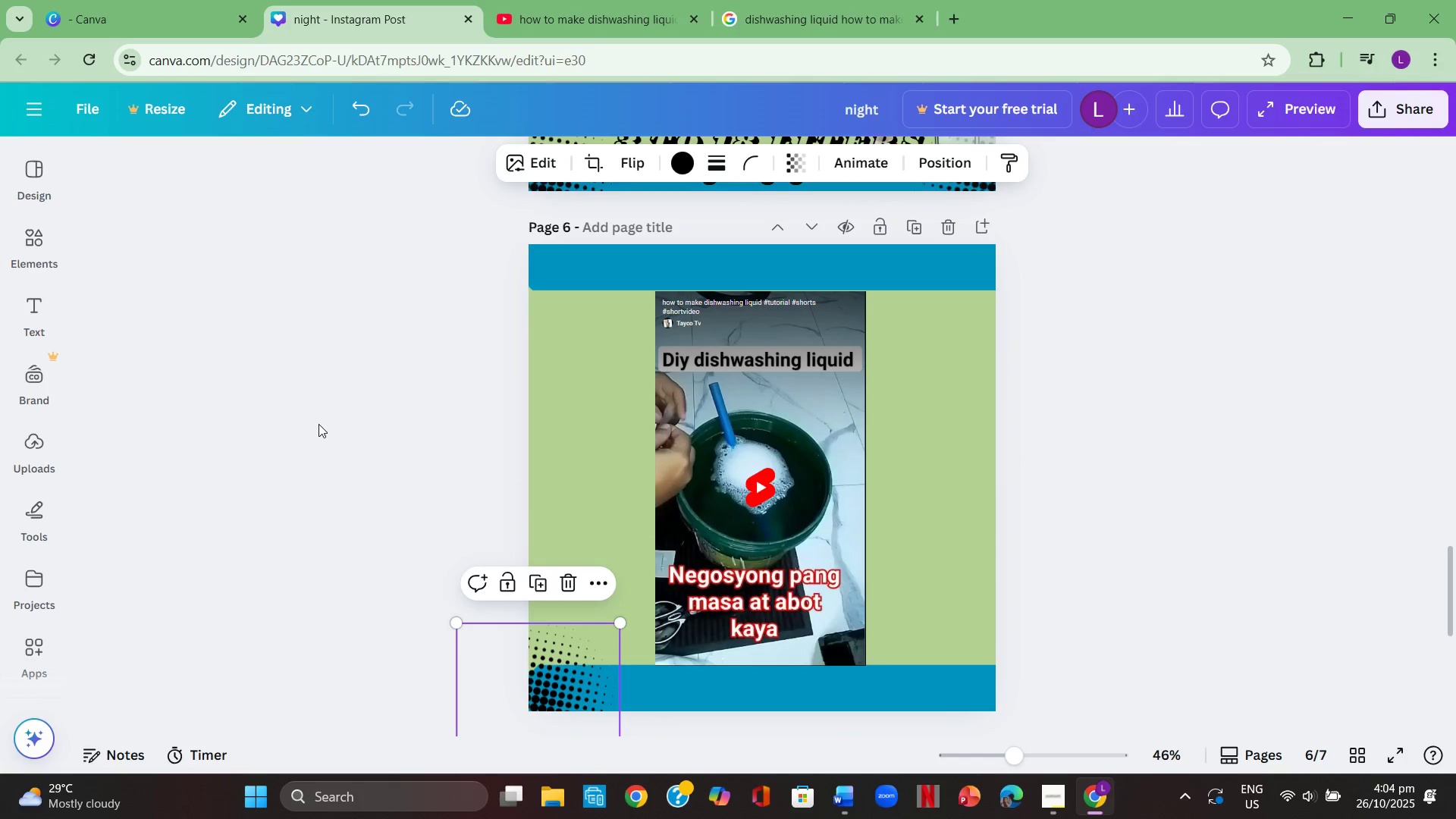 
key(Control+ControlLeft)
 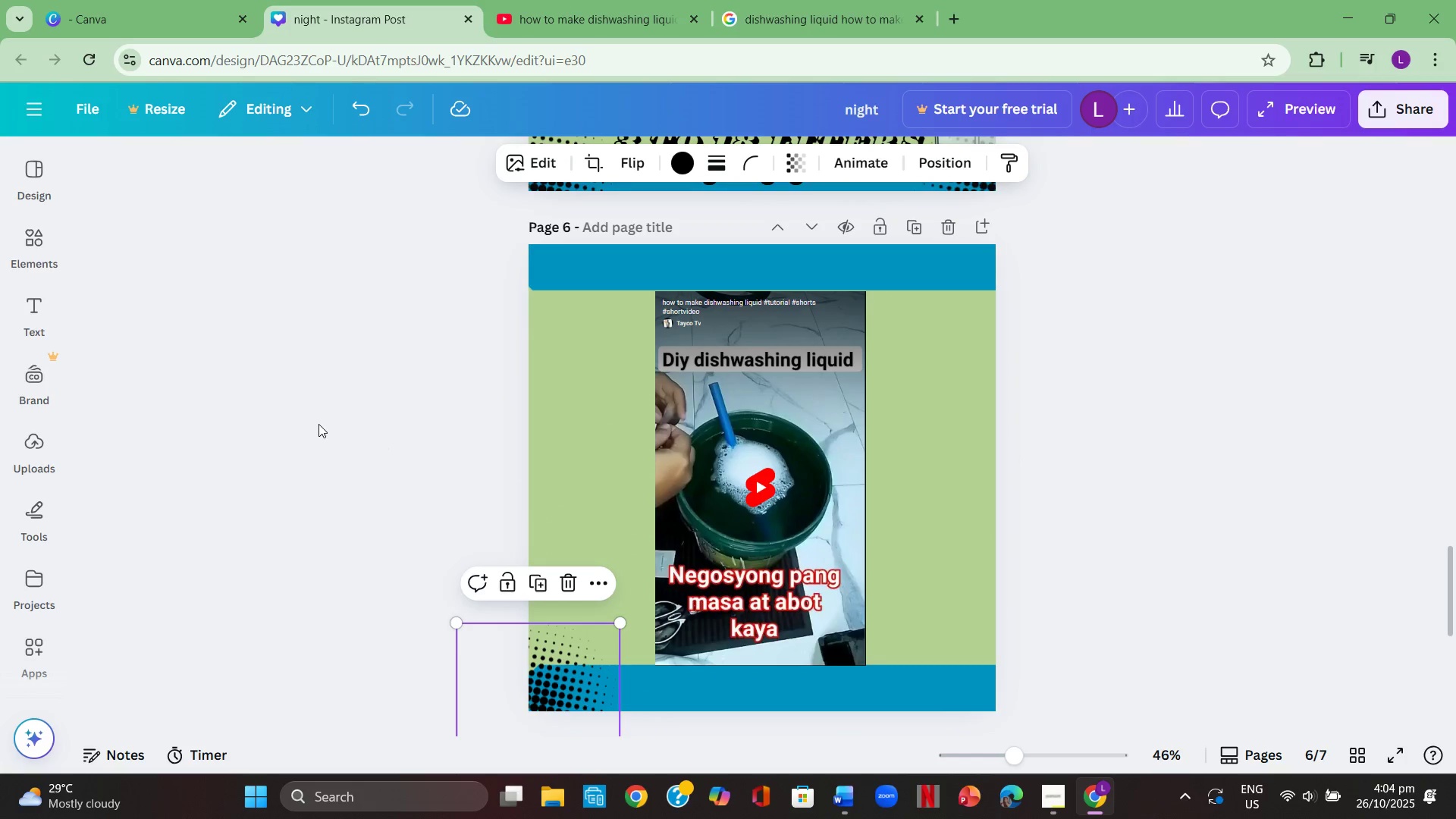 
key(Control+V)
 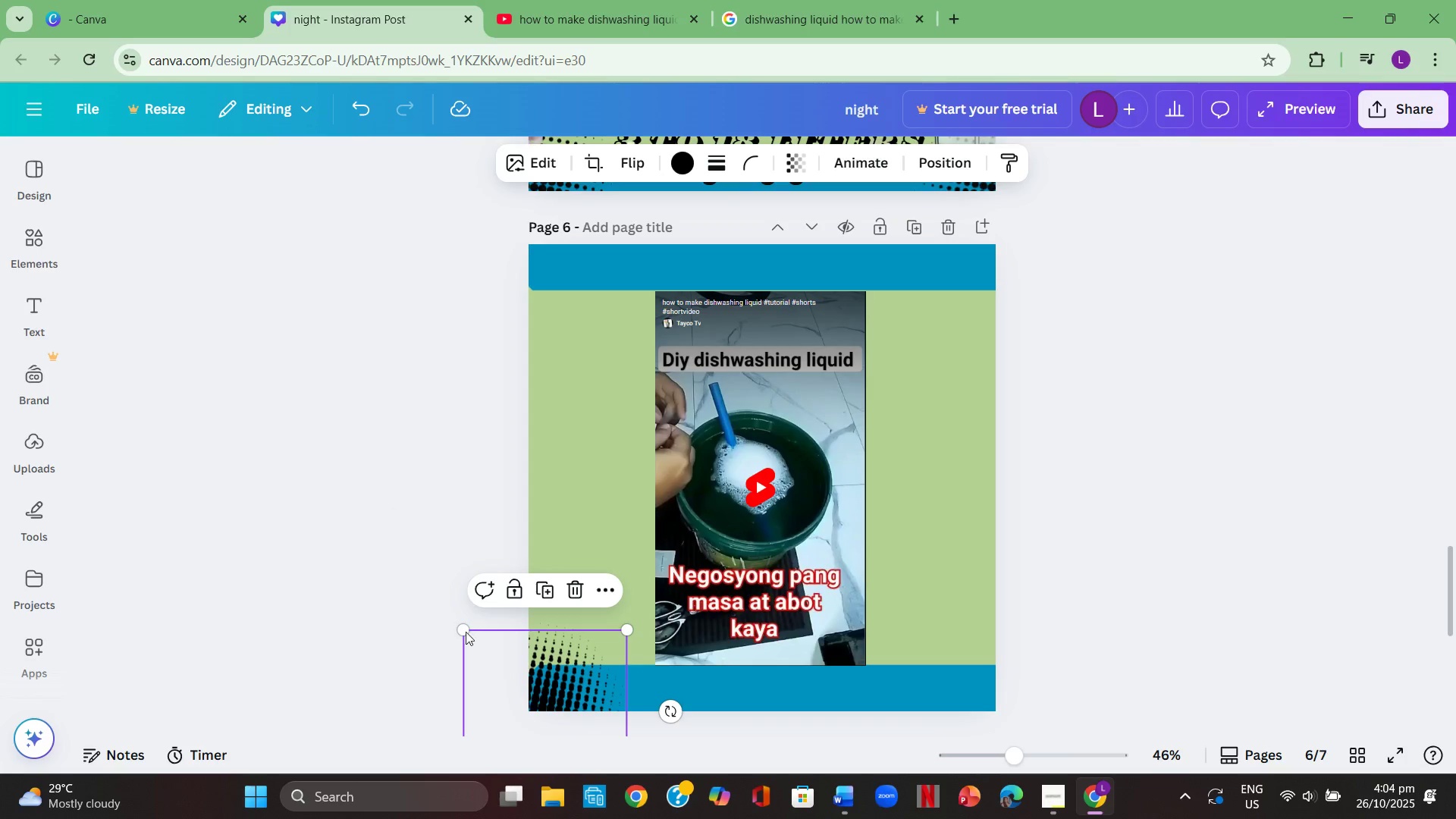 
left_click_drag(start_coordinate=[566, 660], to_coordinate=[979, 649])
 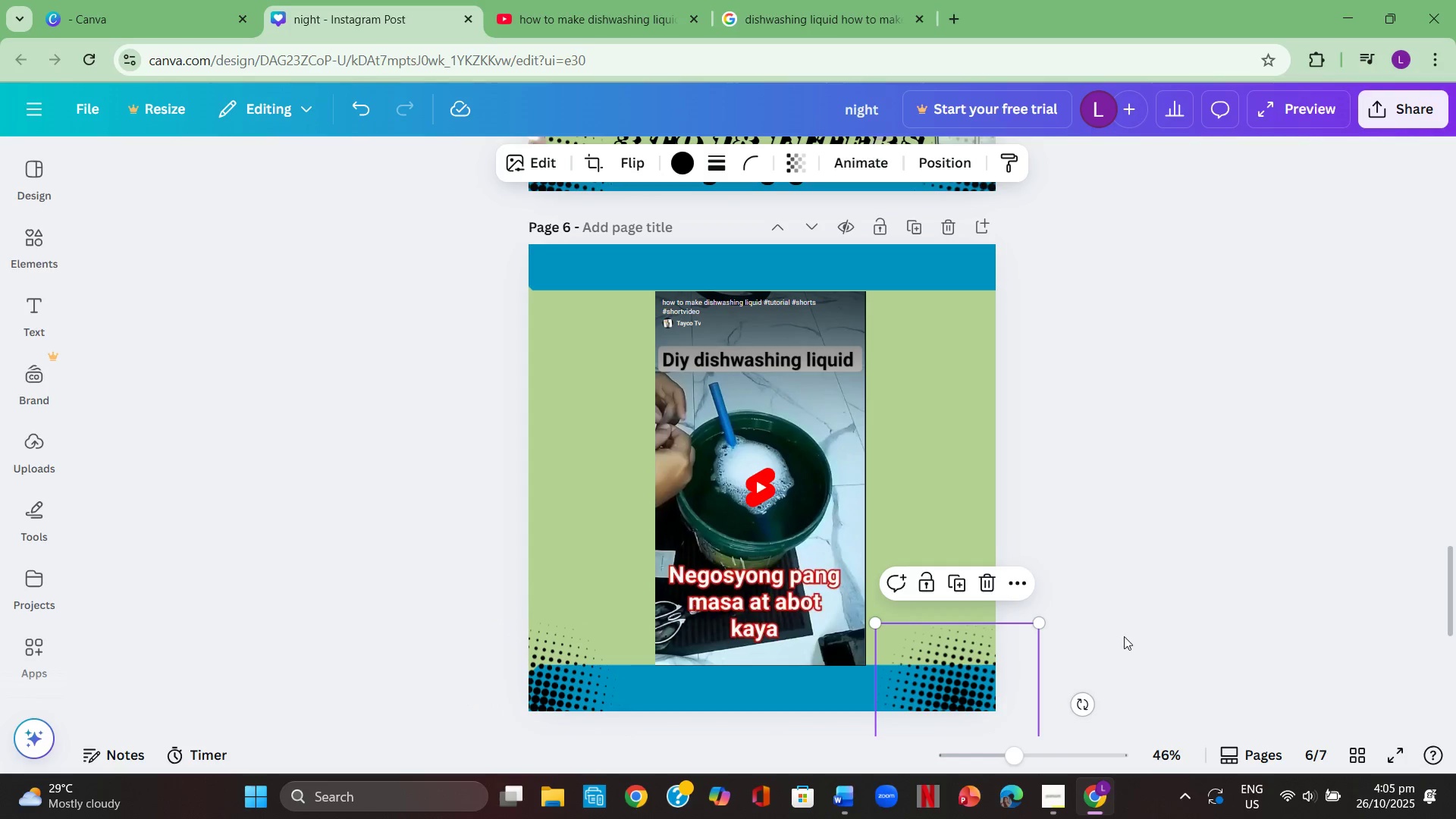 
left_click([1124, 636])
 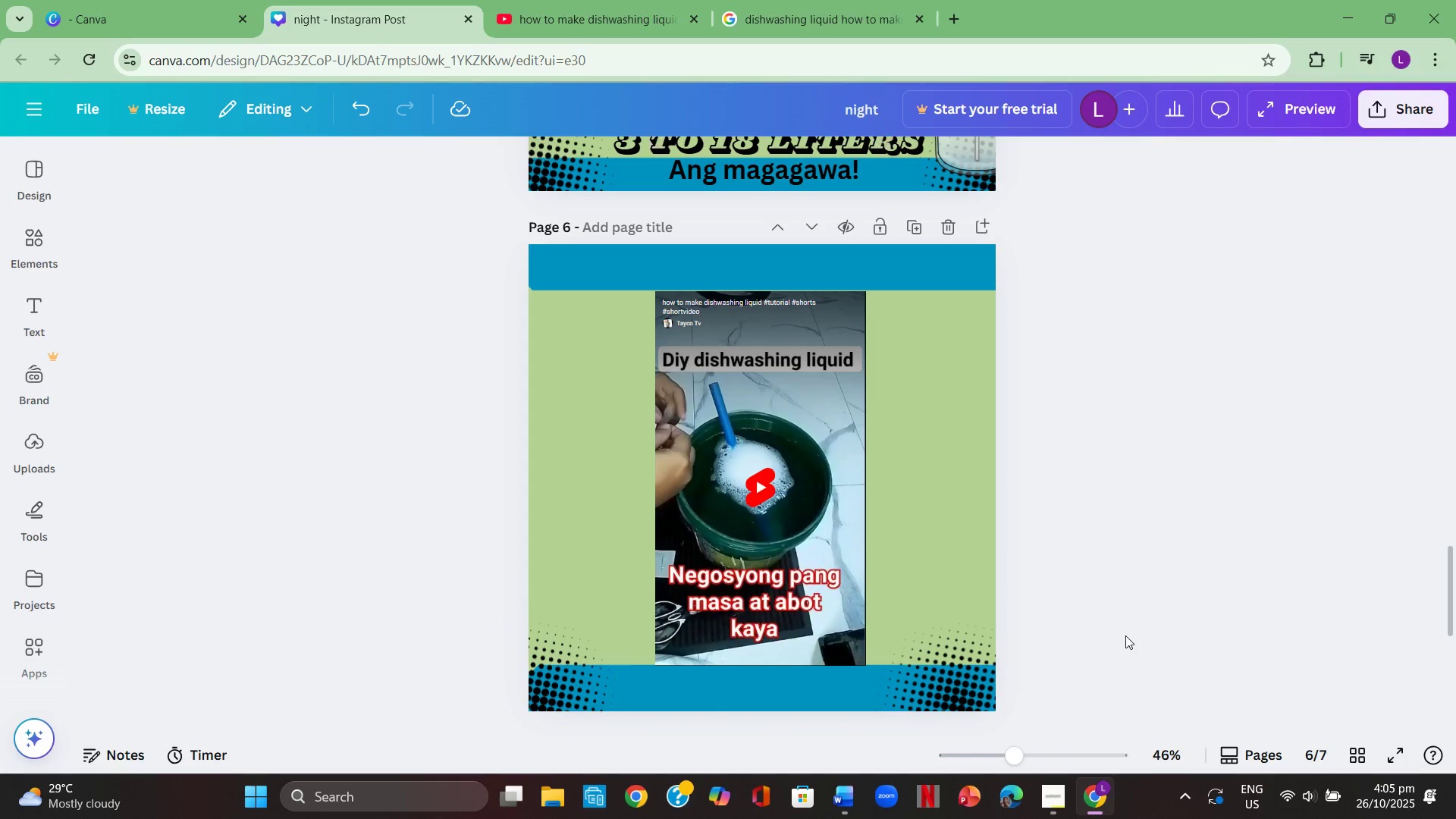 
key(Control+ControlLeft)
 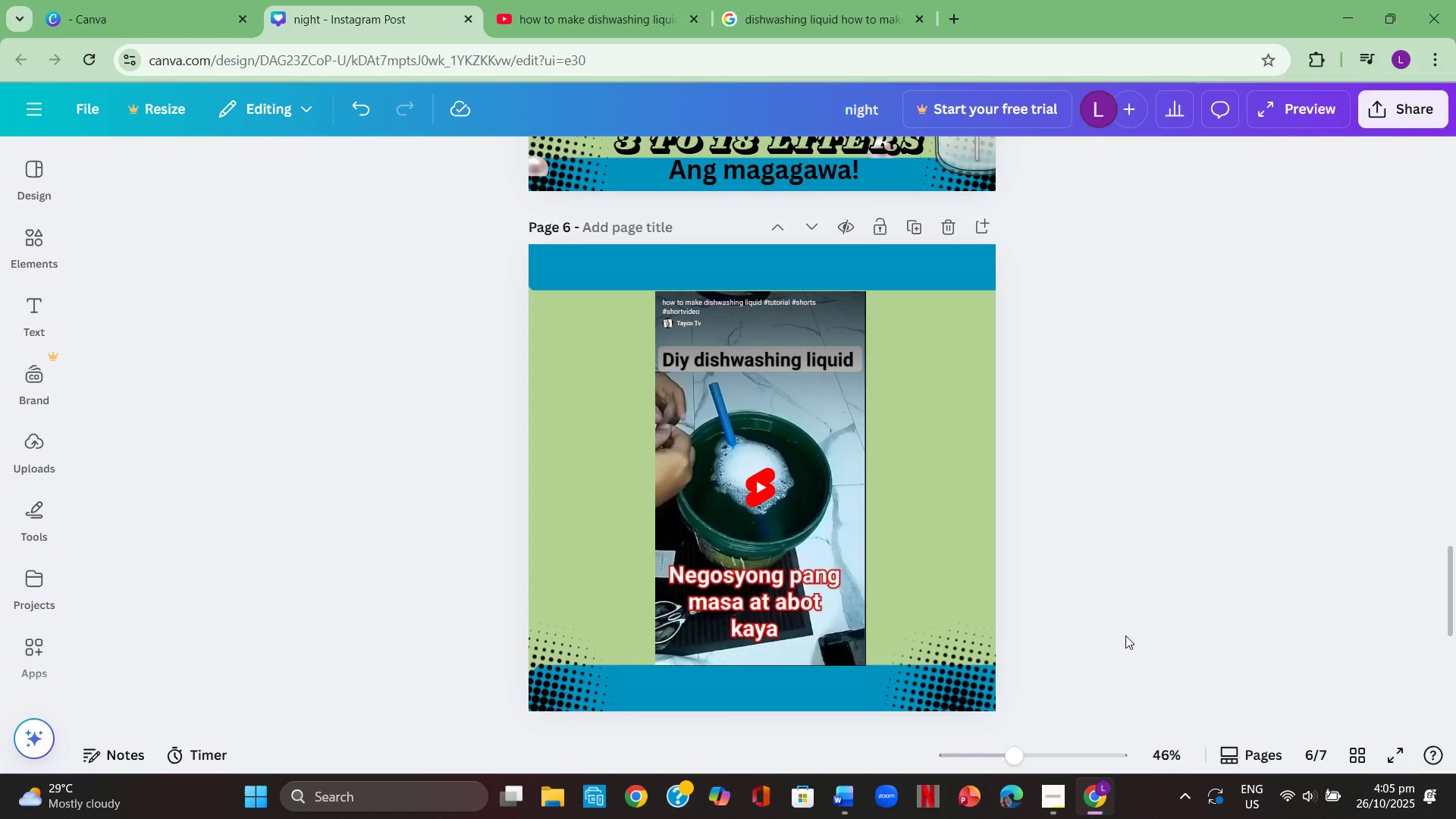 
key(Control+V)
 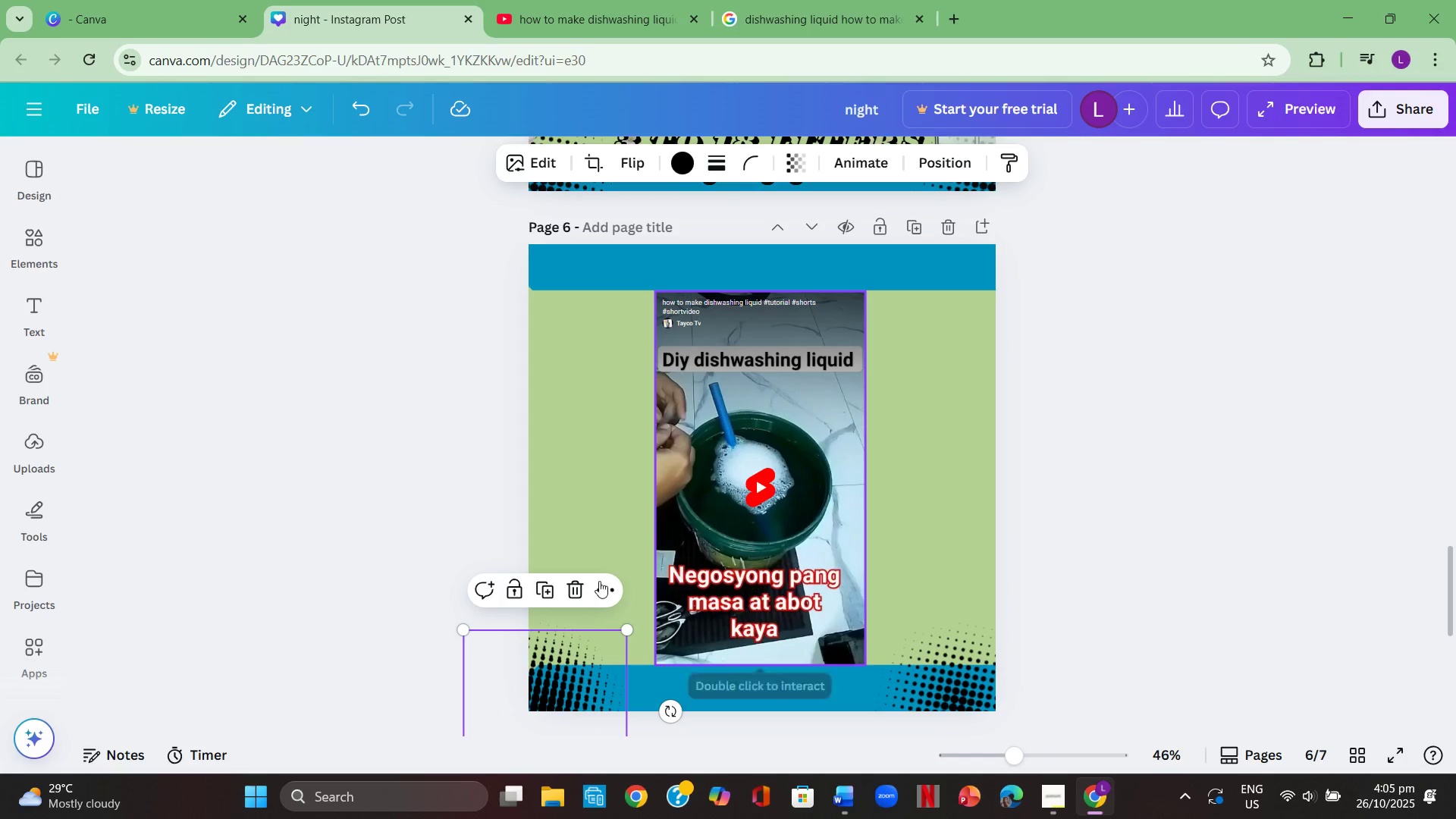 
left_click_drag(start_coordinate=[592, 675], to_coordinate=[601, 253])
 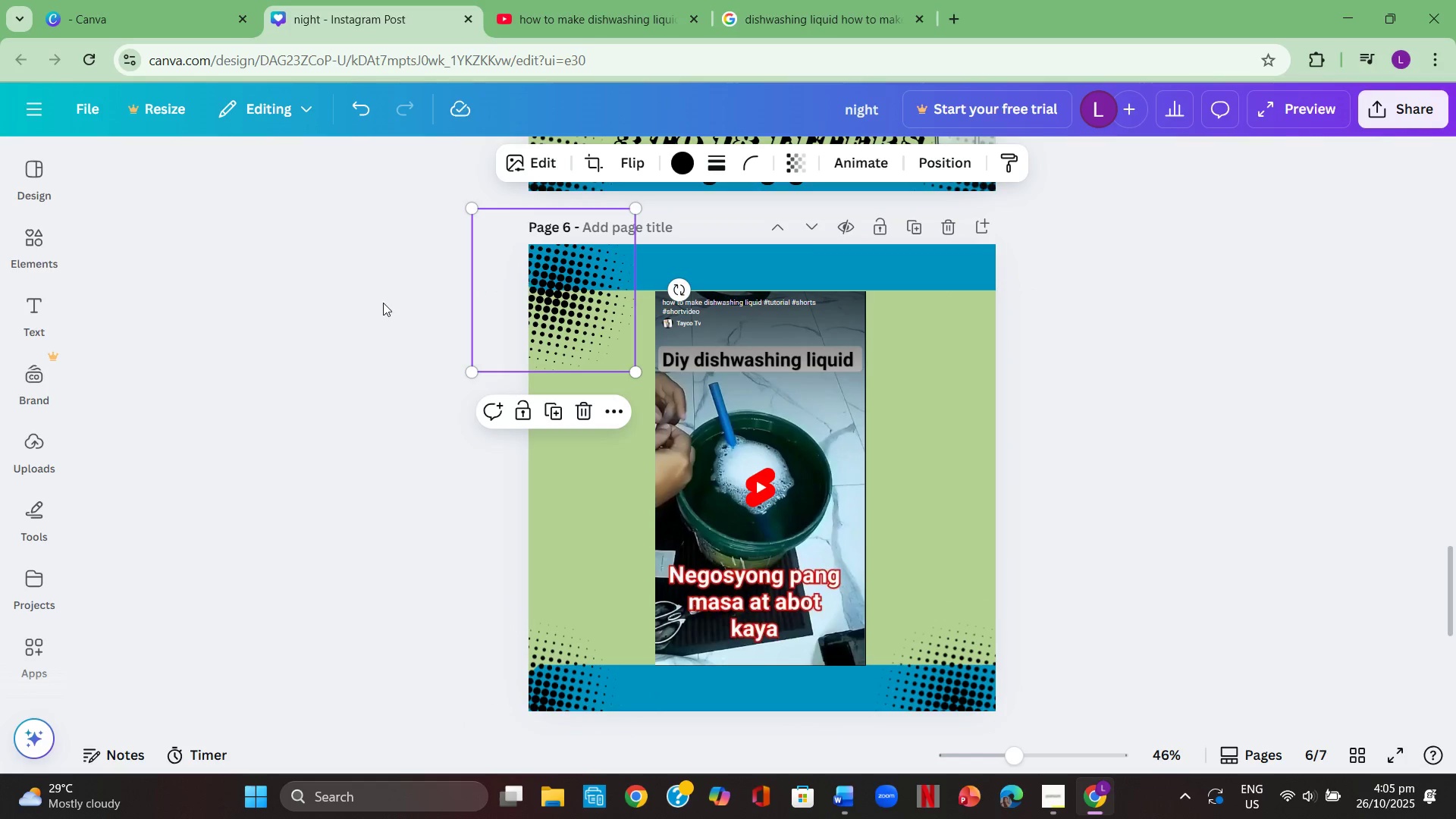 
left_click([383, 303])
 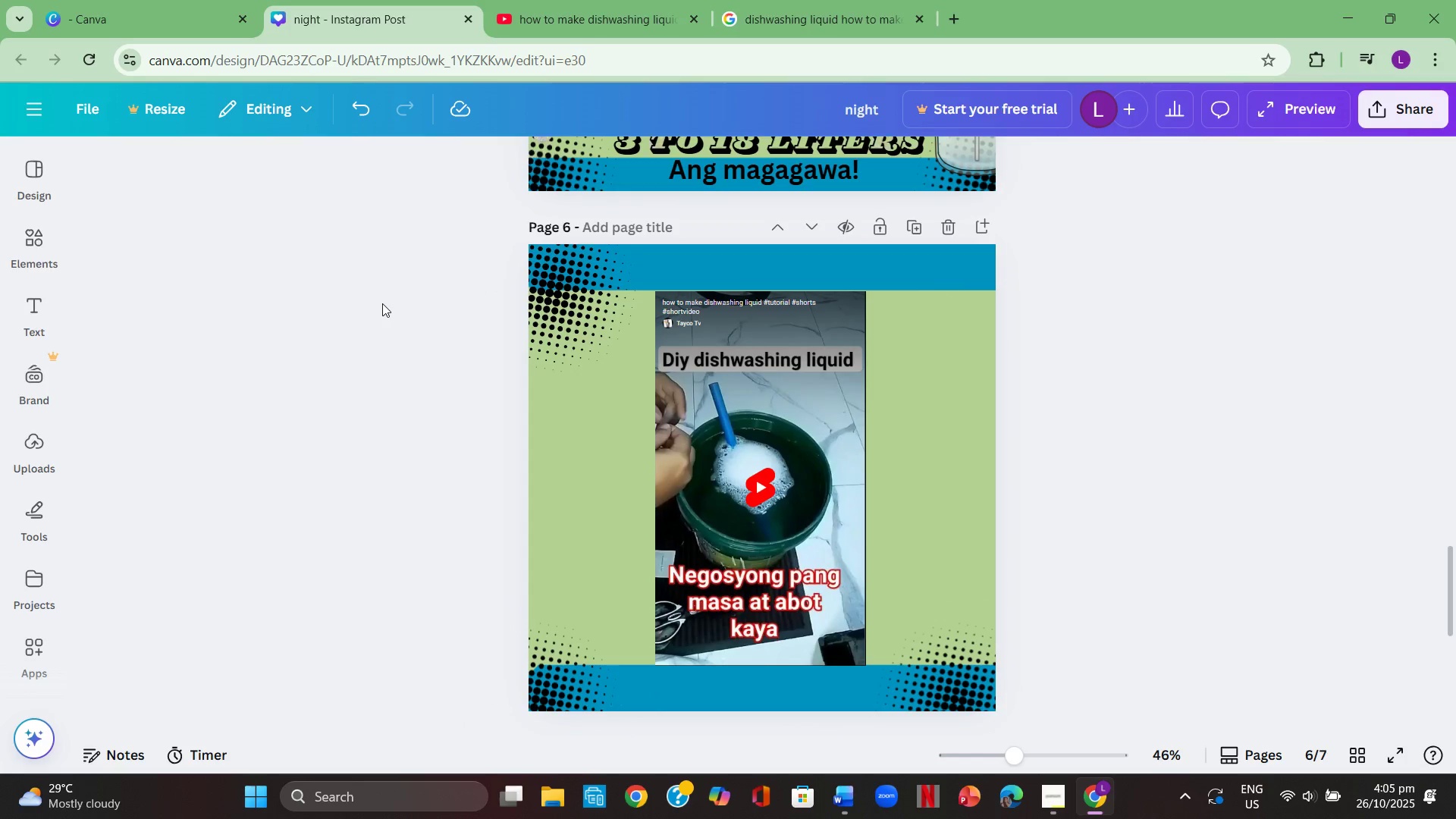 
key(Control+ControlLeft)
 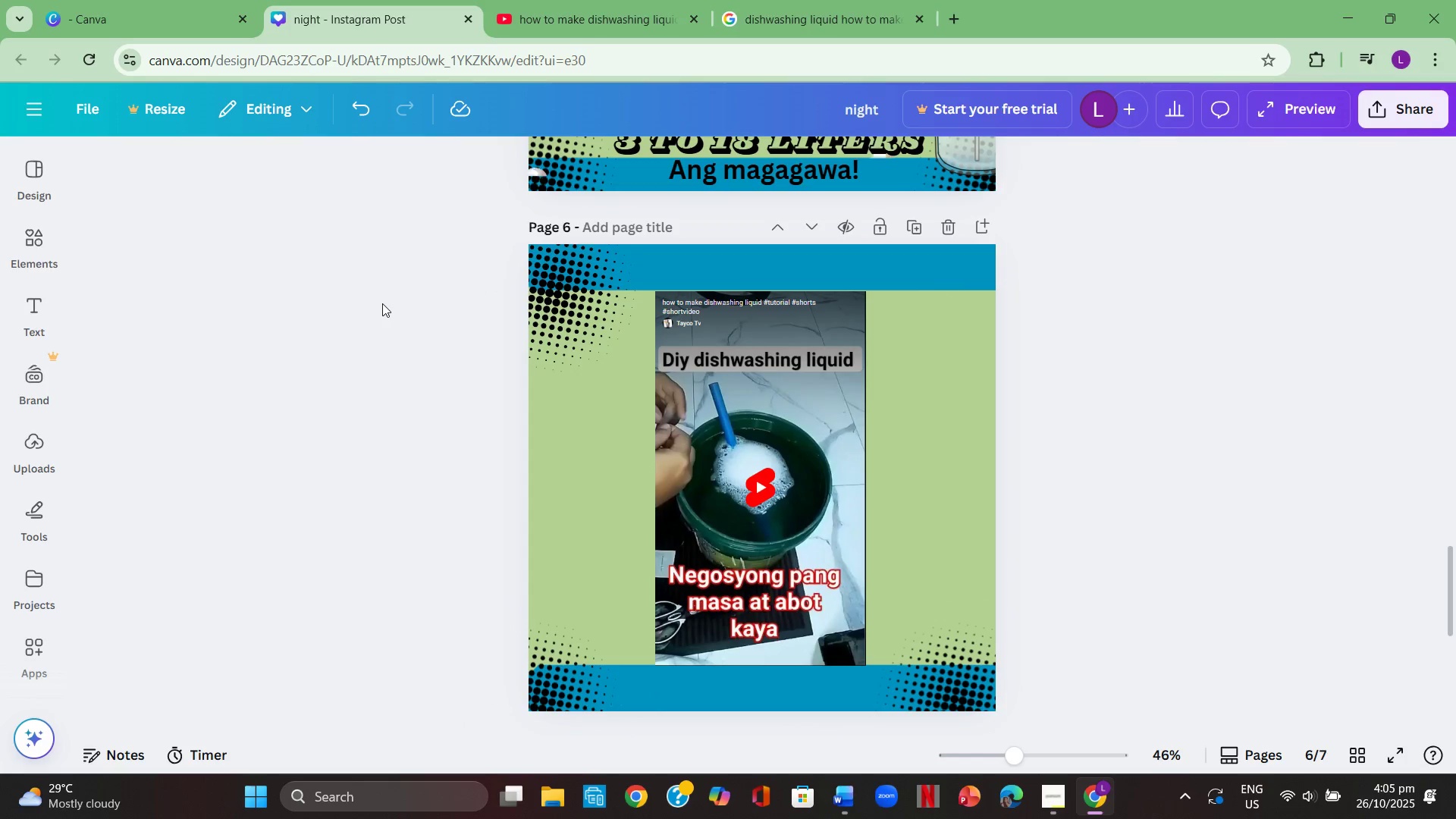 
key(Control+V)
 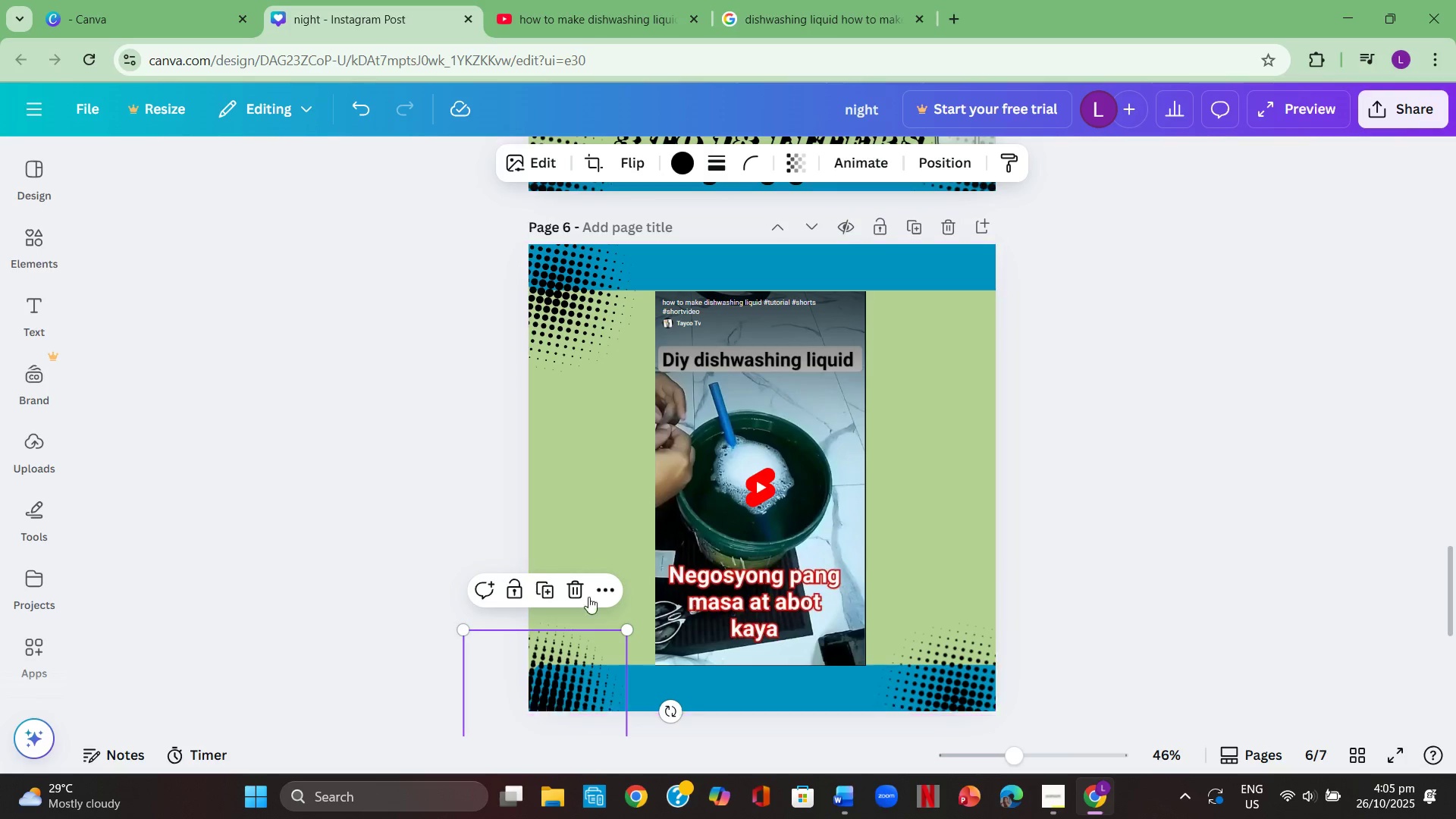 
left_click_drag(start_coordinate=[587, 682], to_coordinate=[1021, 255])
 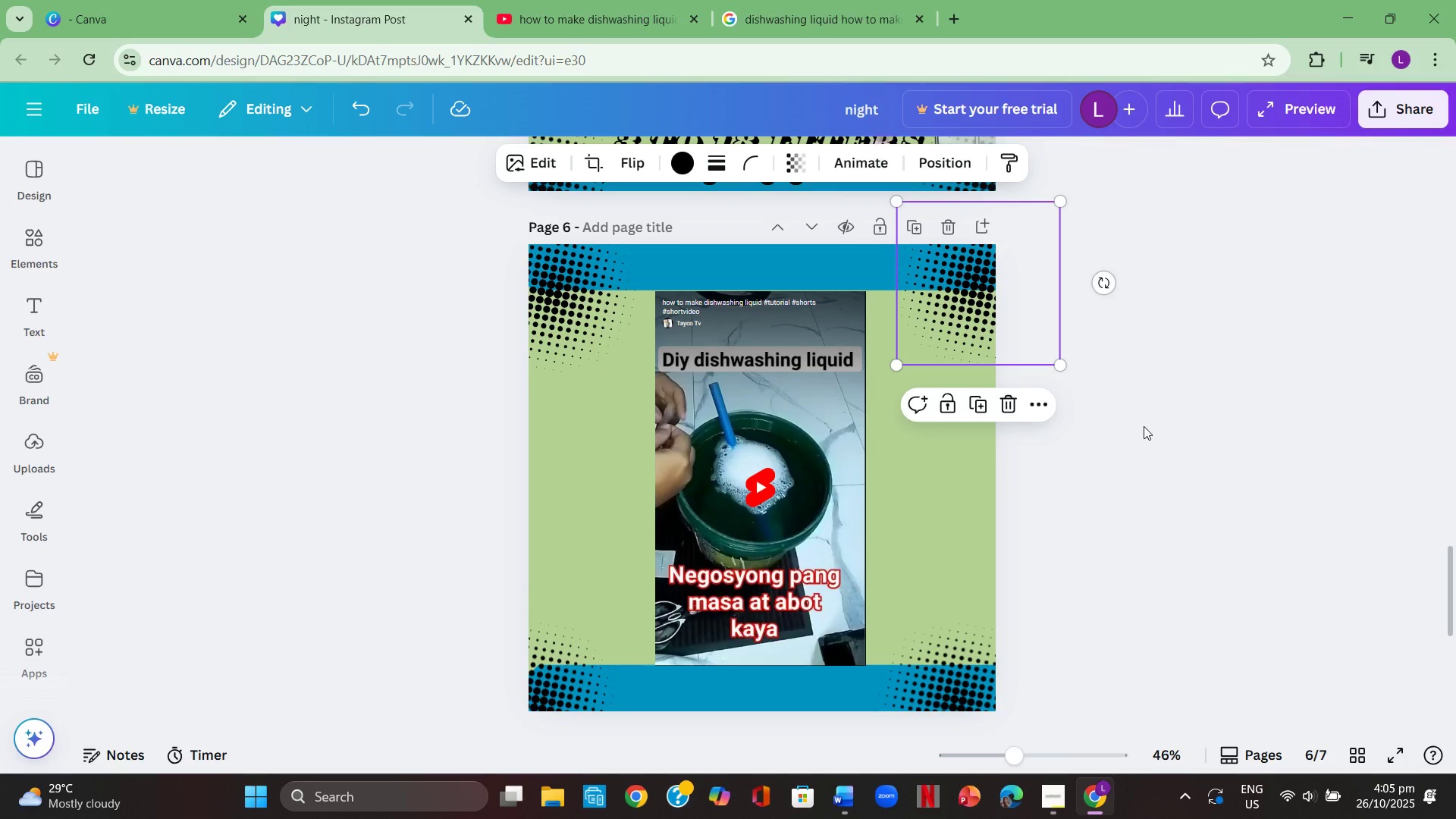 
left_click([1144, 426])
 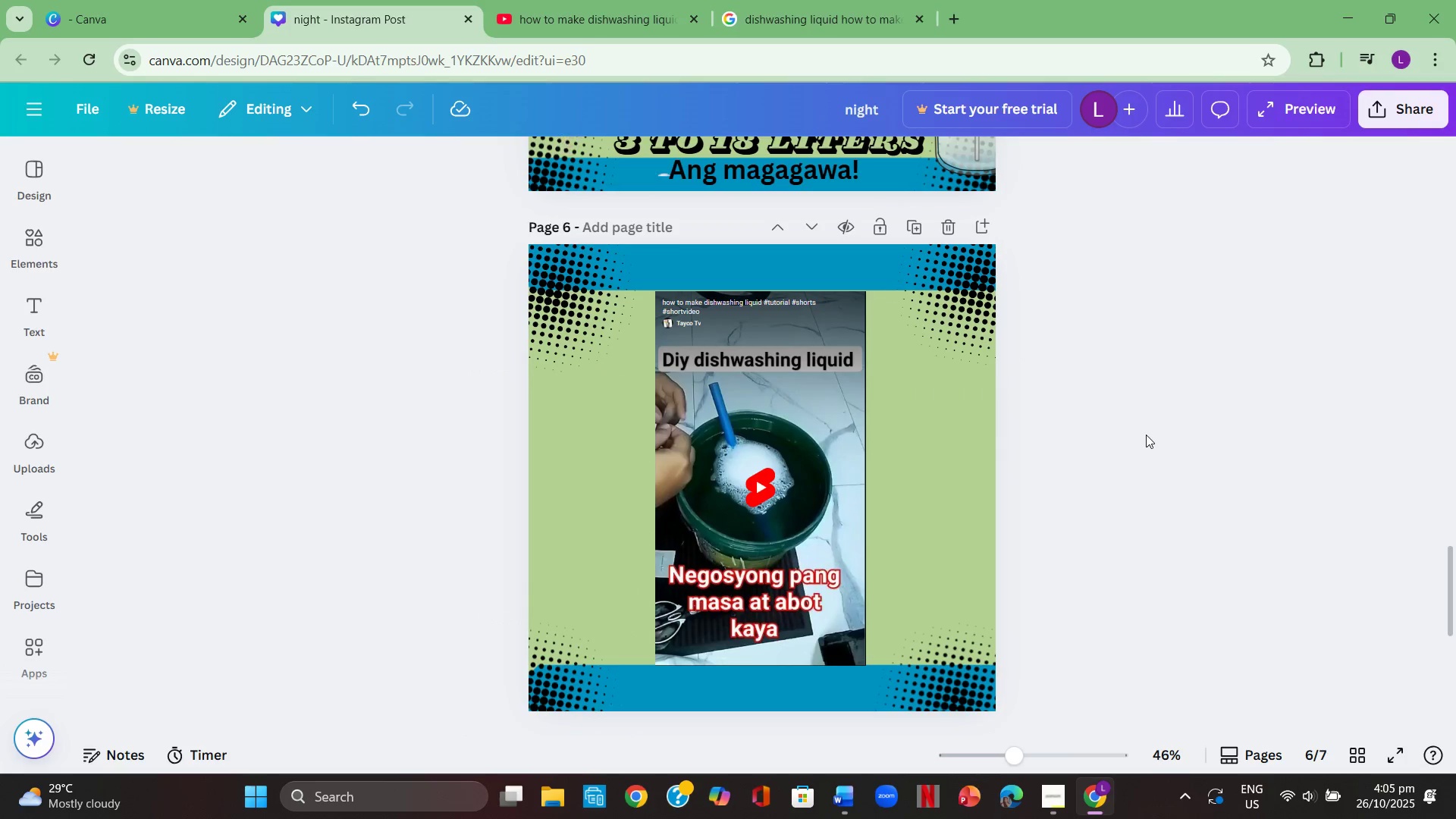 
scroll: coordinate [1144, 436], scroll_direction: down, amount: 2.0
 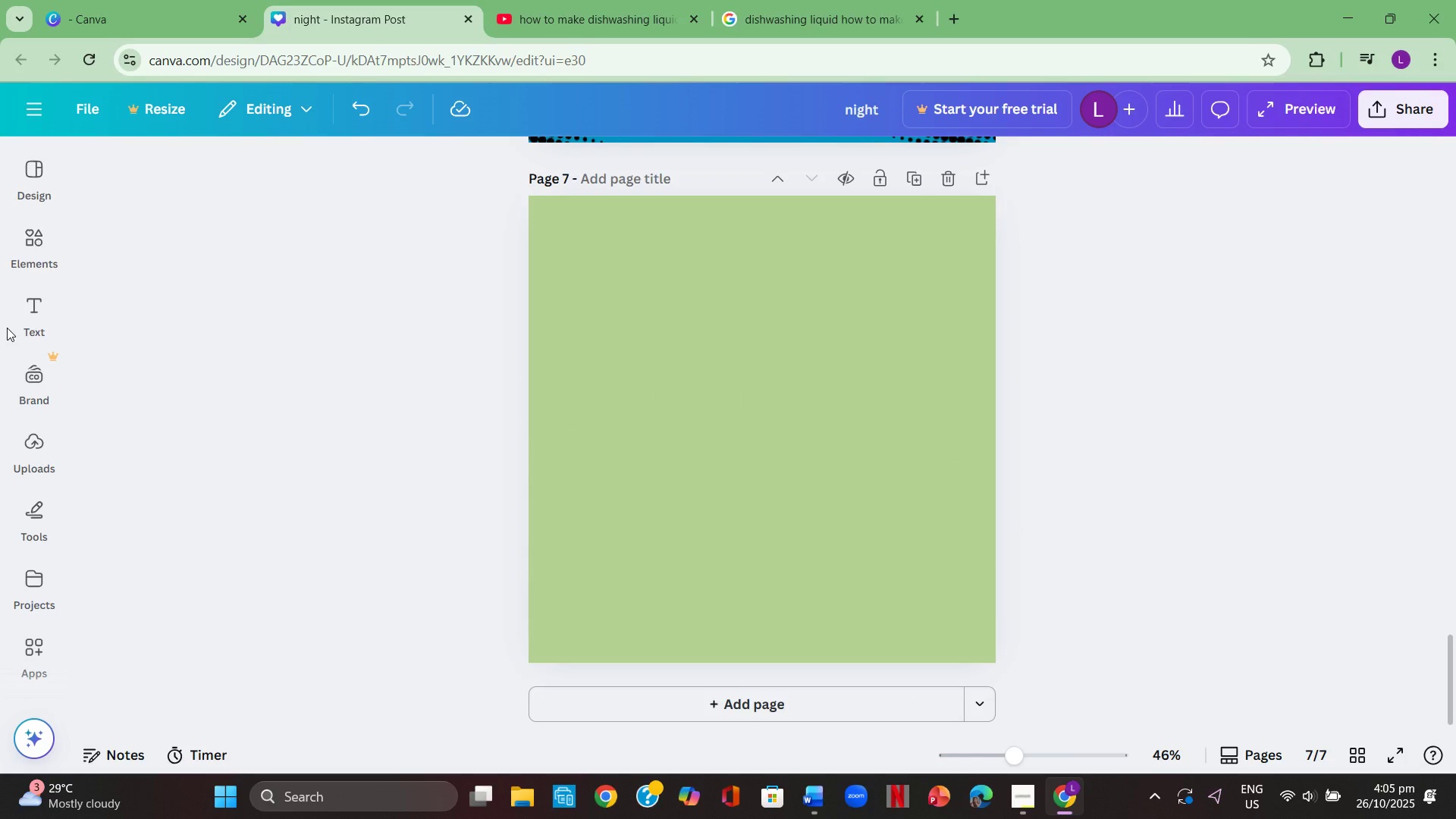 
wait(10.14)
 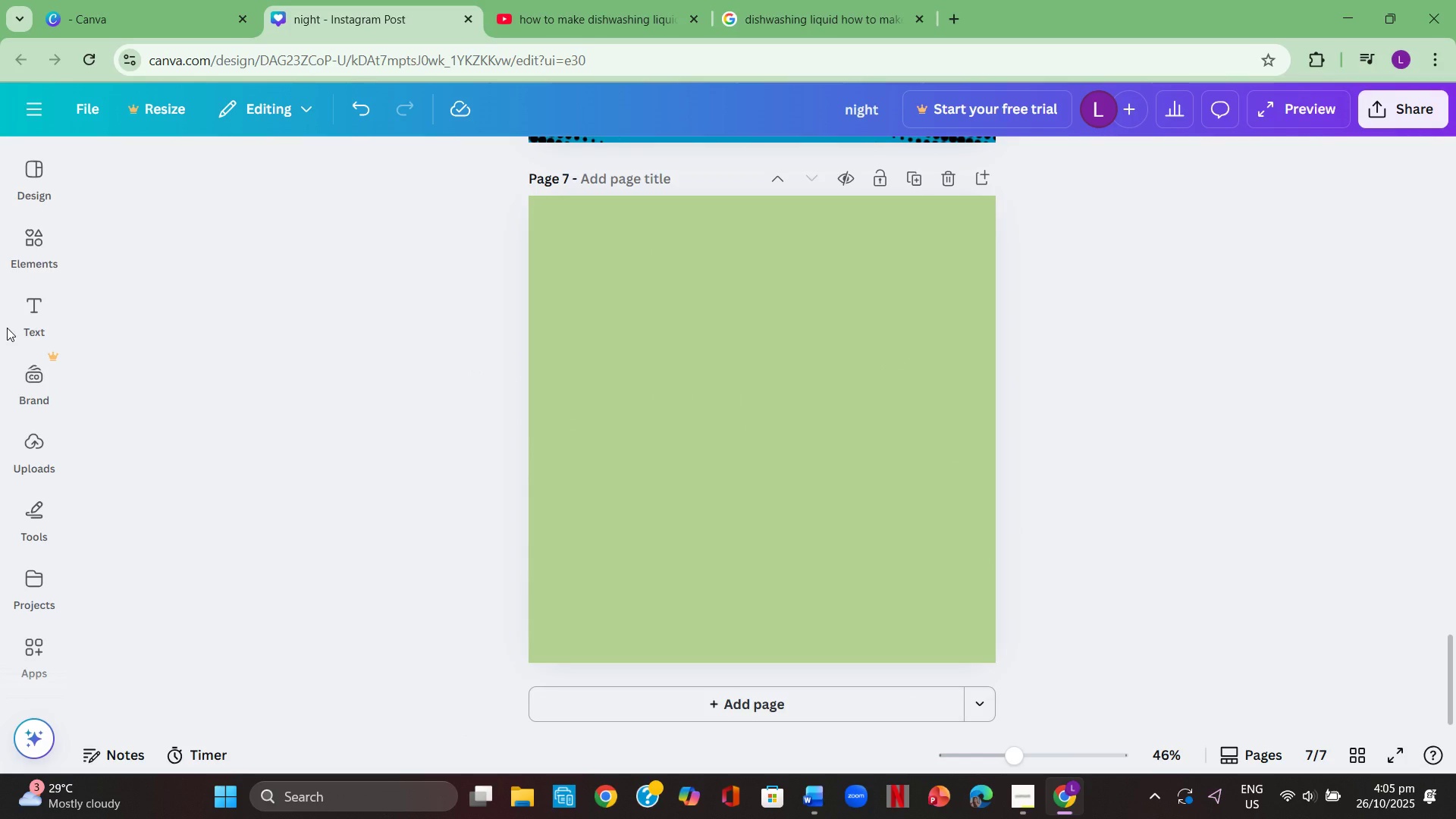 
left_click([42, 249])
 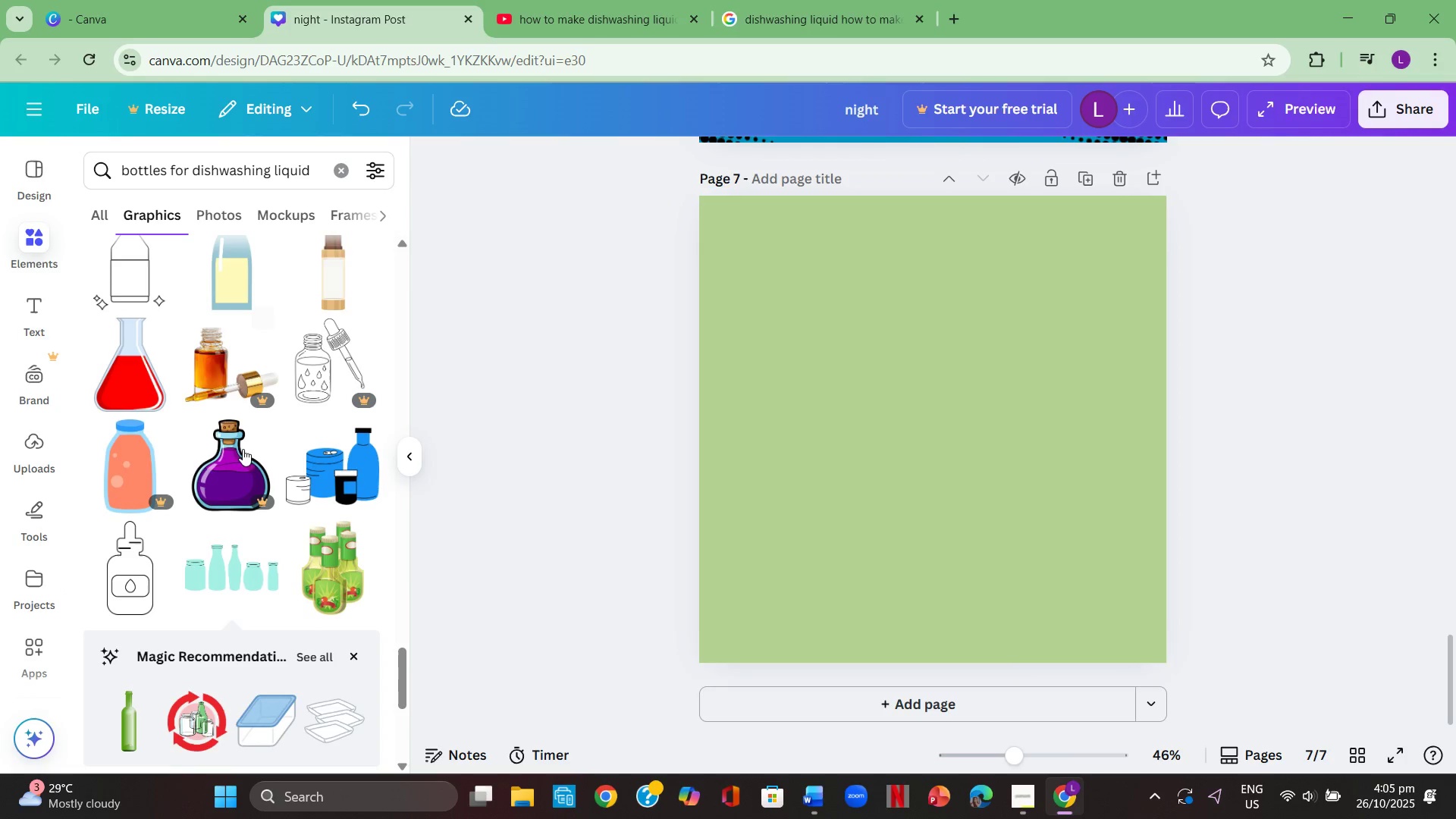 
scroll: coordinate [200, 434], scroll_direction: up, amount: 33.0
 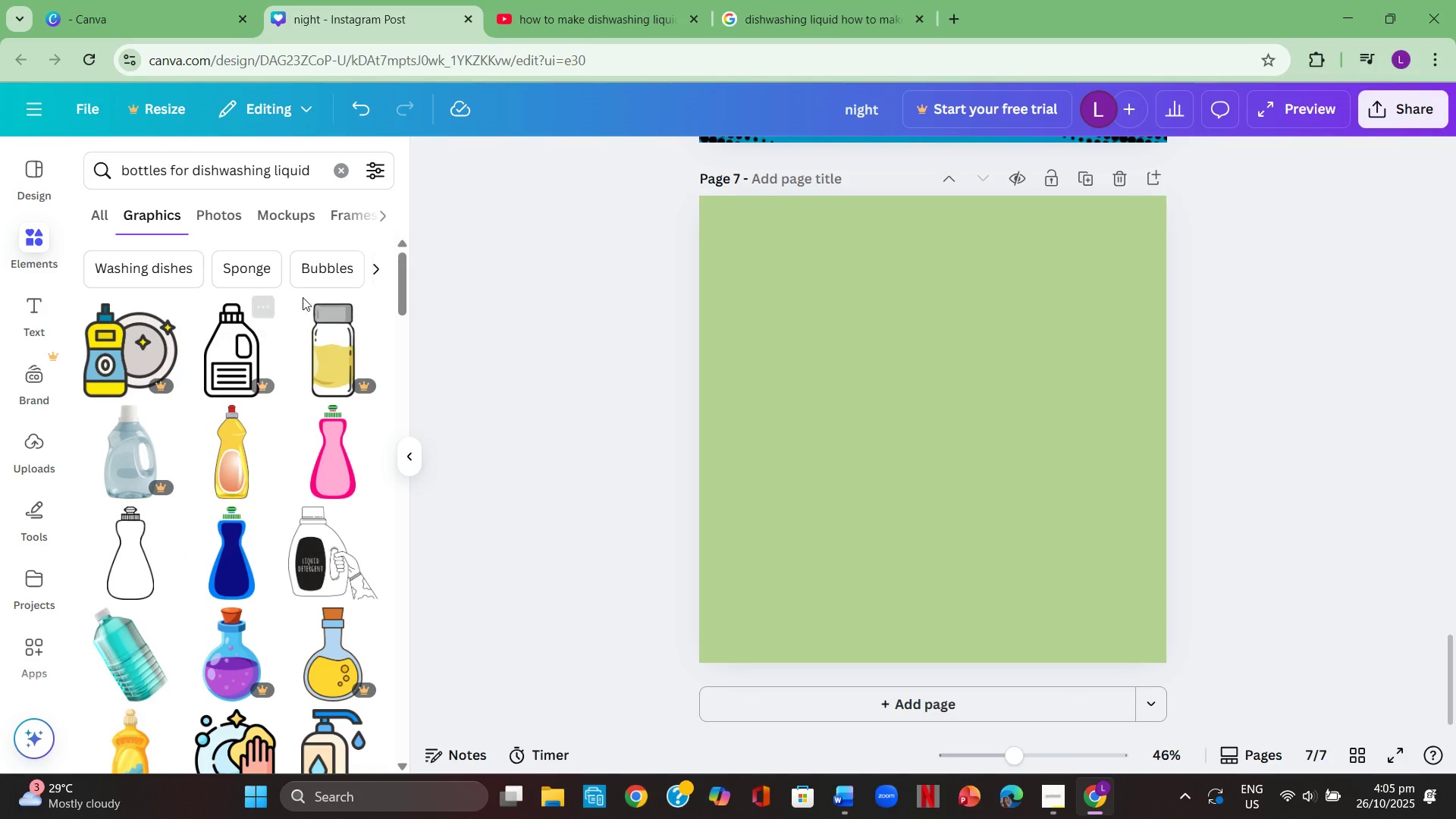 
left_click([313, 276])
 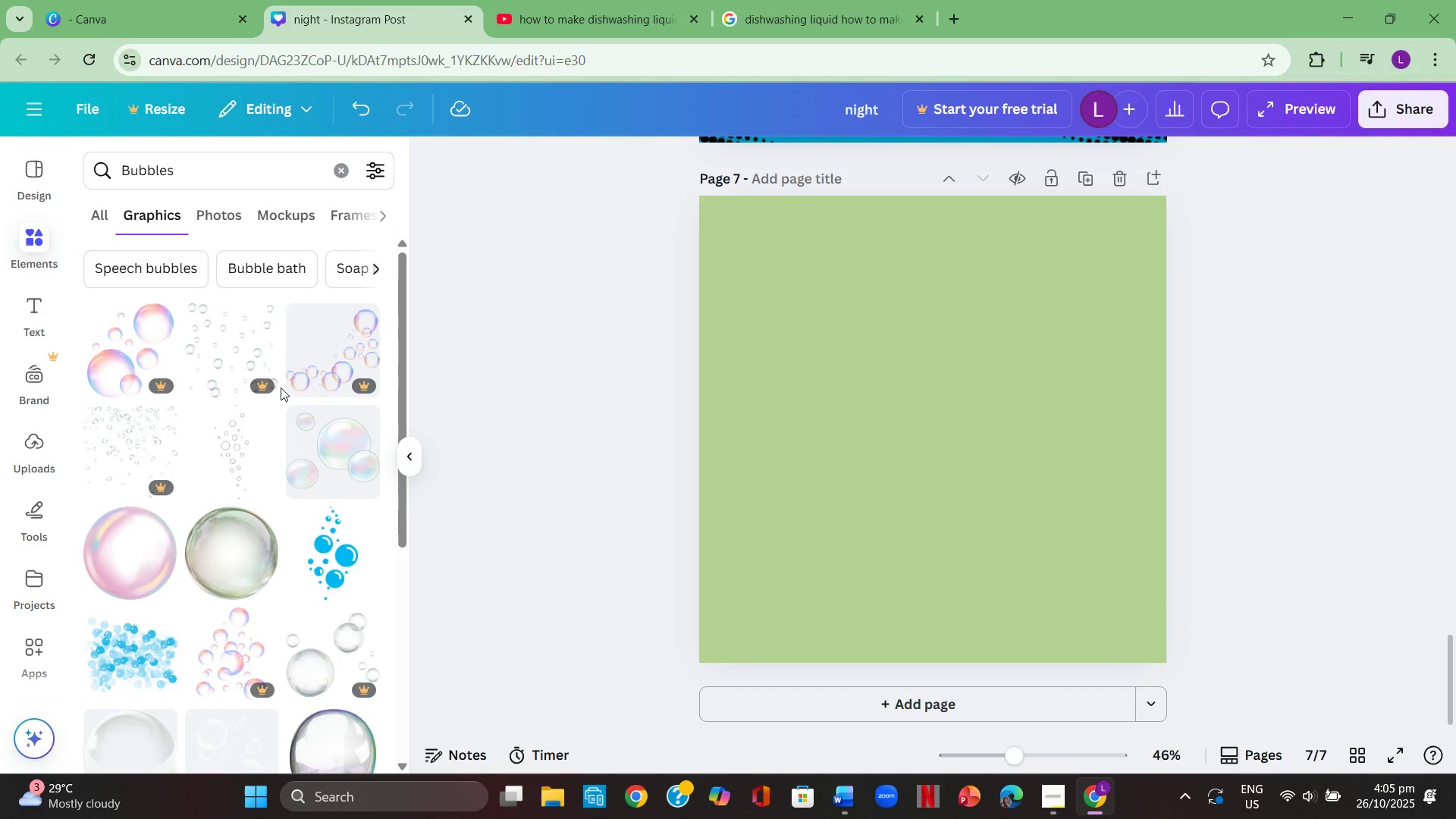 
scroll: coordinate [276, 479], scroll_direction: down, amount: 14.0
 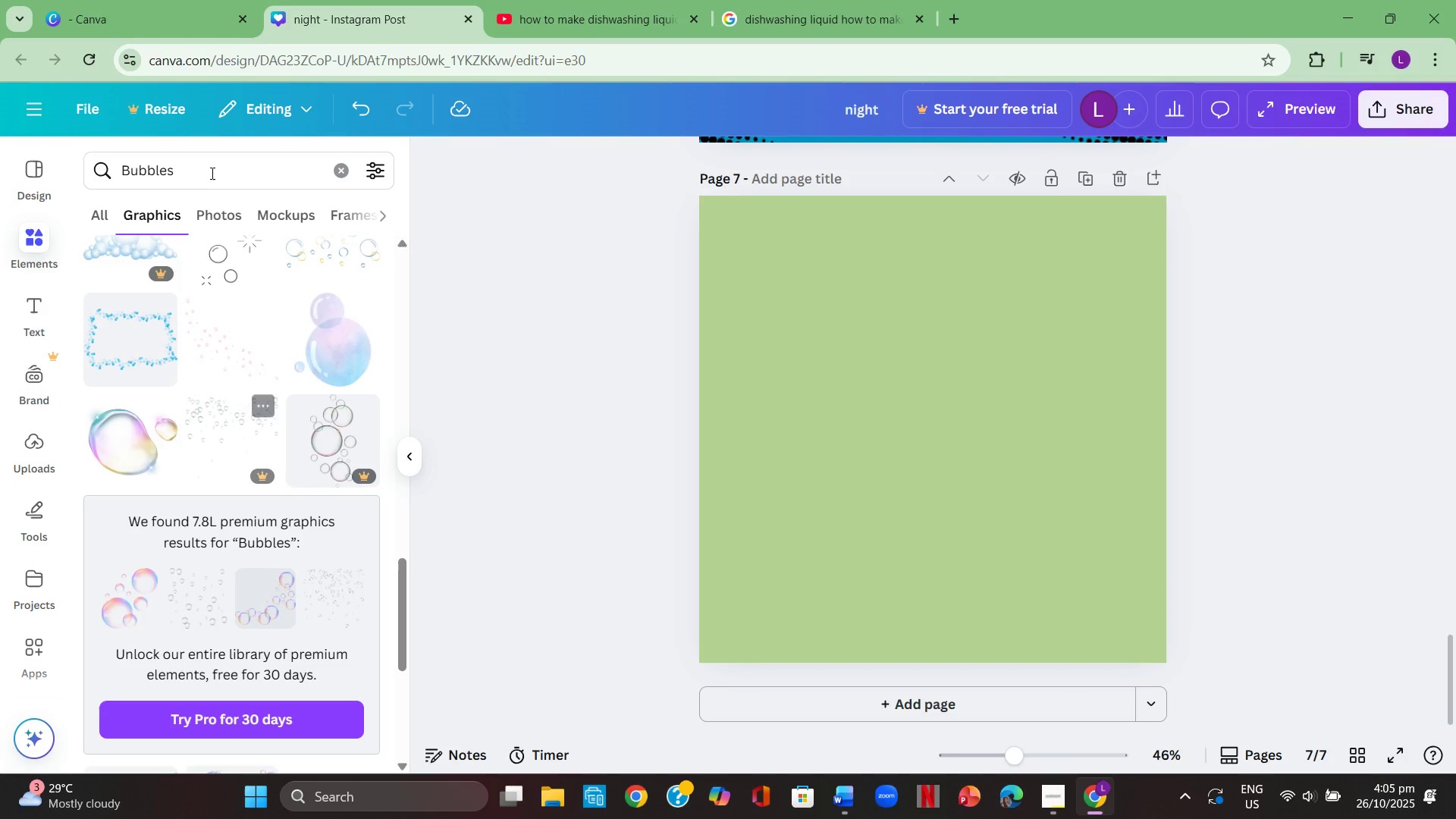 
left_click([211, 172])
 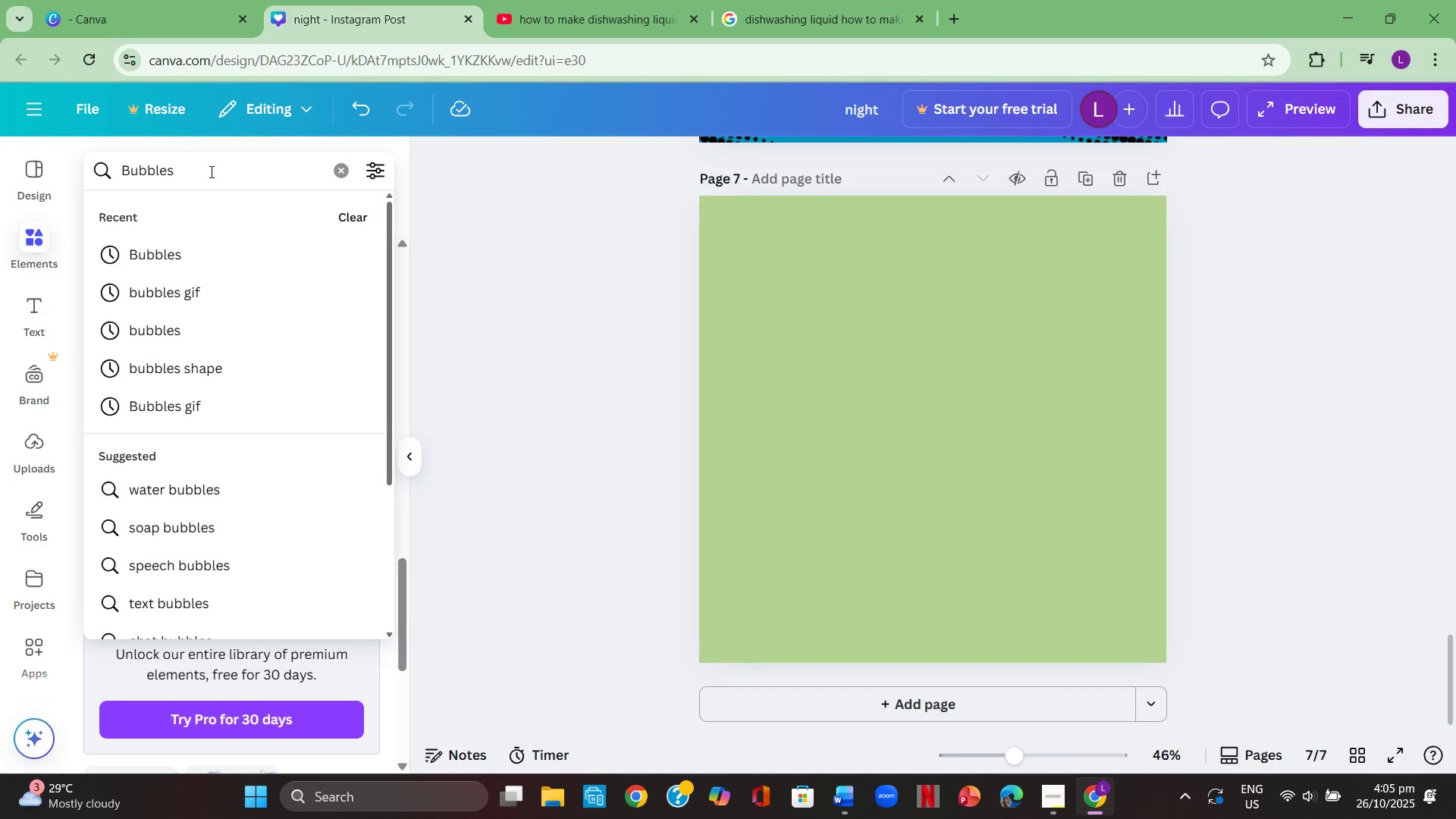 
type( shape)
 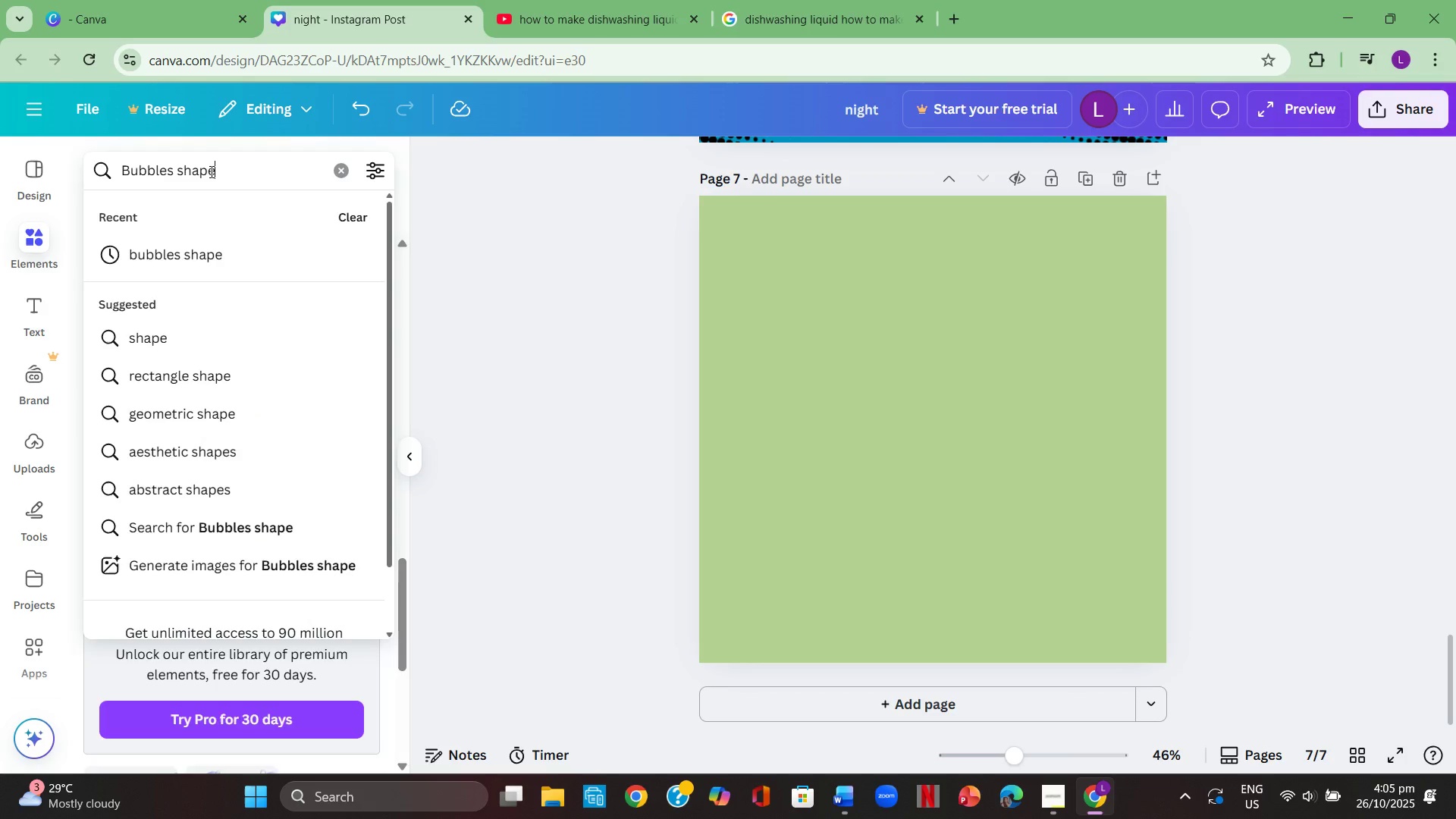 
key(Enter)
 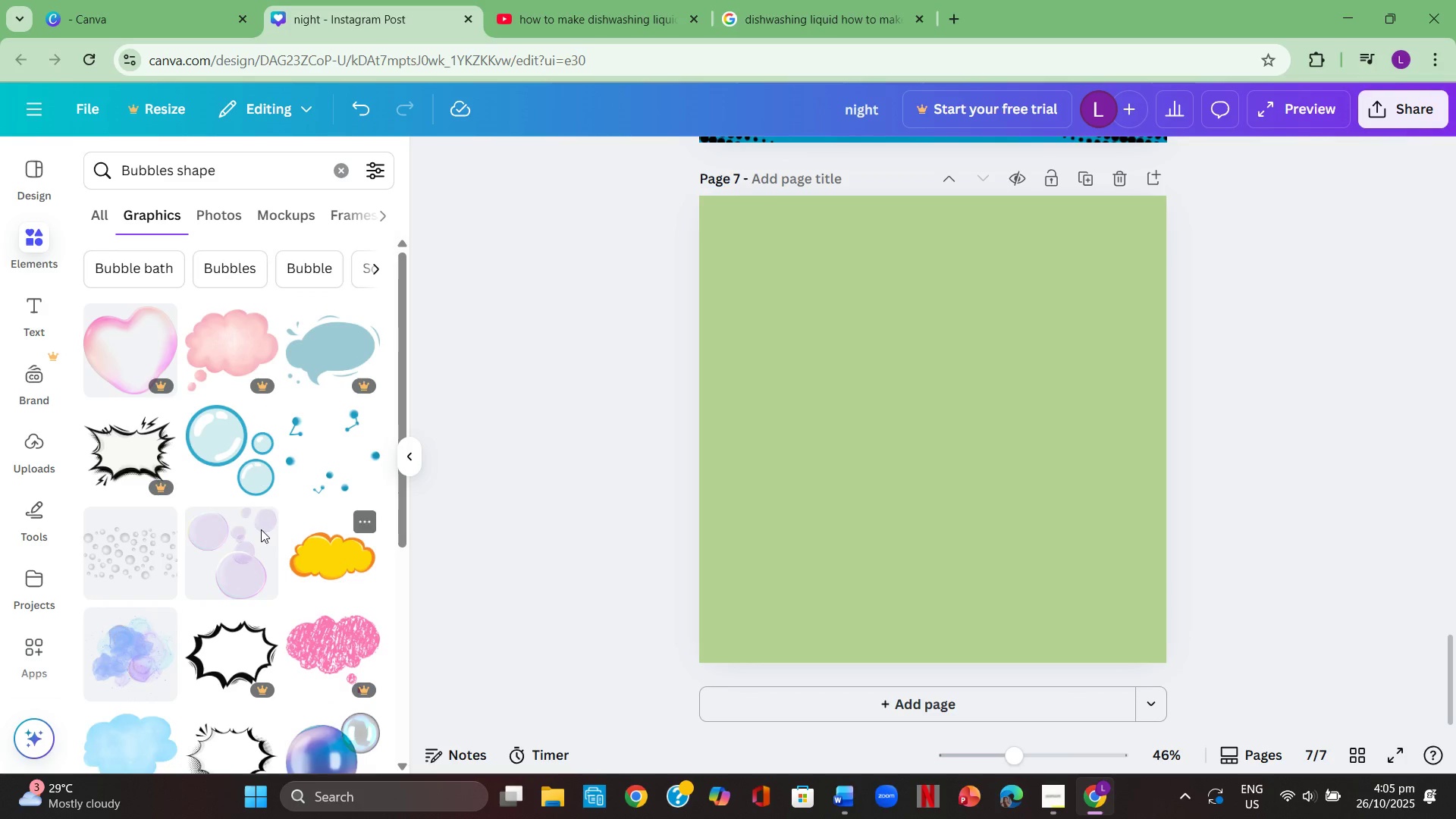 
scroll: coordinate [257, 527], scroll_direction: down, amount: 8.0
 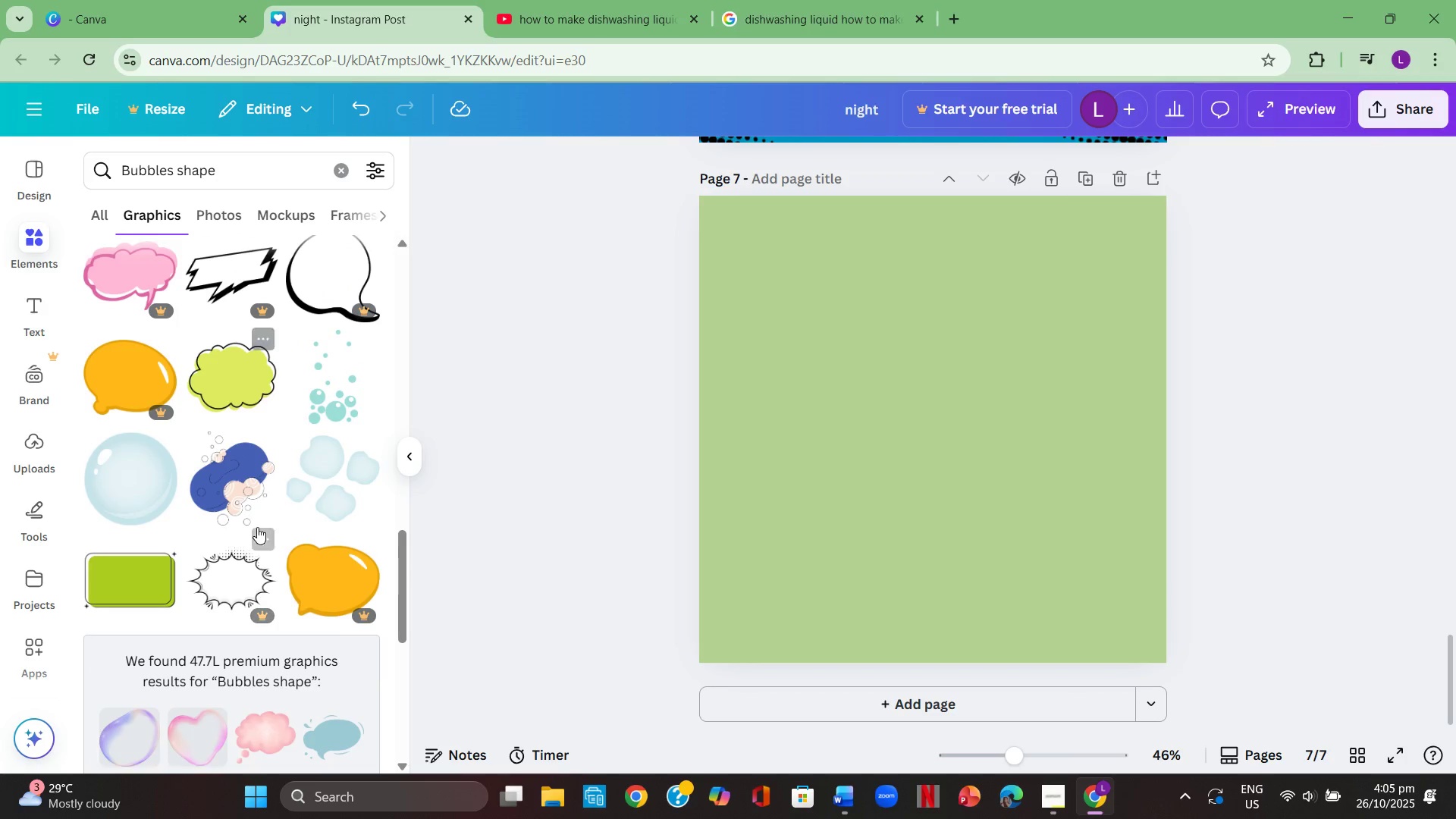 
mouse_move([237, 520])
 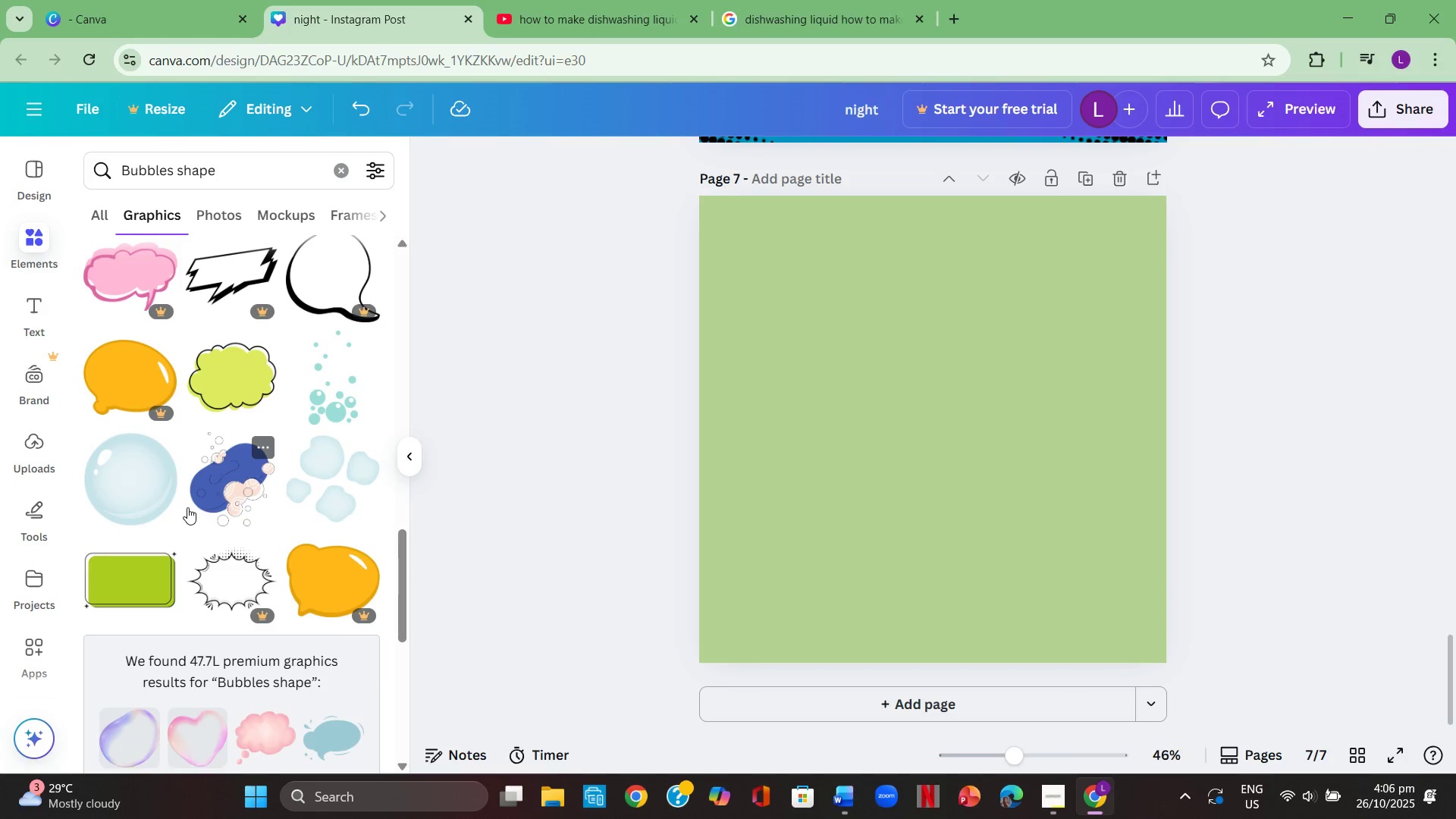 
scroll: coordinate [187, 500], scroll_direction: down, amount: 8.0
 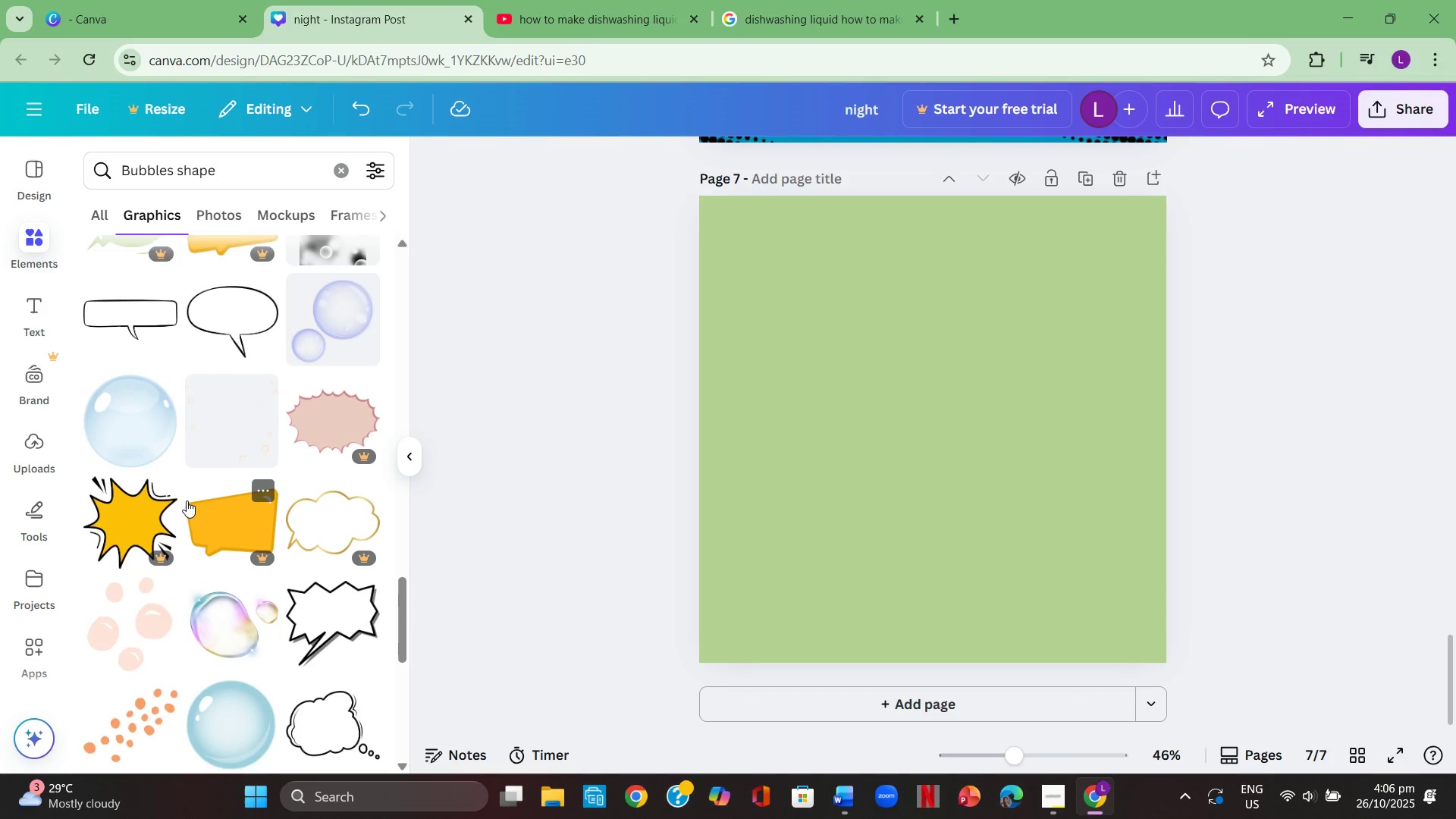 
scroll: coordinate [187, 500], scroll_direction: down, amount: 1.0
 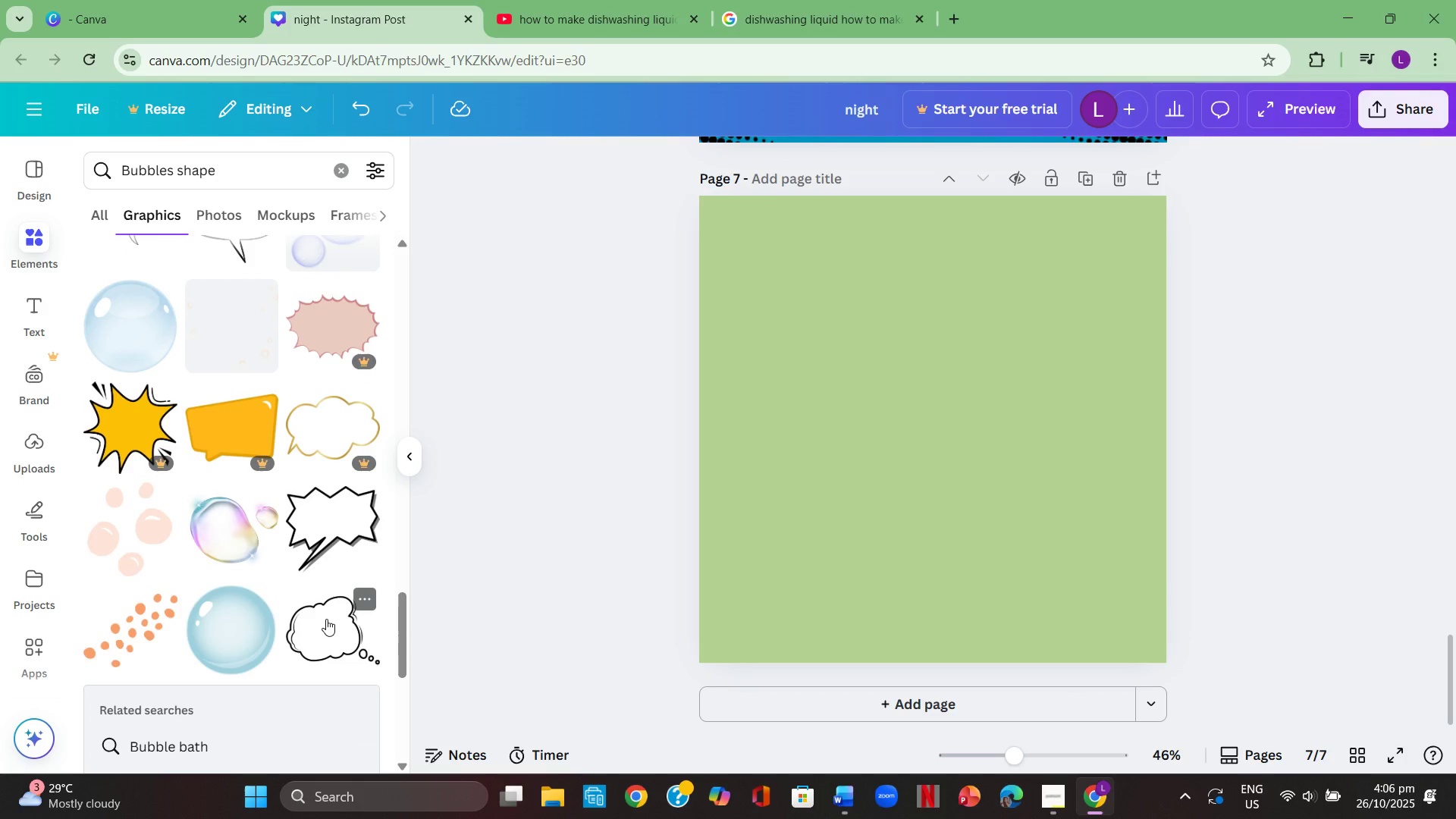 
left_click([326, 619])
 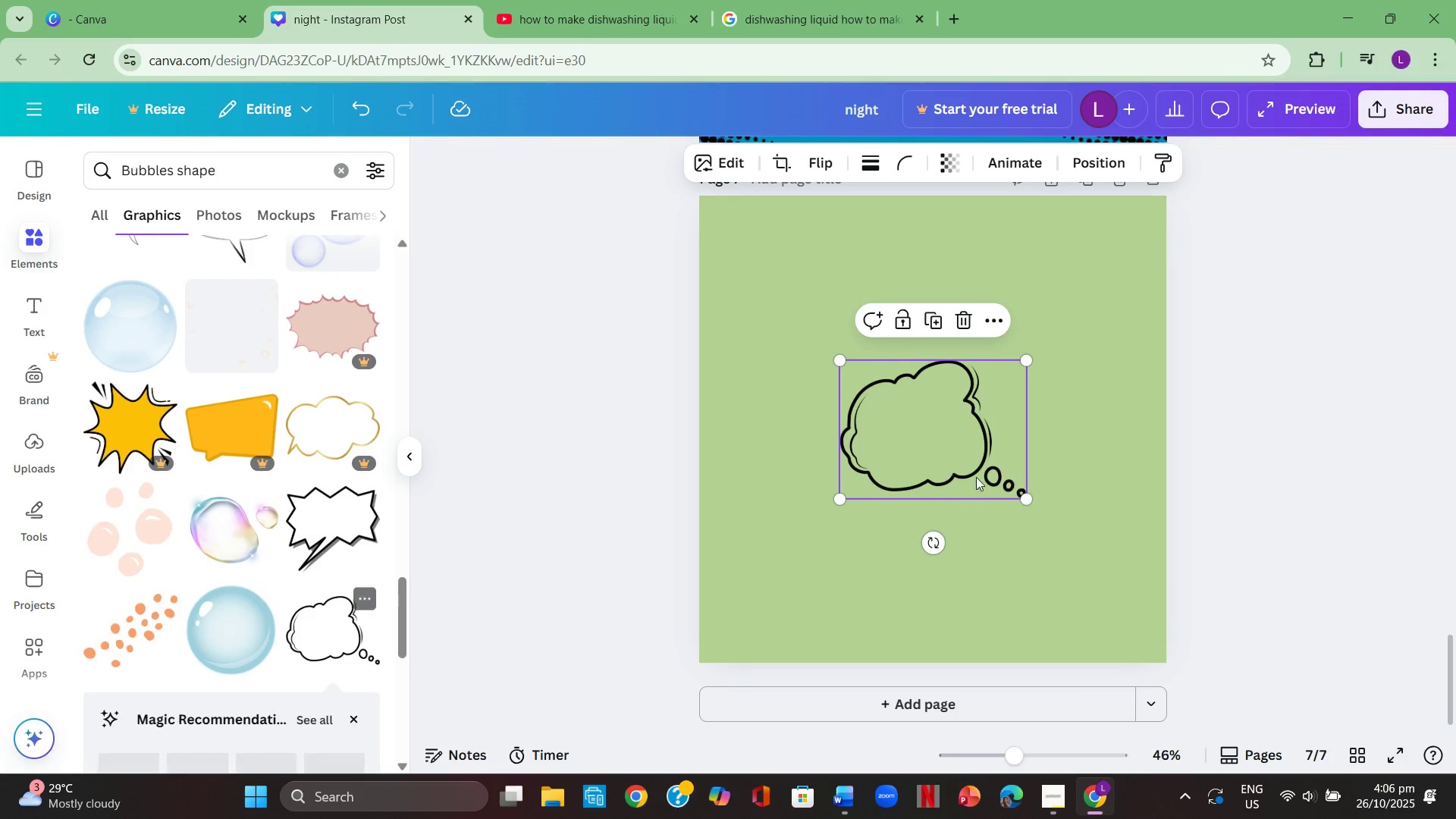 
left_click_drag(start_coordinate=[952, 440], to_coordinate=[844, 334])
 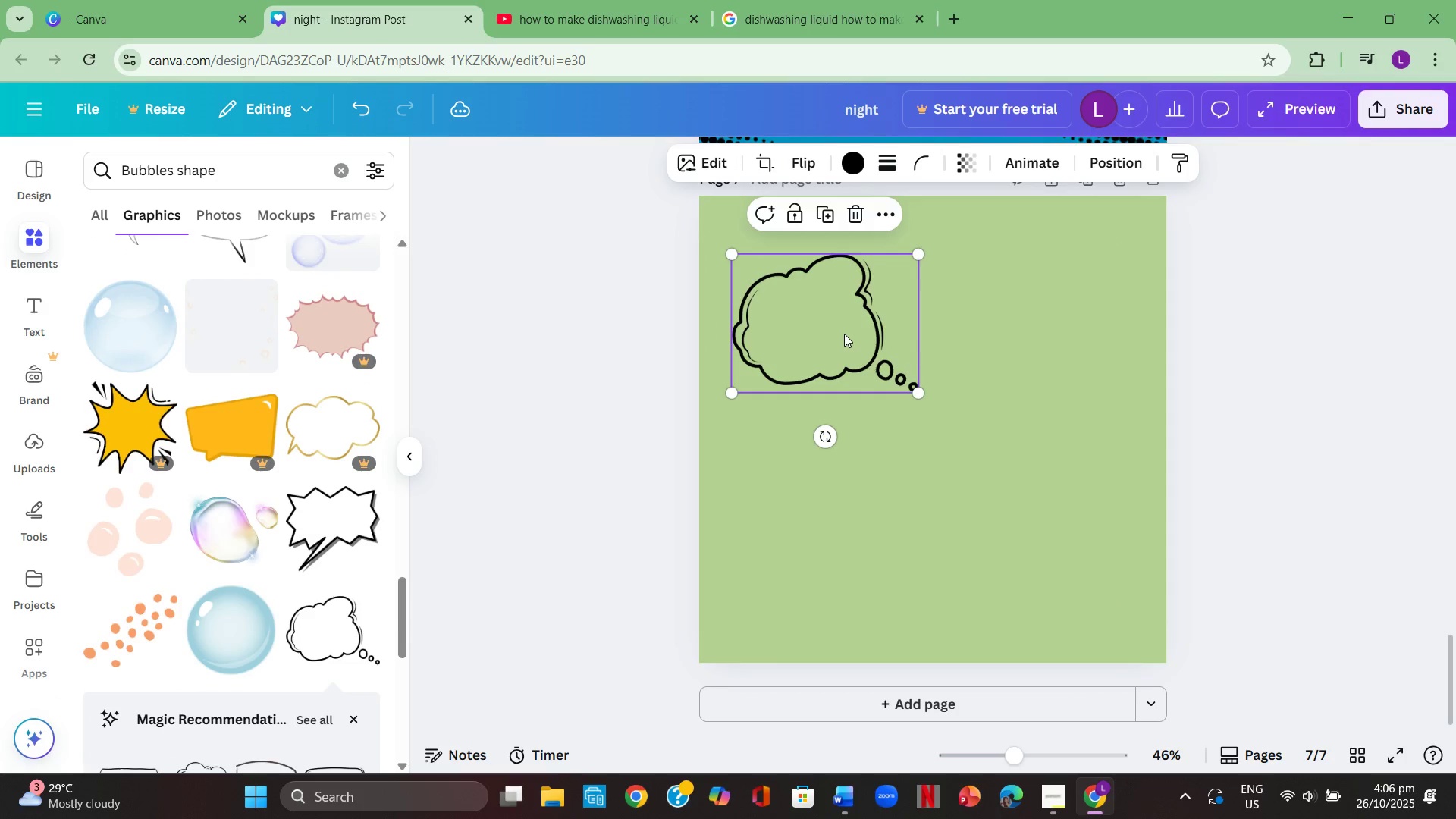 
left_click([844, 334])
 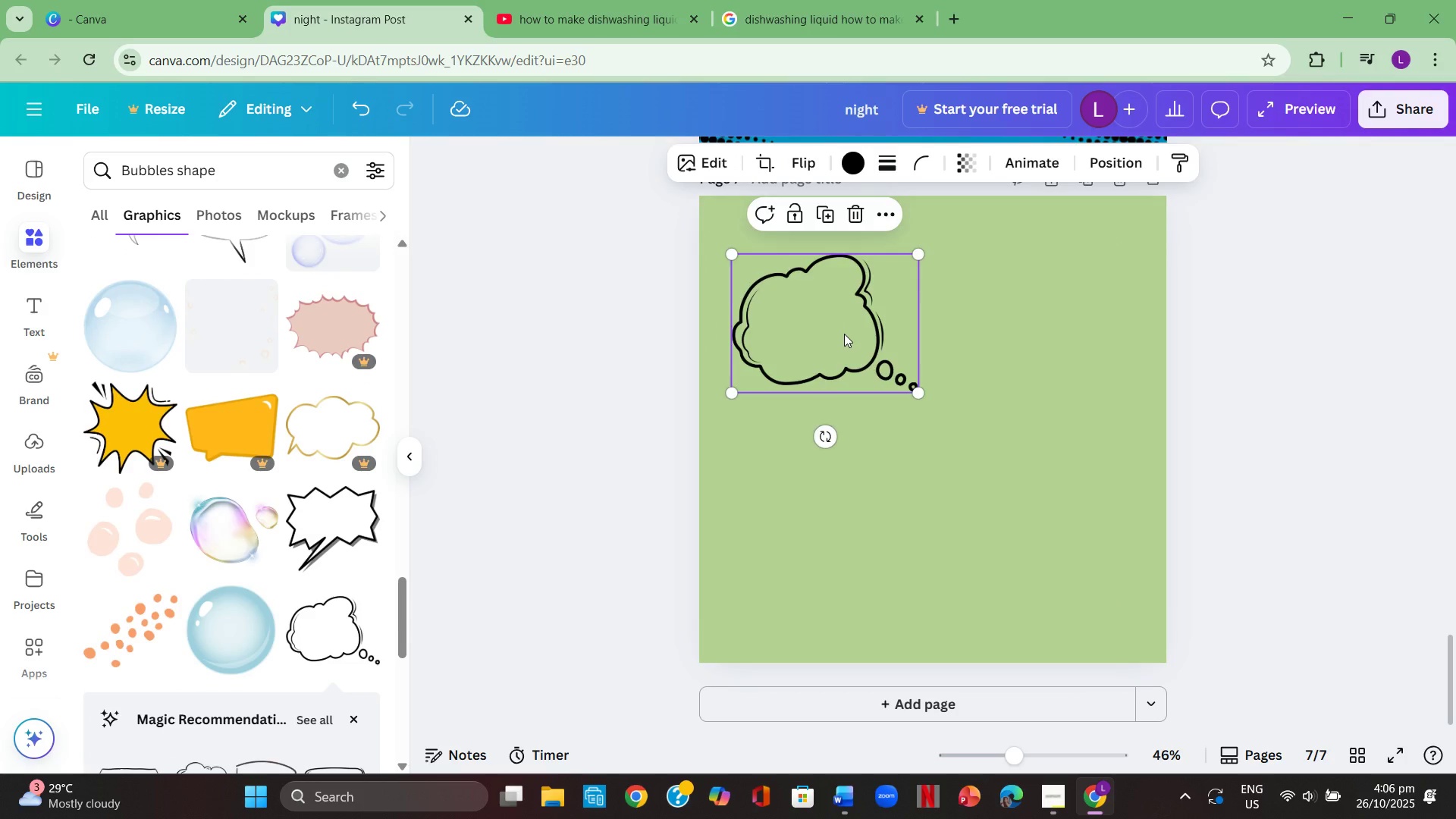 
key(Backspace)
 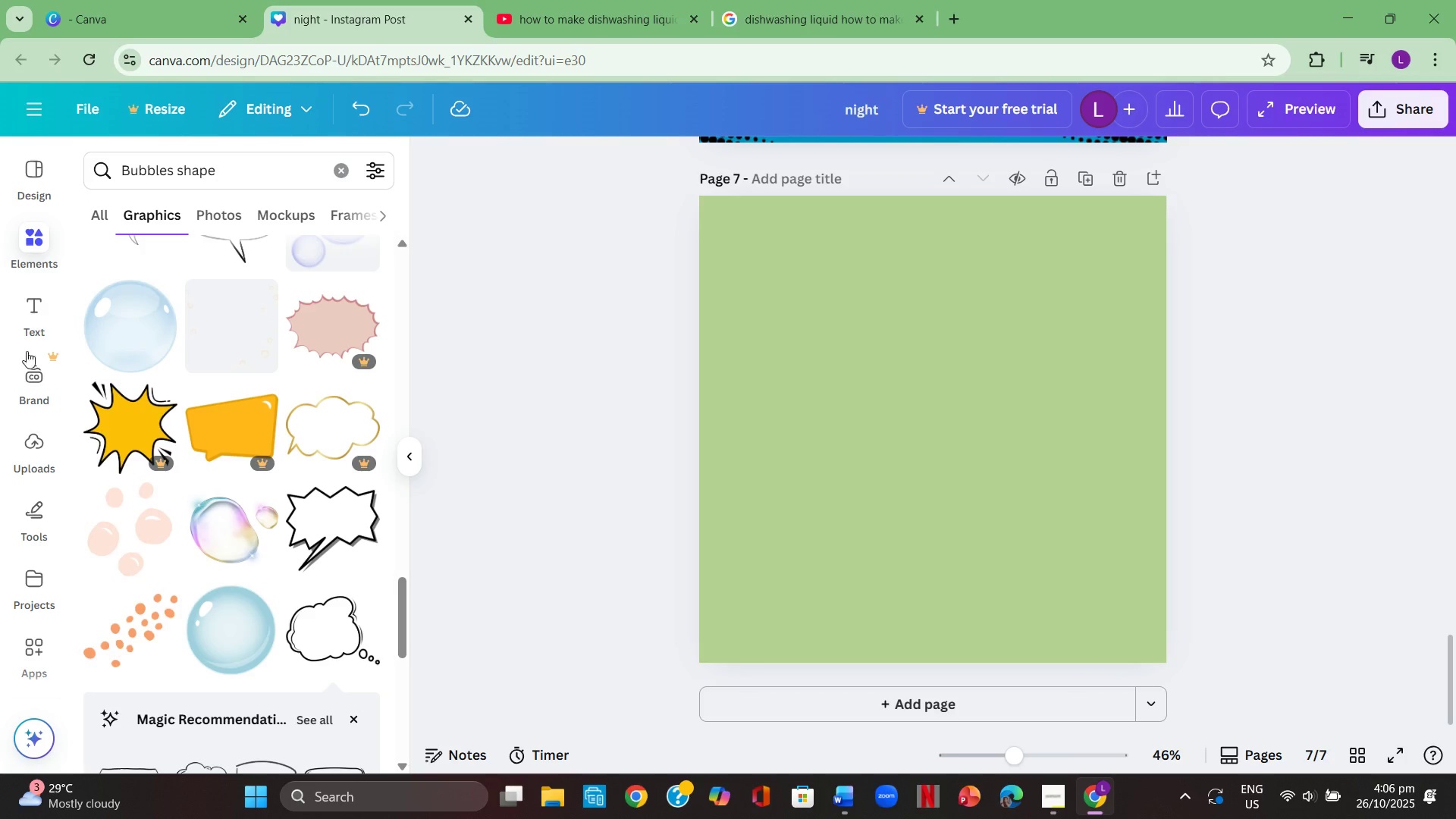 
scroll: coordinate [188, 397], scroll_direction: up, amount: 1.0
 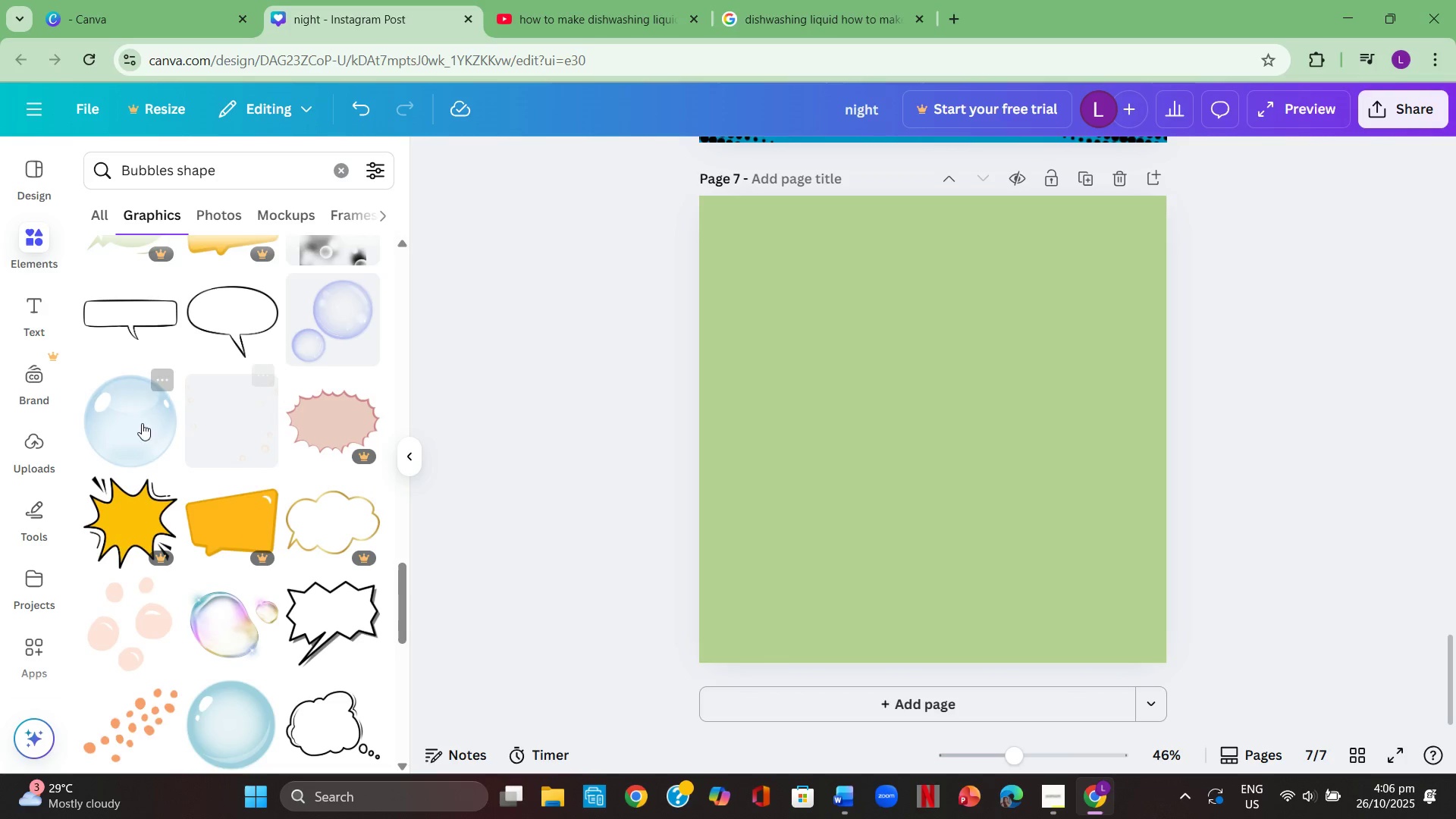 
left_click([127, 431])
 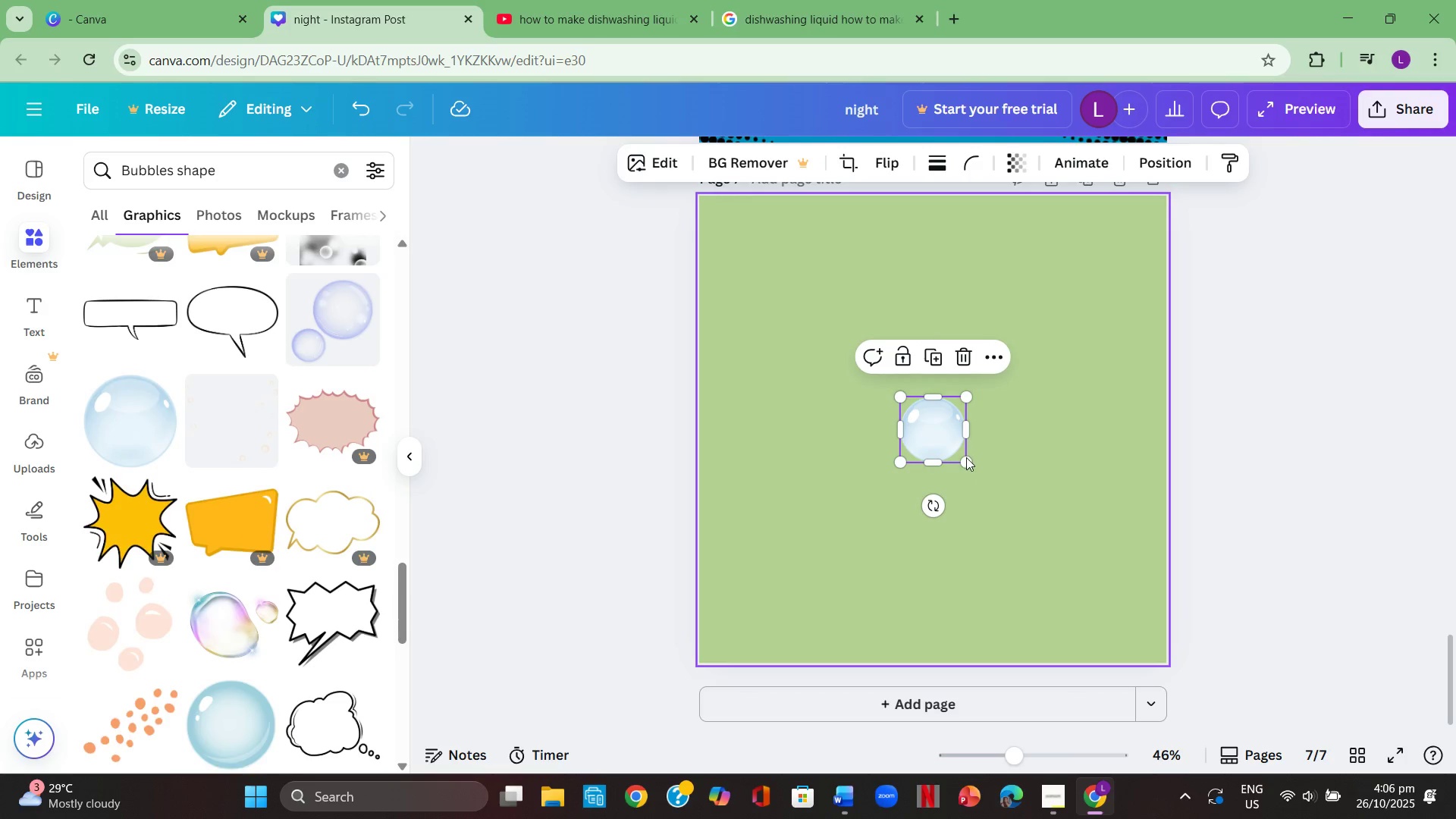 
left_click_drag(start_coordinate=[966, 457], to_coordinate=[1034, 554])
 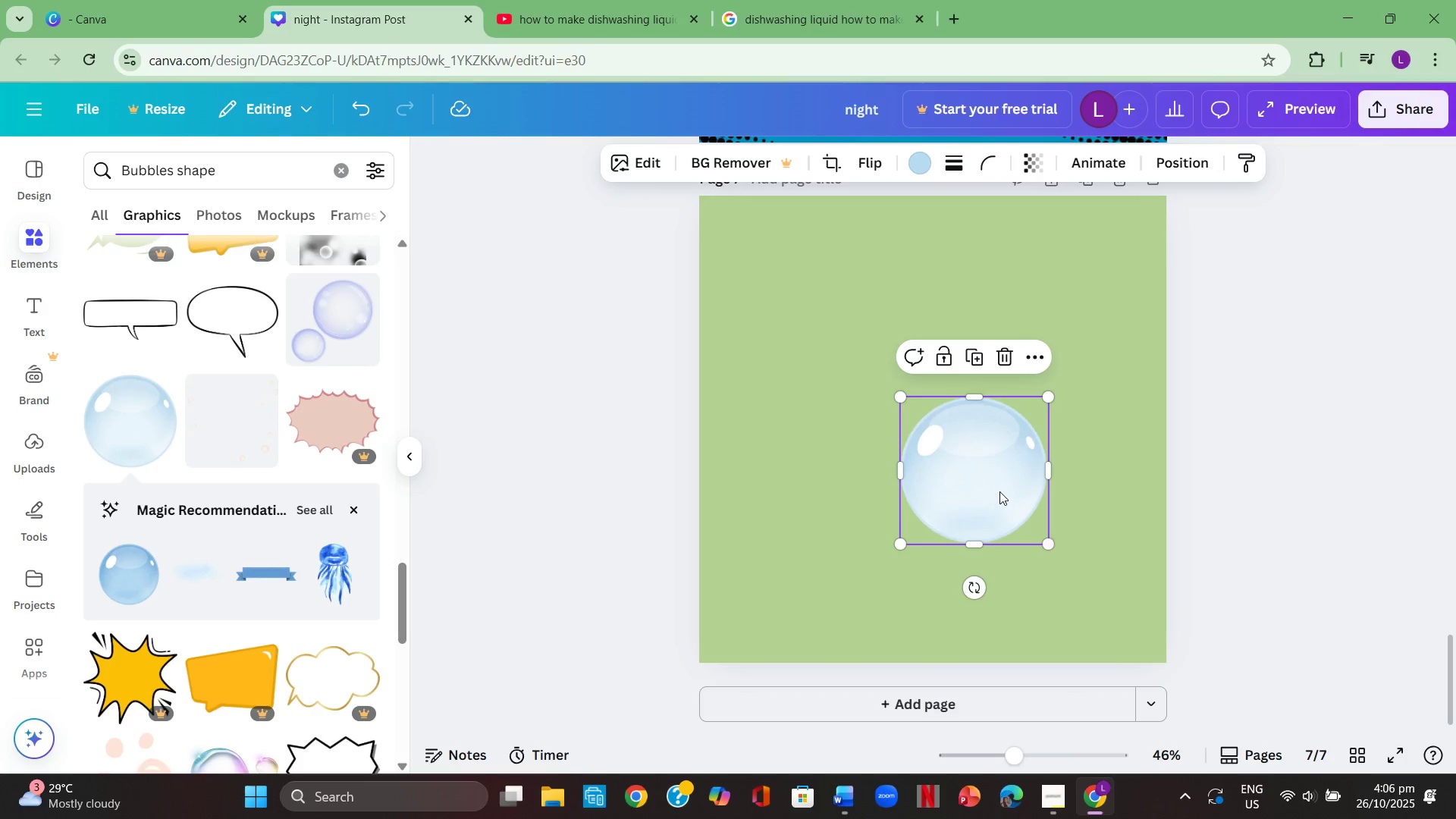 
left_click_drag(start_coordinate=[999, 491], to_coordinate=[858, 369])
 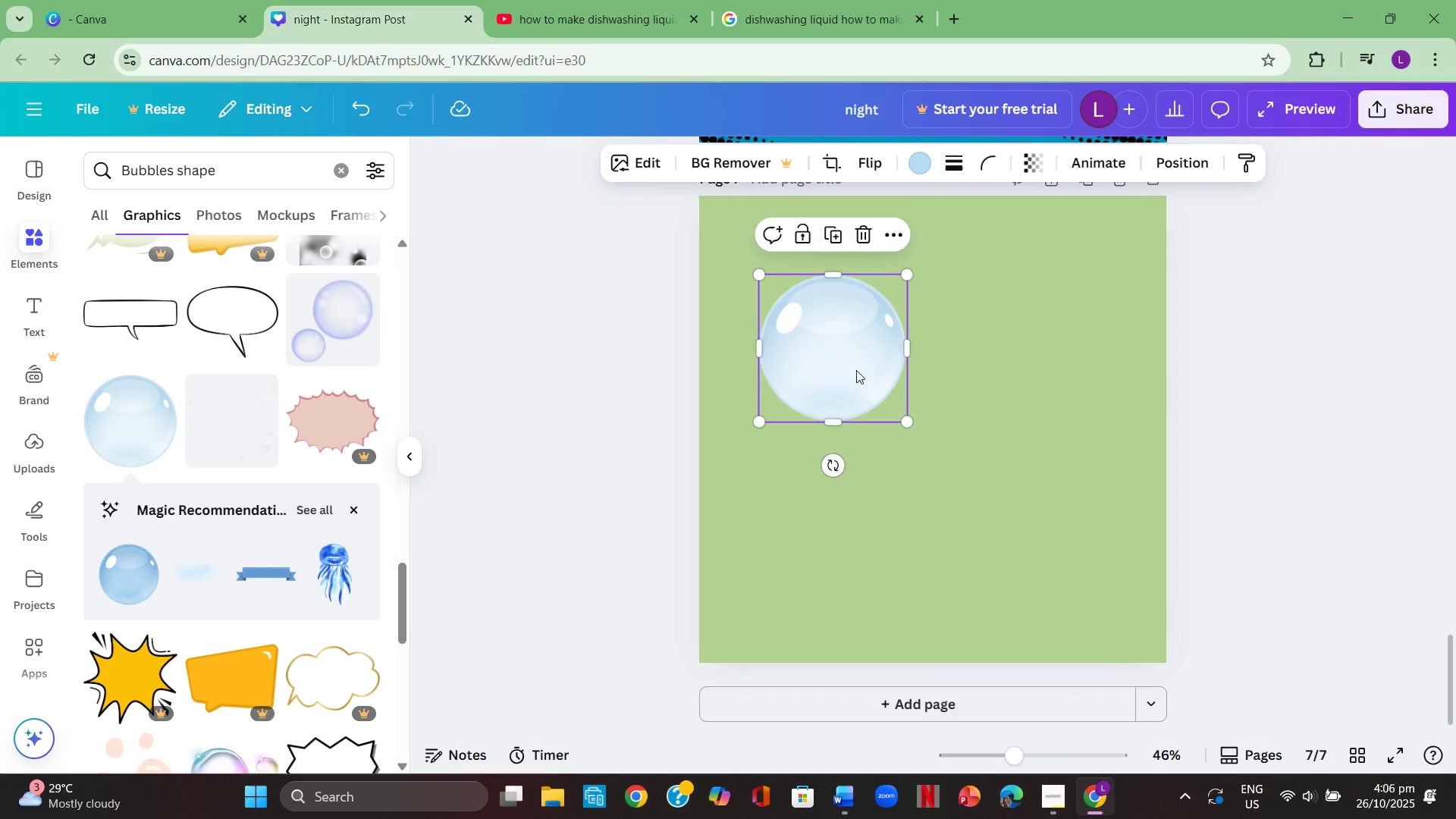 
mouse_move([872, 377])
 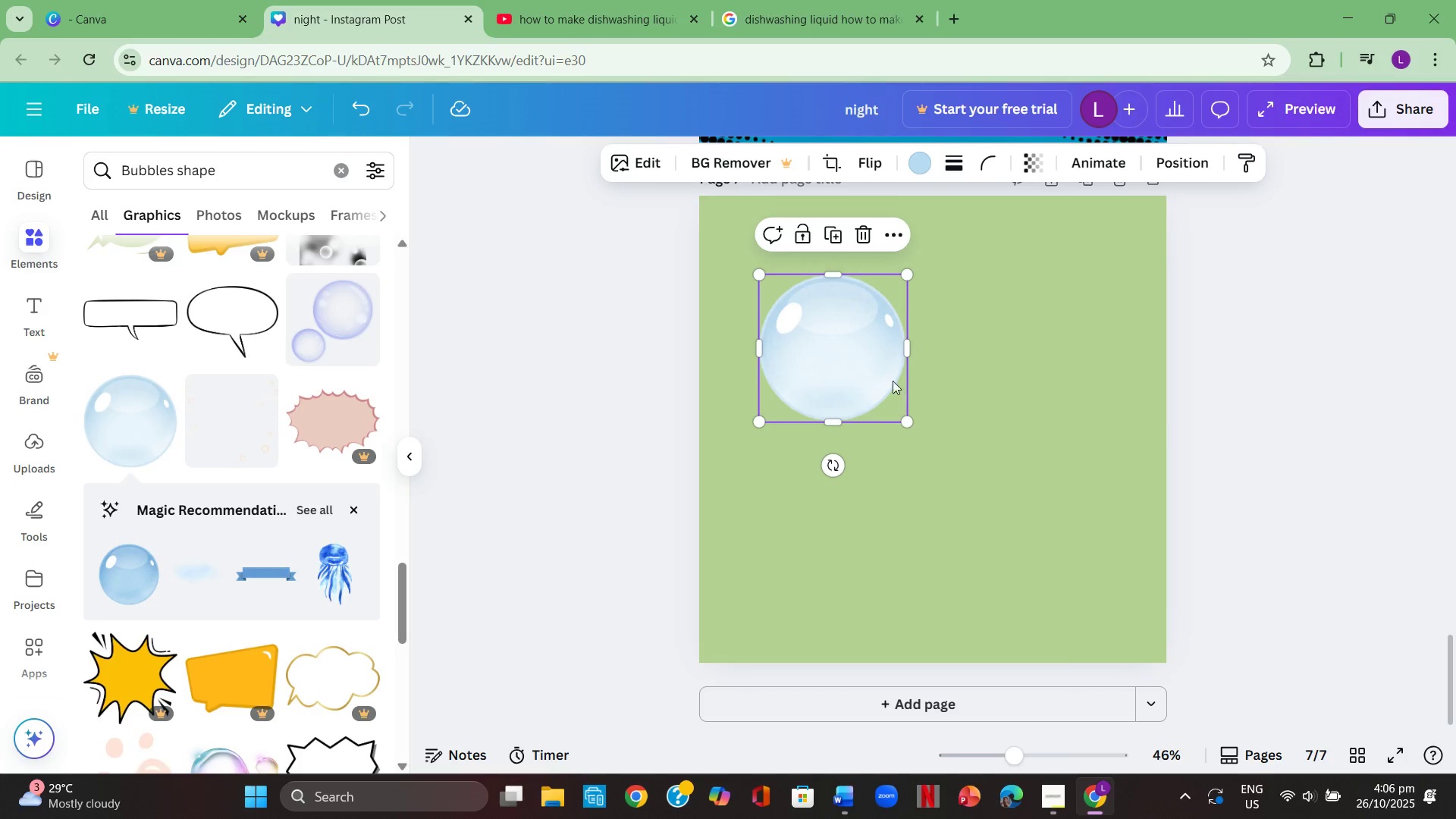 
left_click([891, 380])
 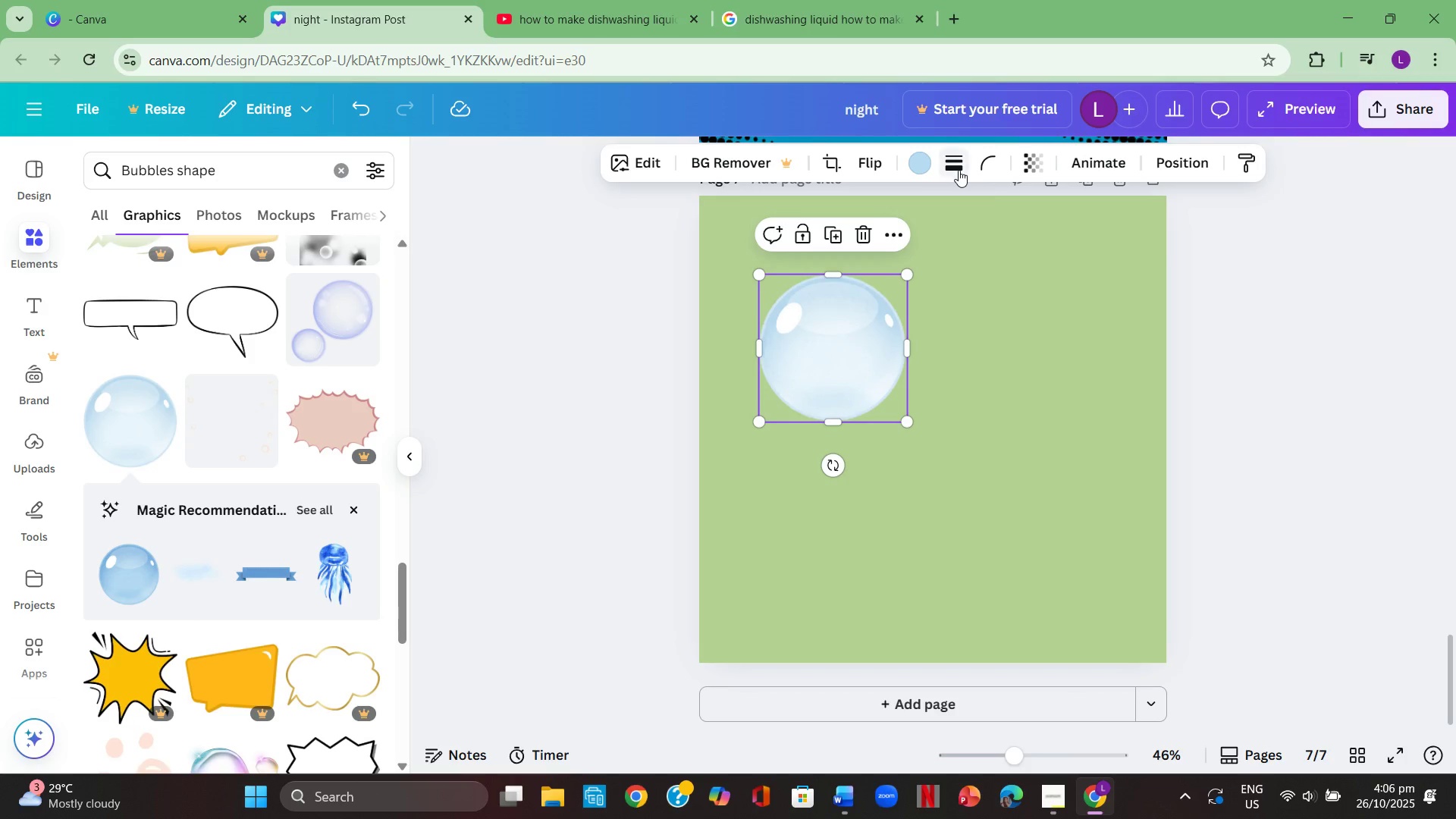 
left_click([924, 165])
 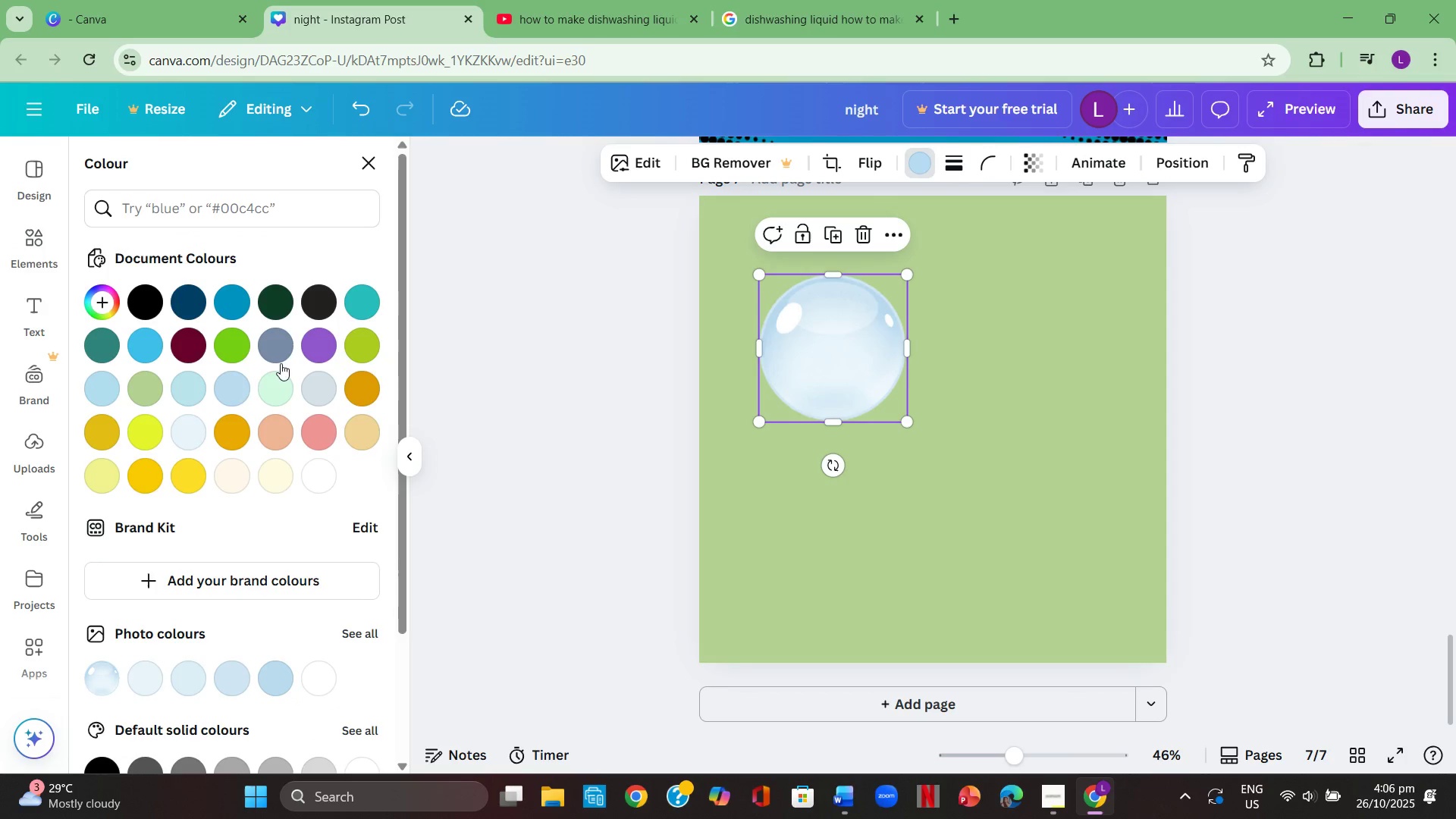 
left_click([241, 394])
 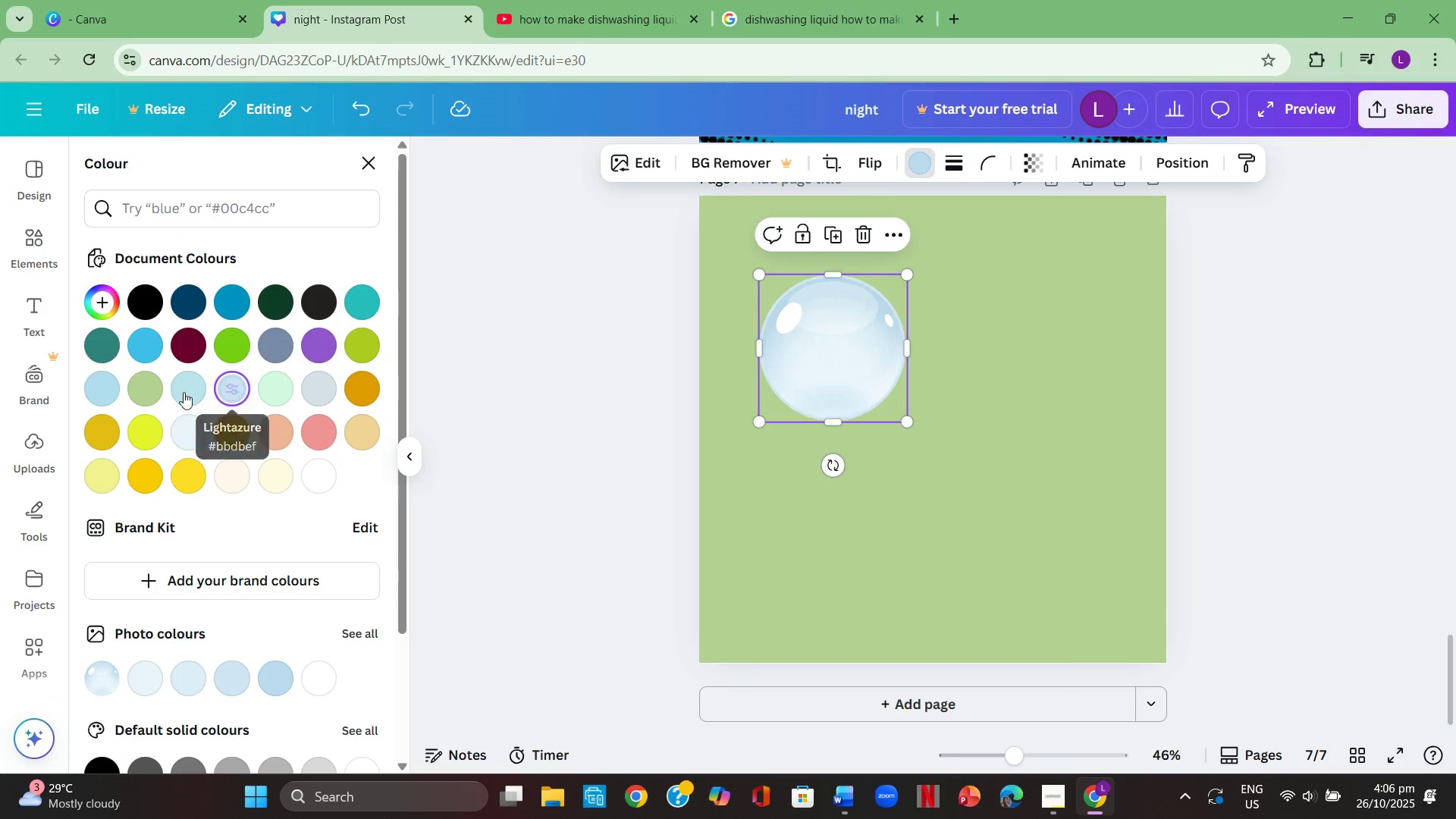 
left_click([184, 392])
 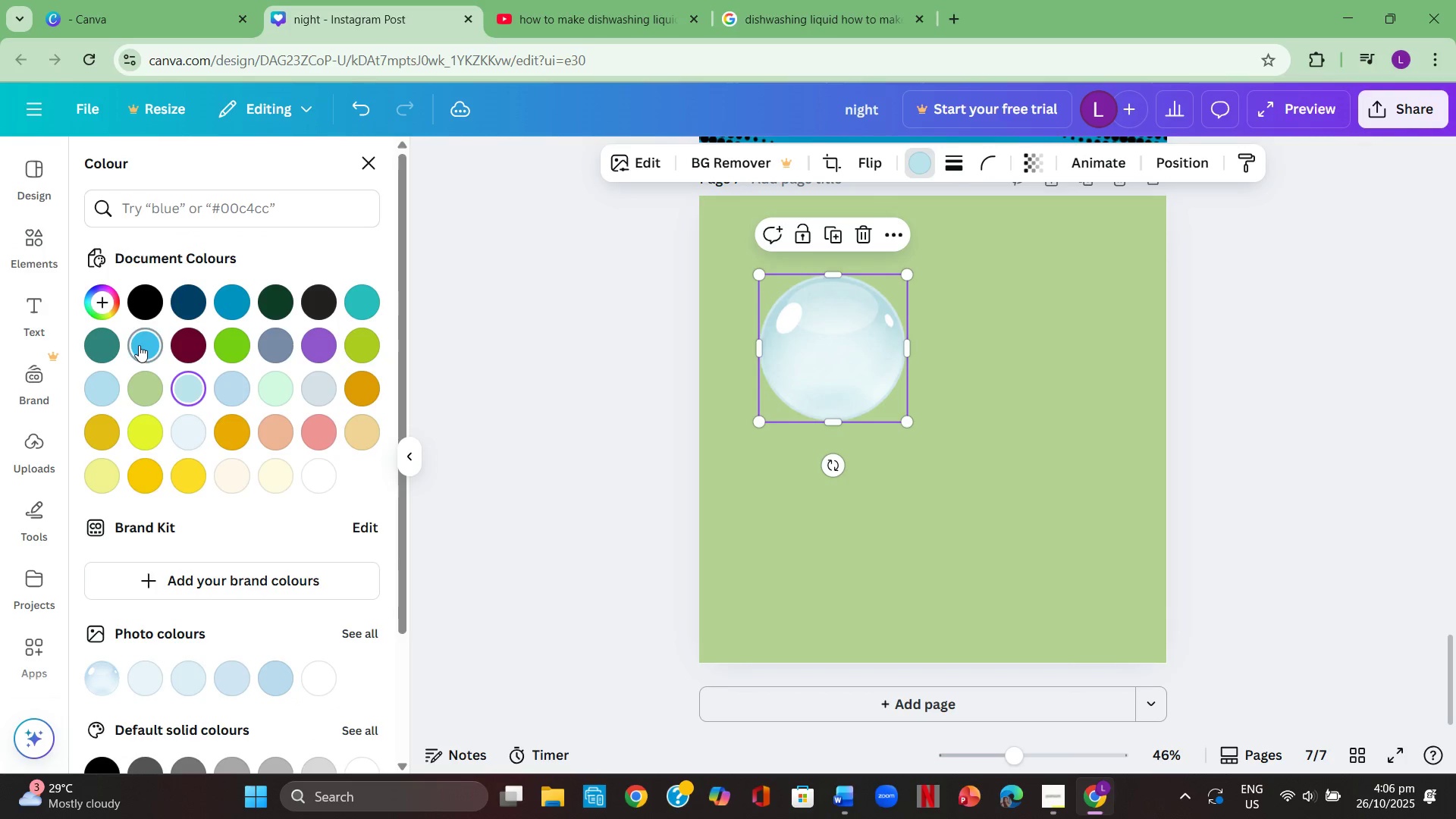 
left_click([139, 345])
 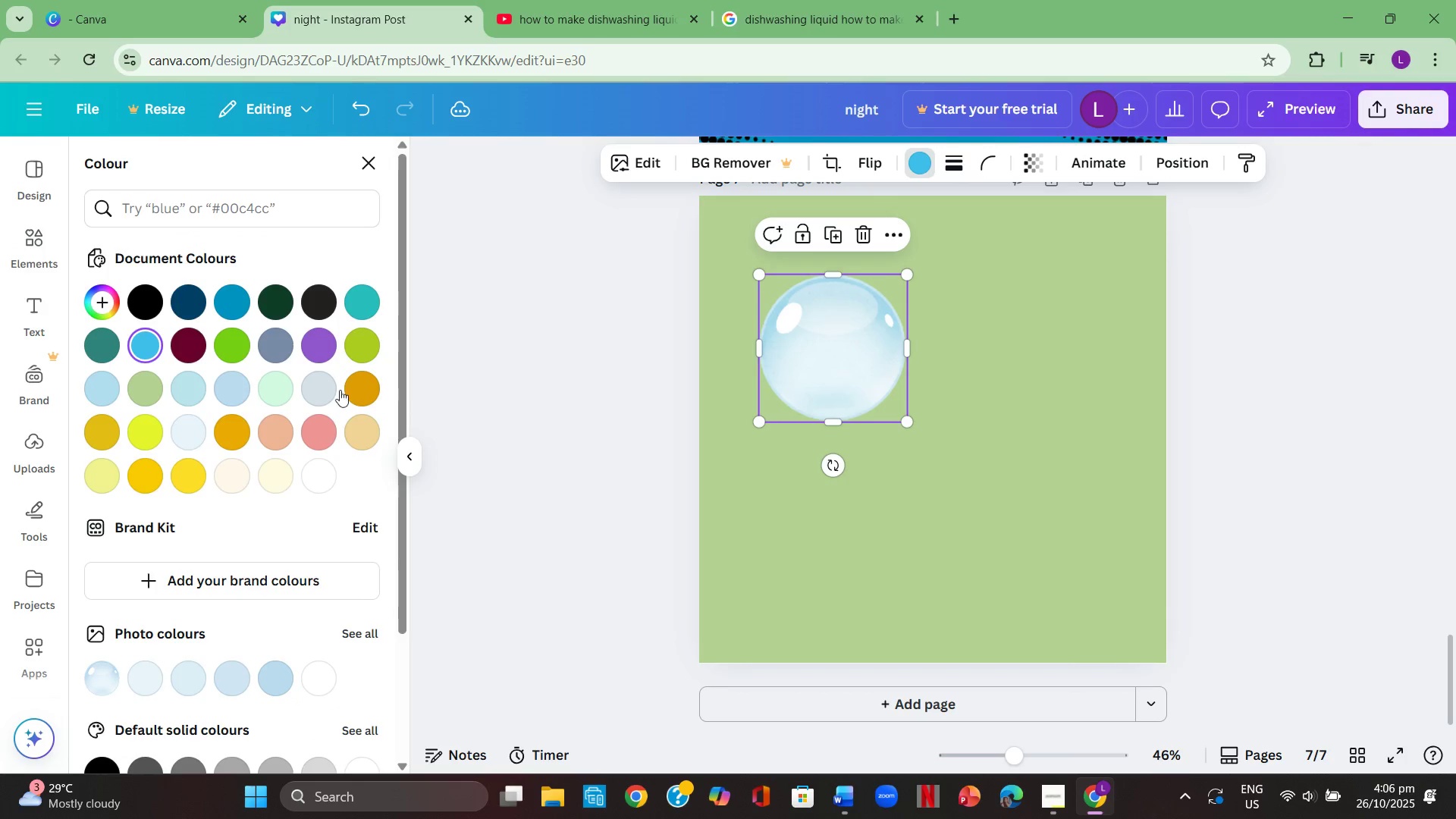 
left_click([90, 384])
 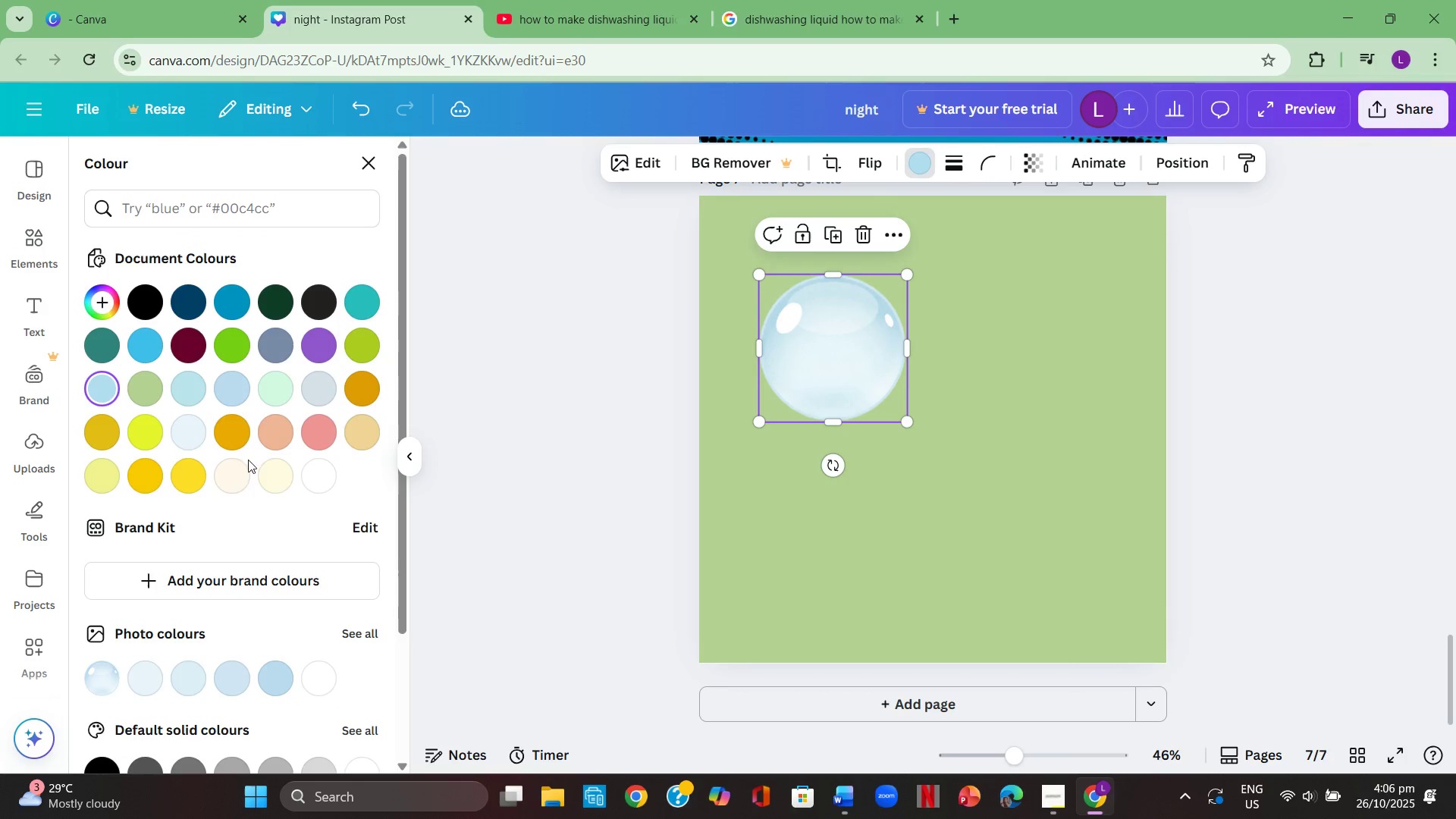 
scroll: coordinate [265, 460], scroll_direction: down, amount: 4.0
 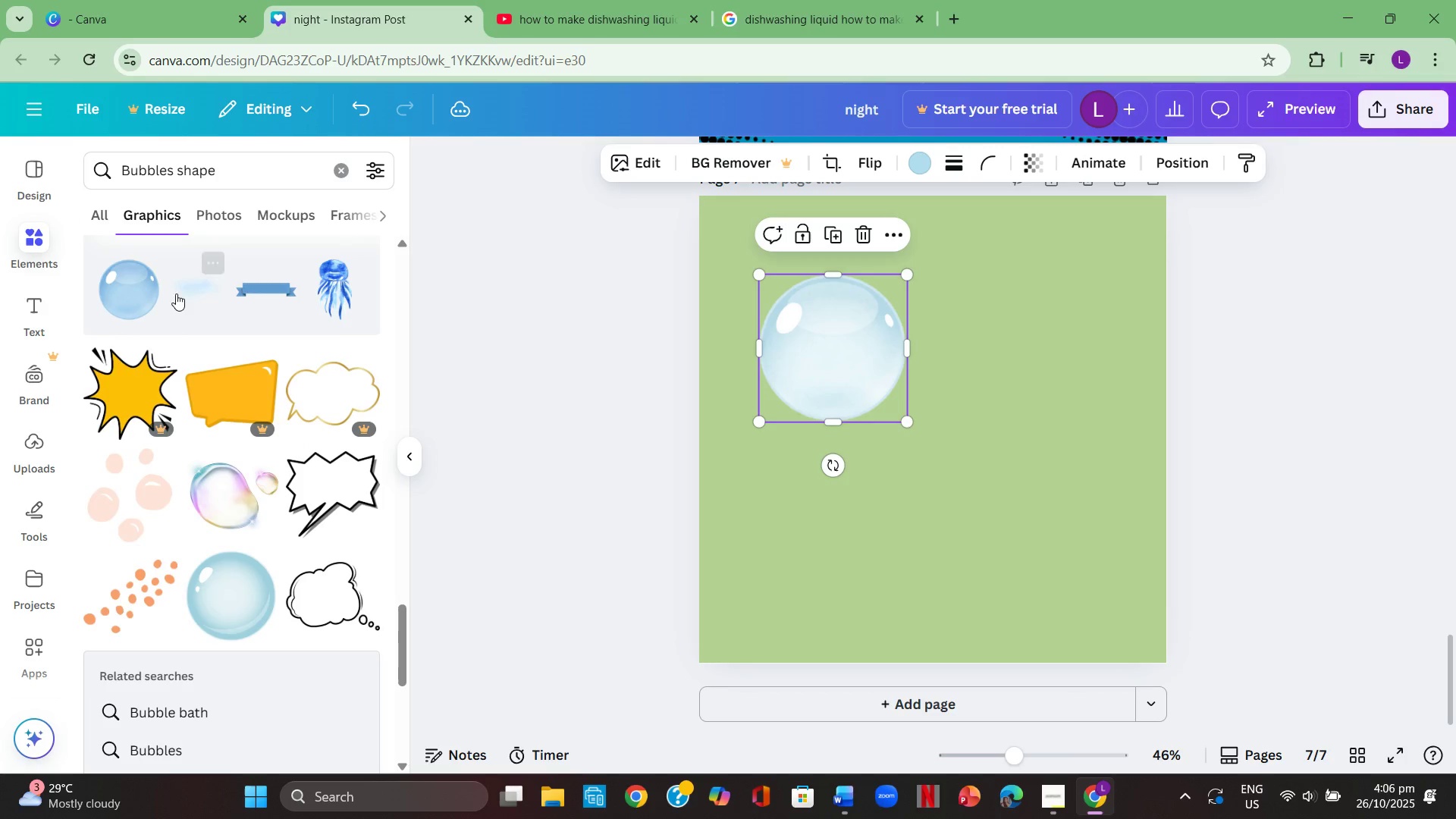 
left_click([135, 275])
 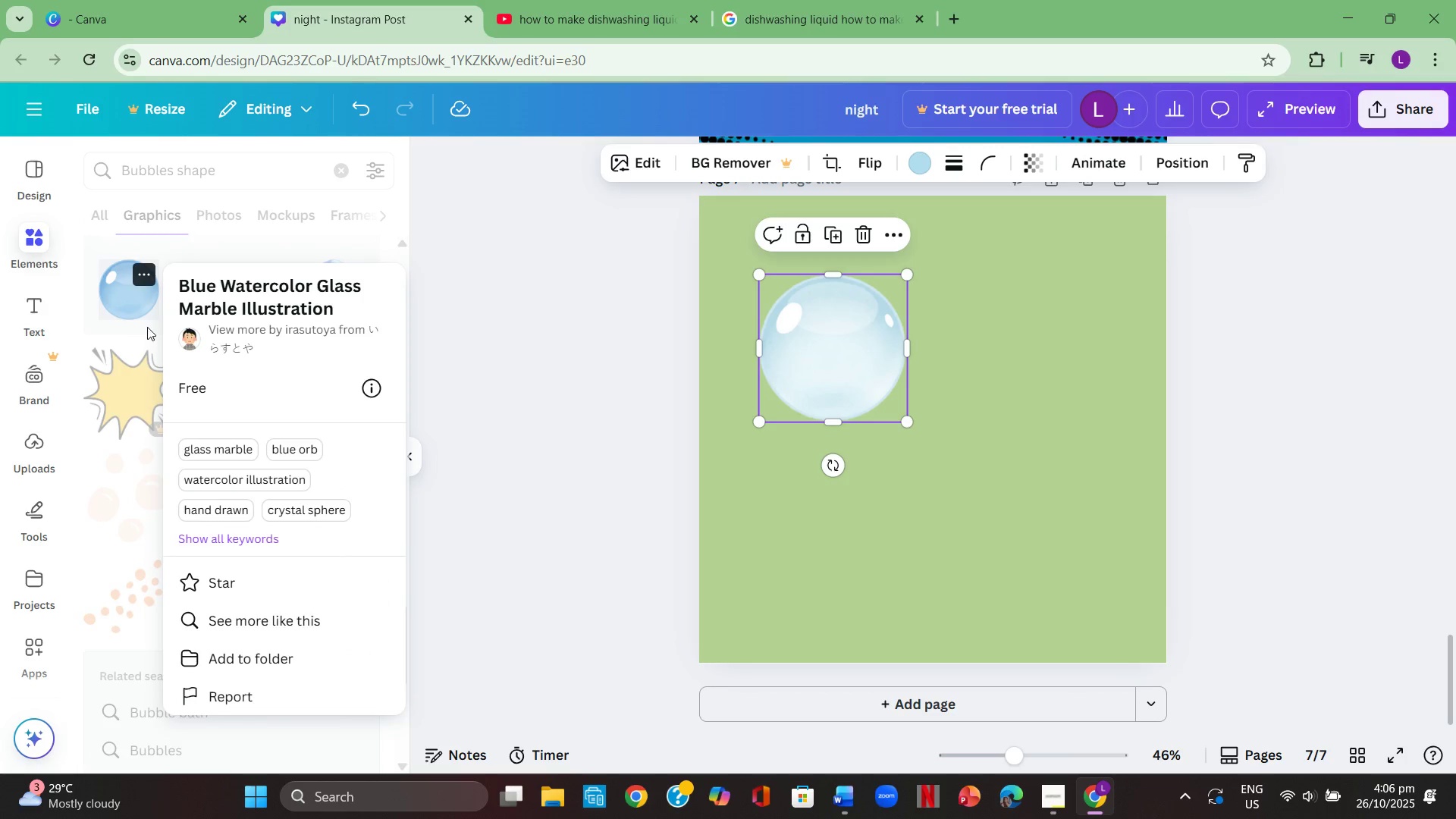 
left_click([121, 278])
 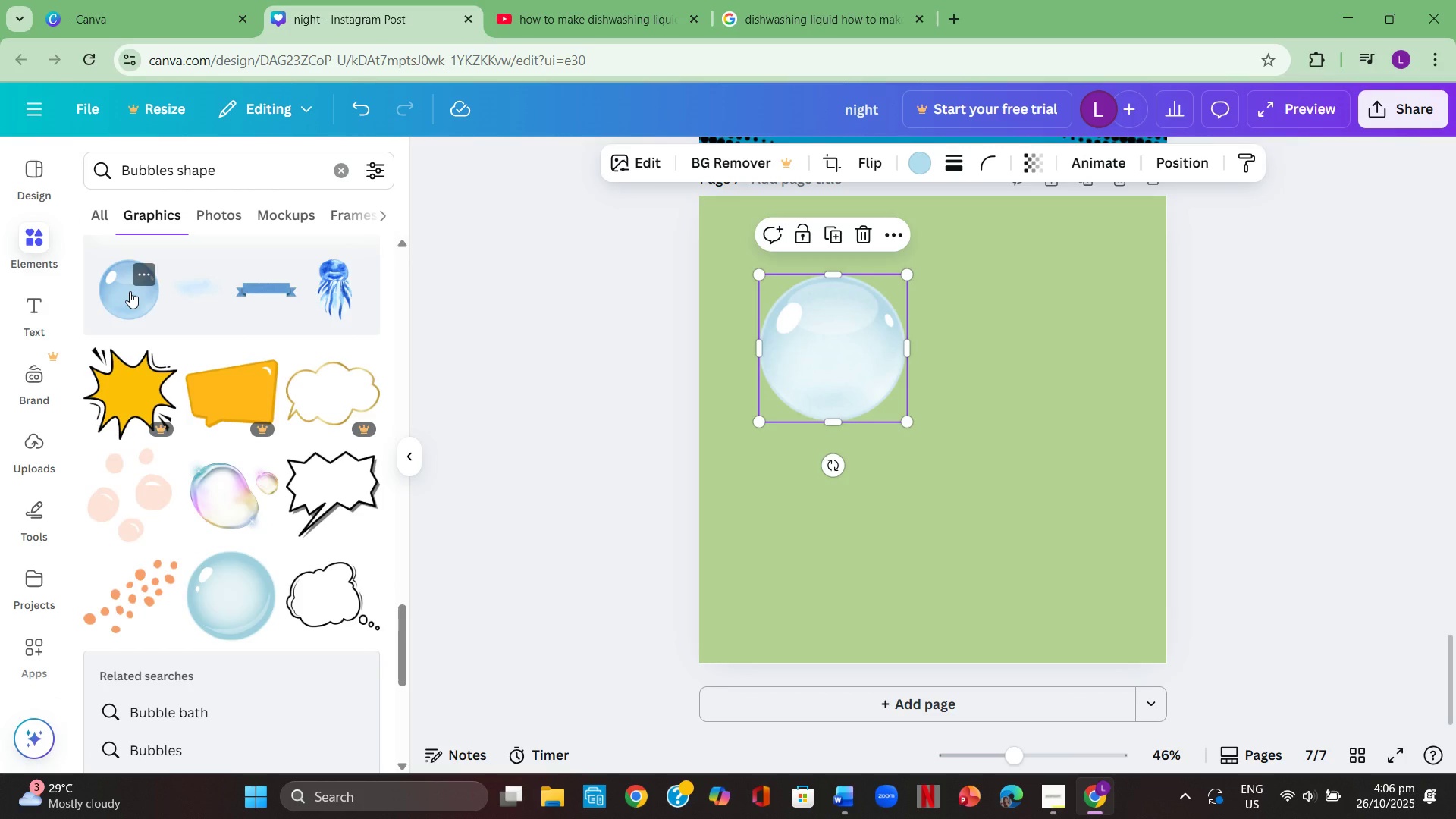 
left_click([130, 291])
 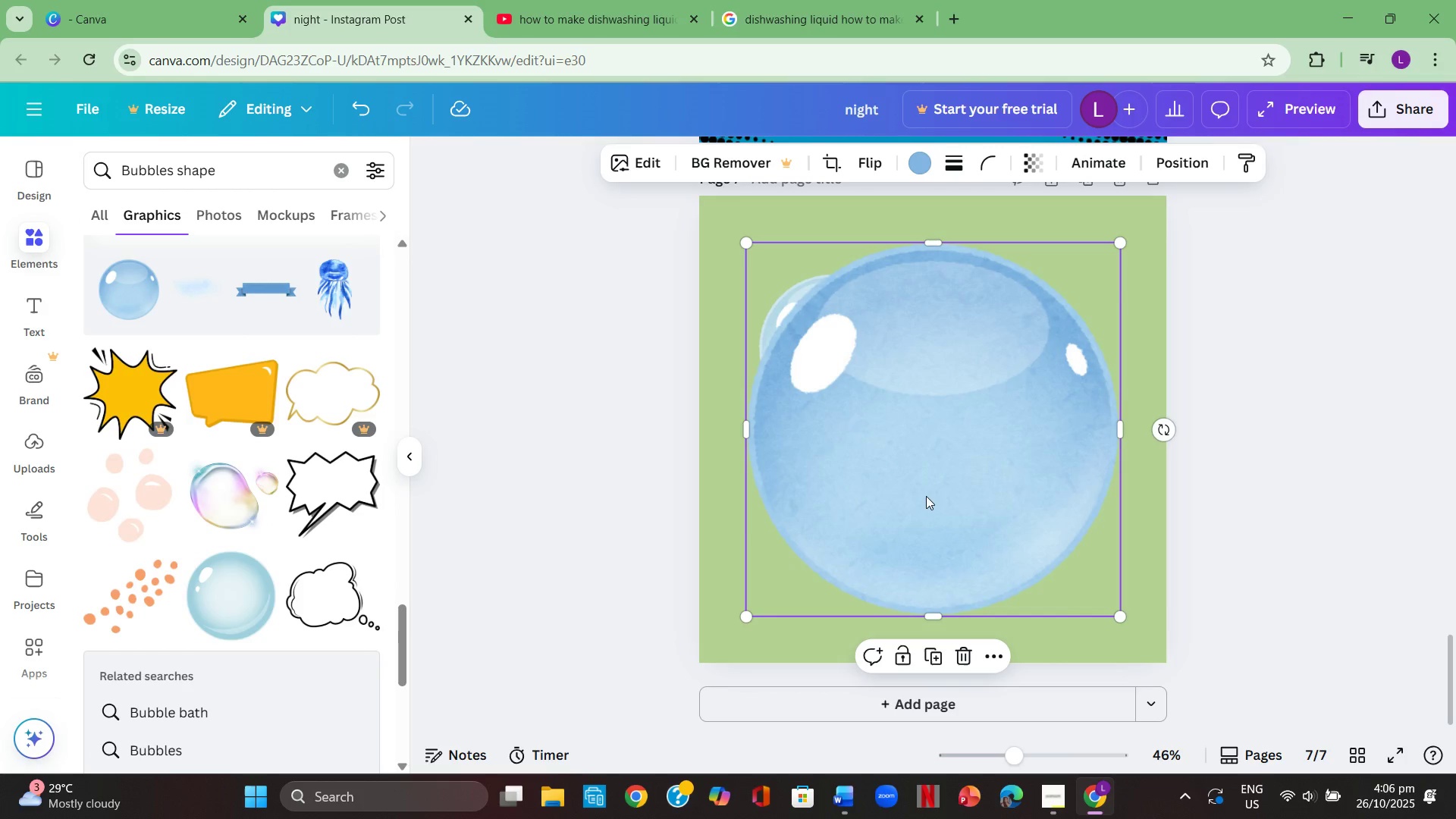 
double_click([934, 494])
 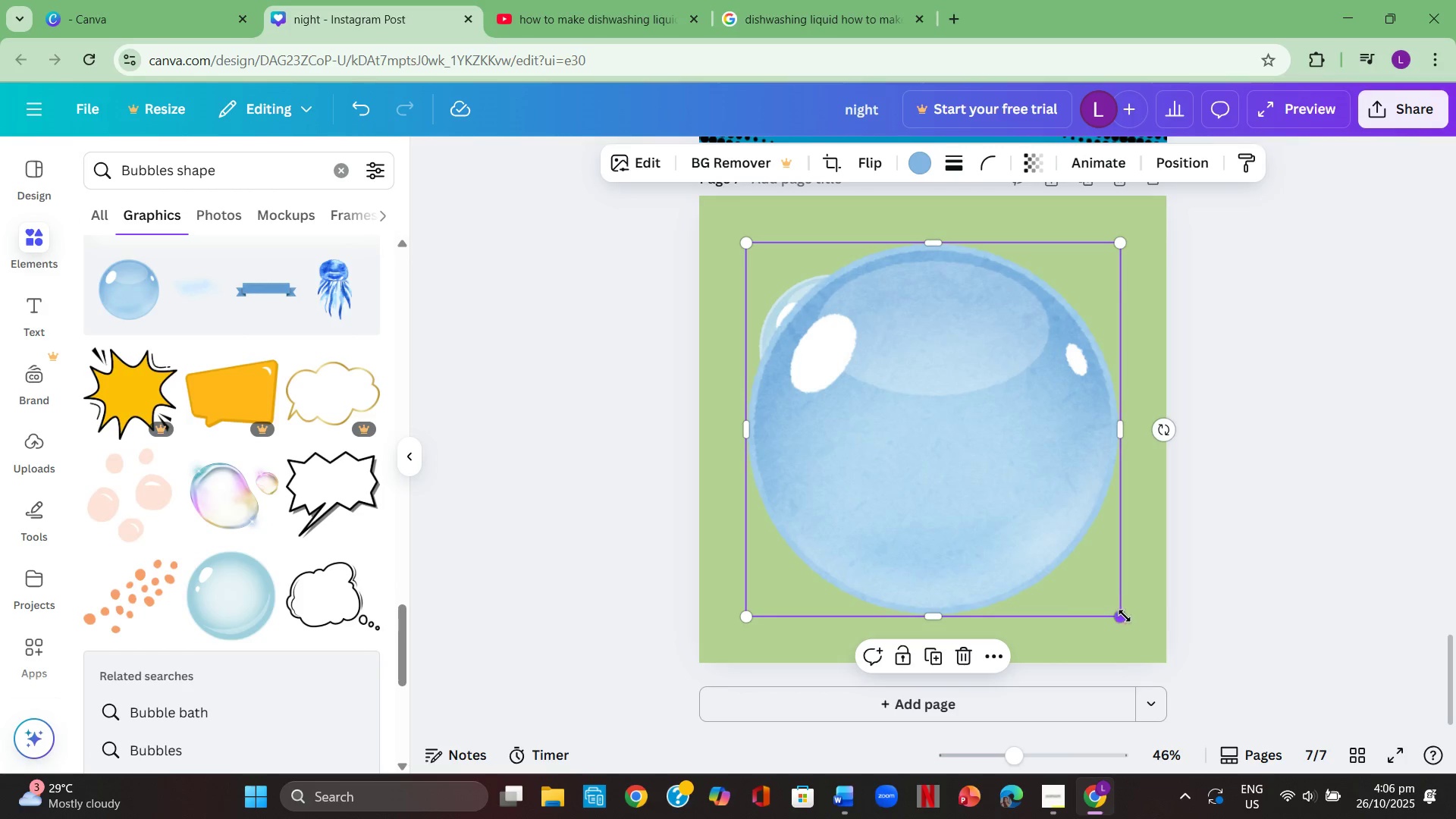 
left_click_drag(start_coordinate=[1125, 619], to_coordinate=[963, 457])
 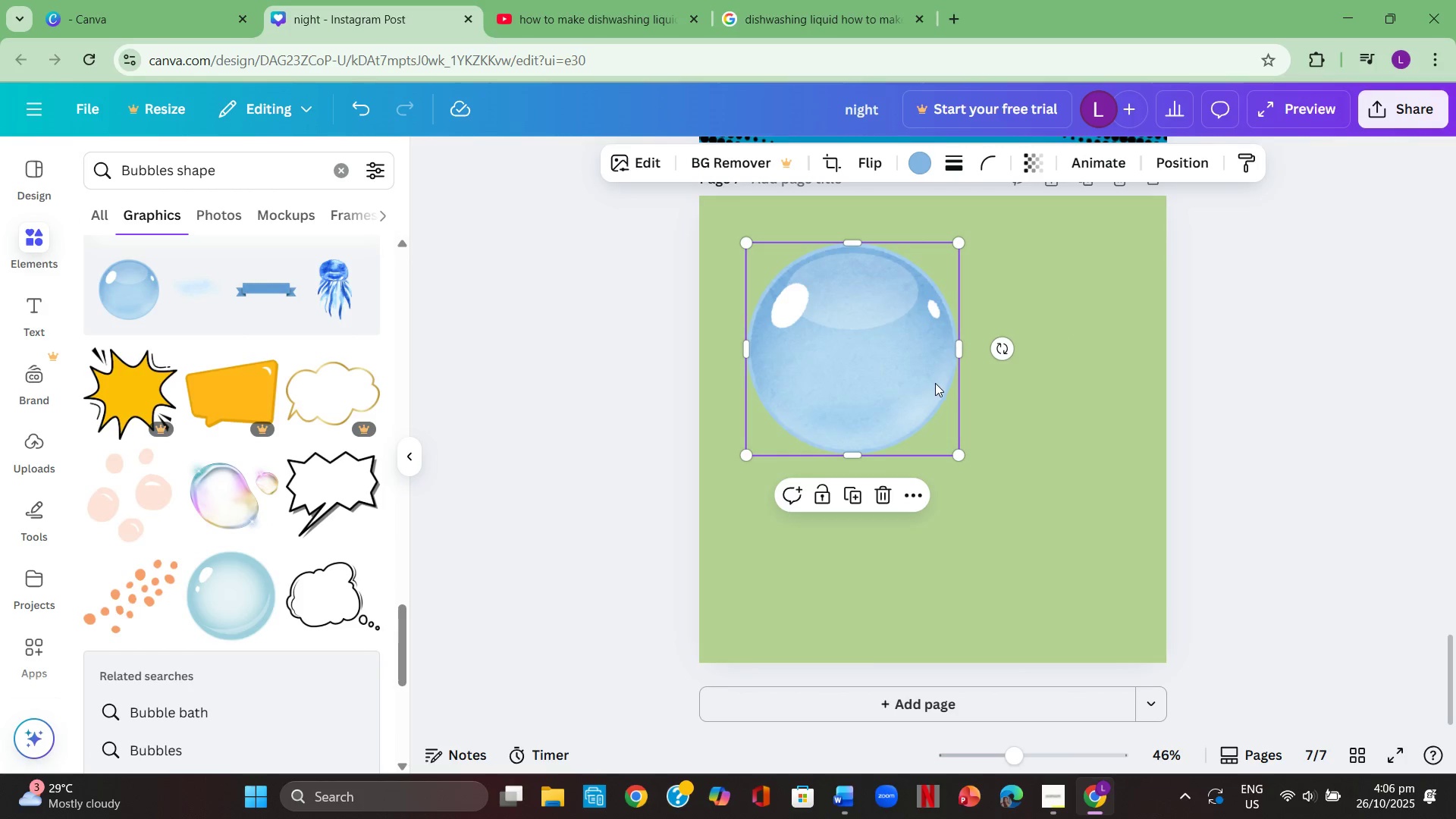 
left_click_drag(start_coordinate=[935, 383], to_coordinate=[1003, 482])
 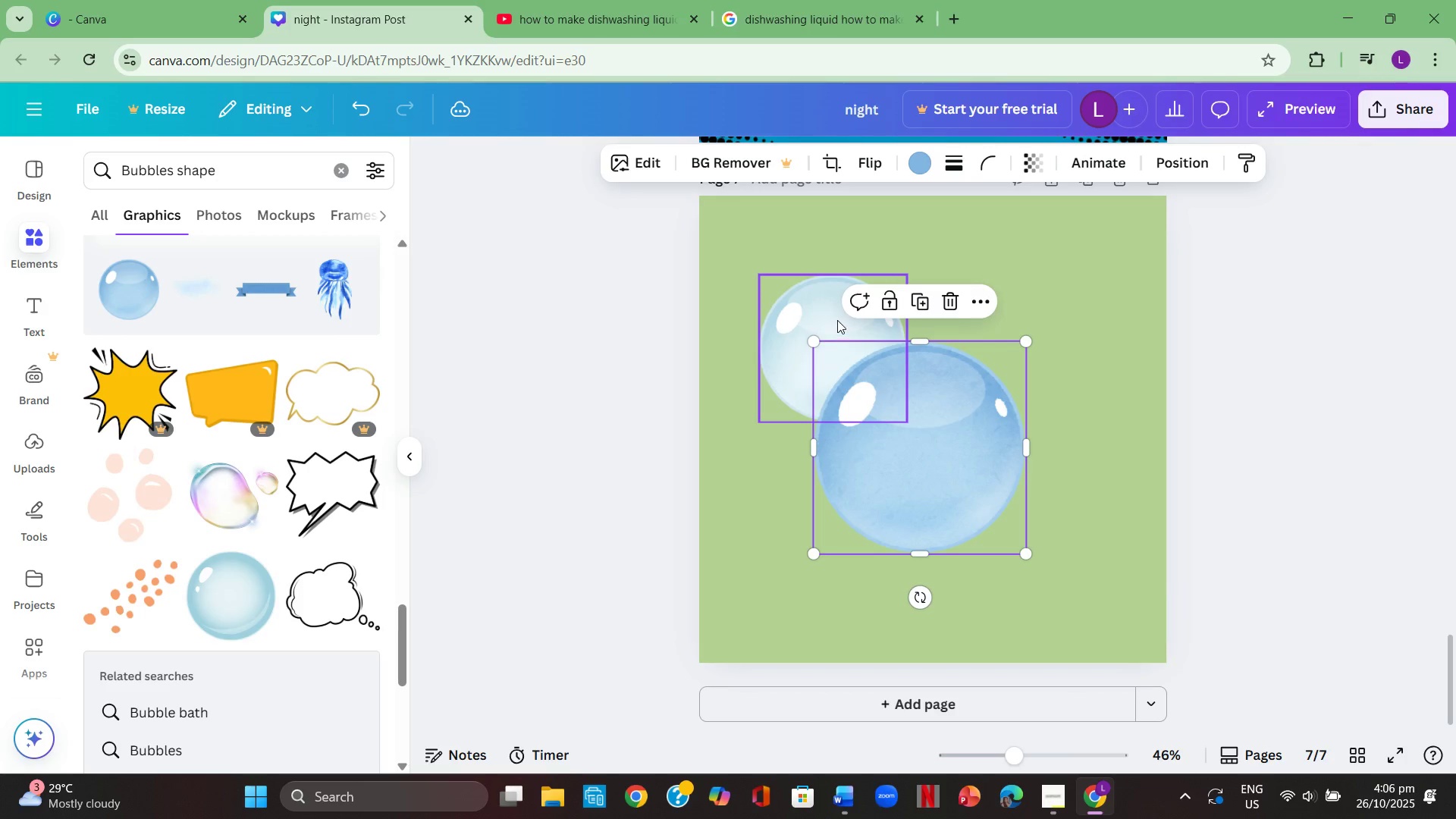 
left_click([837, 320])
 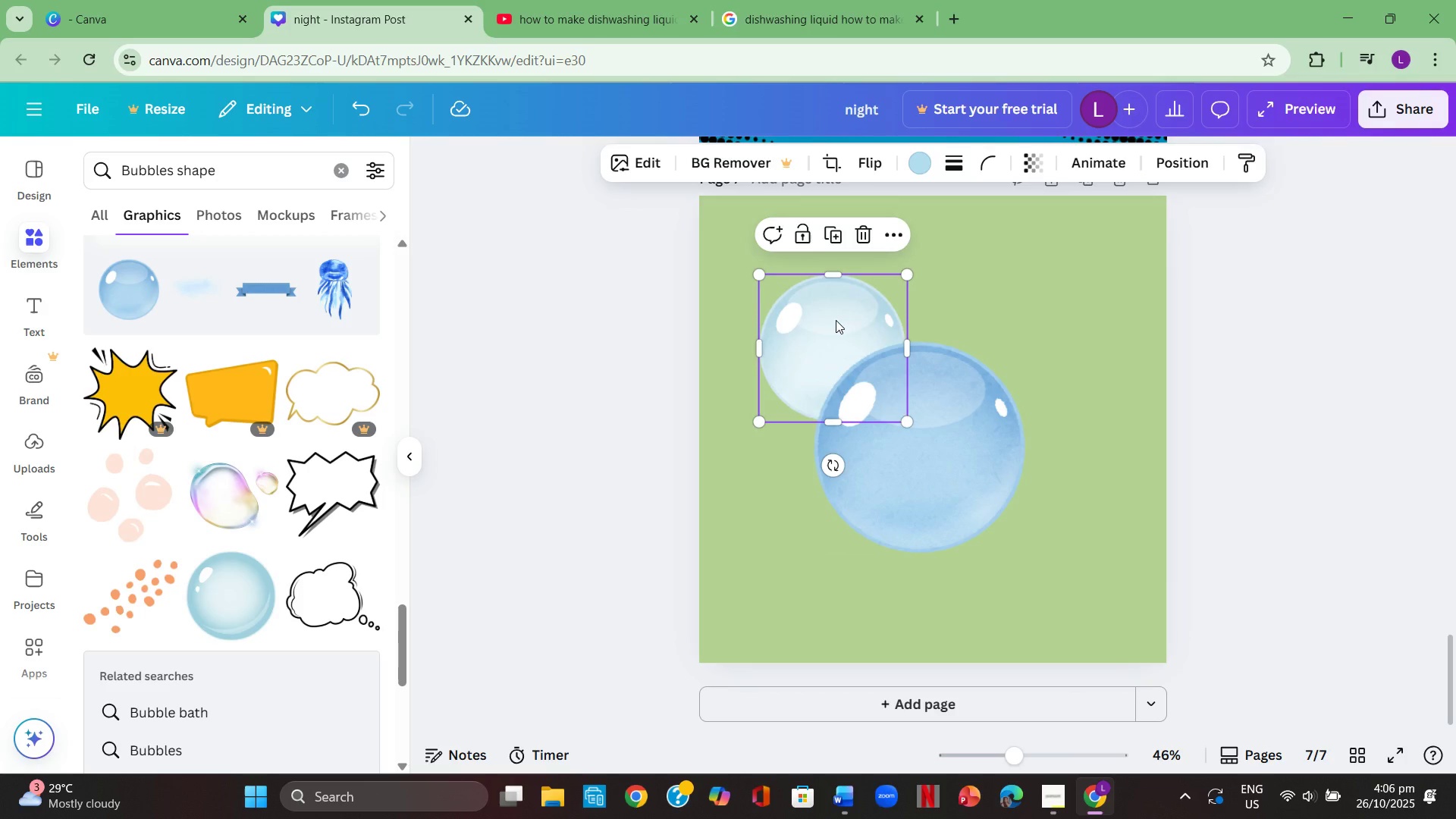 
key(Backspace)
 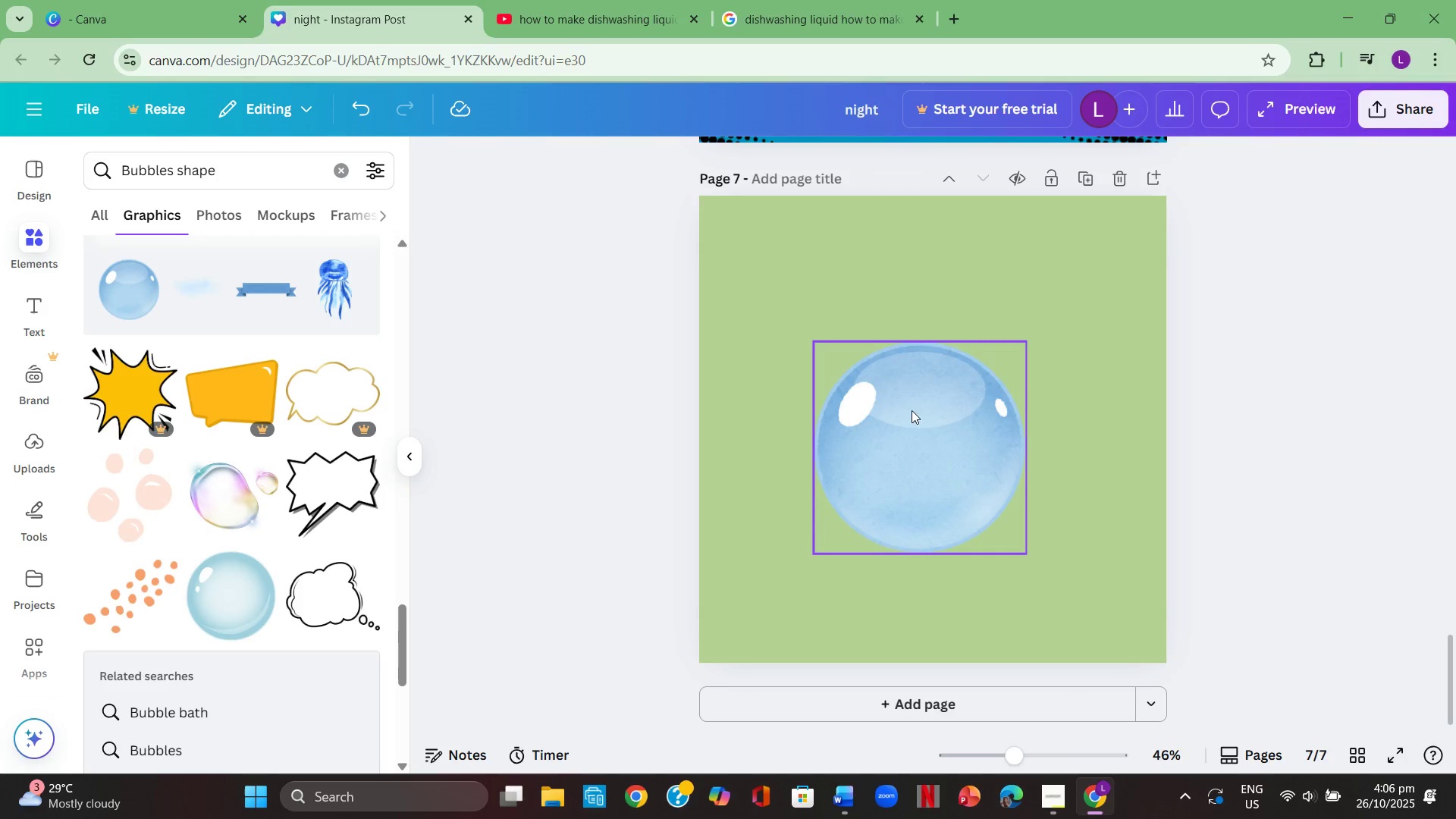 
left_click([927, 432])
 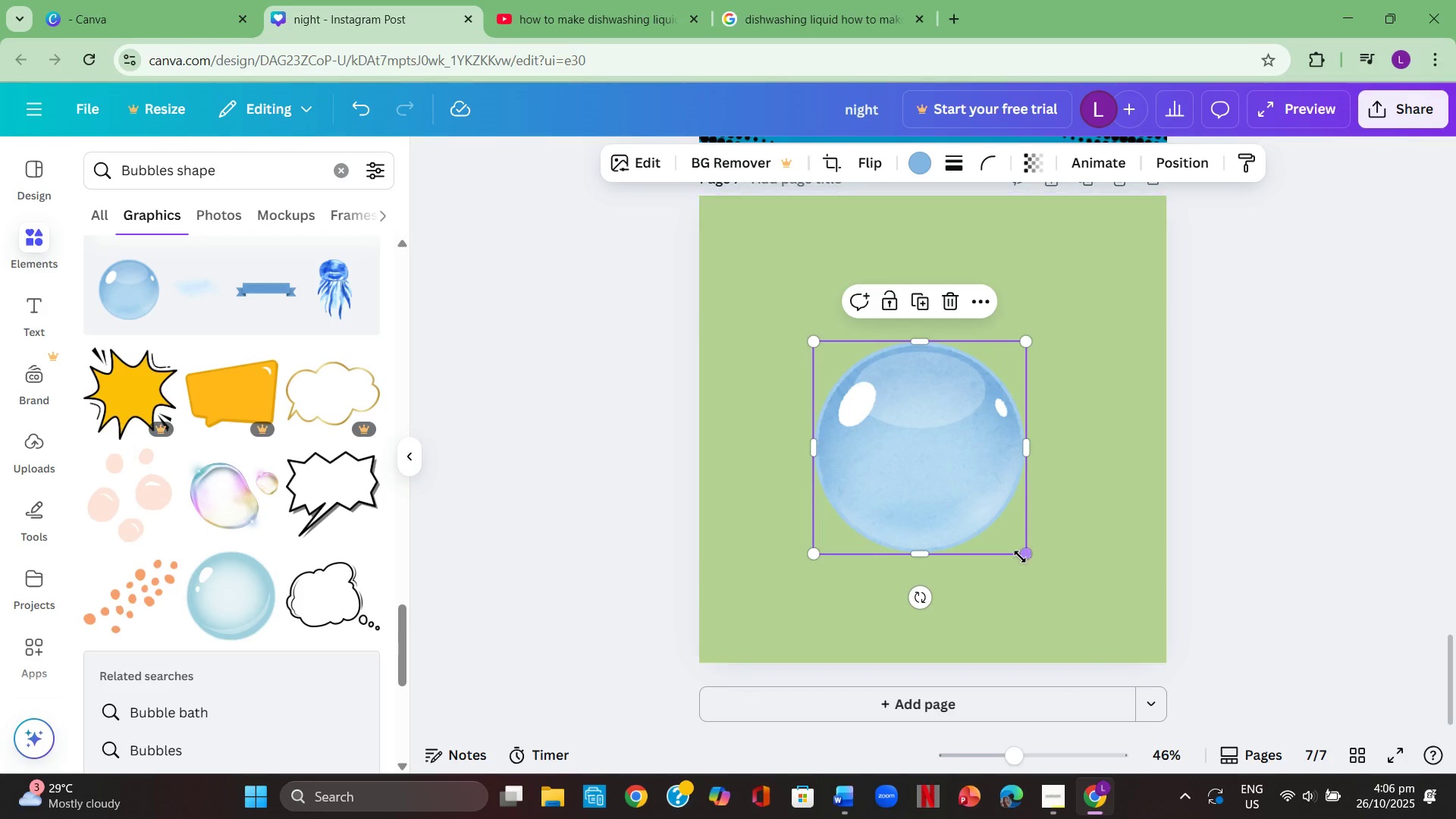 
left_click_drag(start_coordinate=[1022, 552], to_coordinate=[898, 469])
 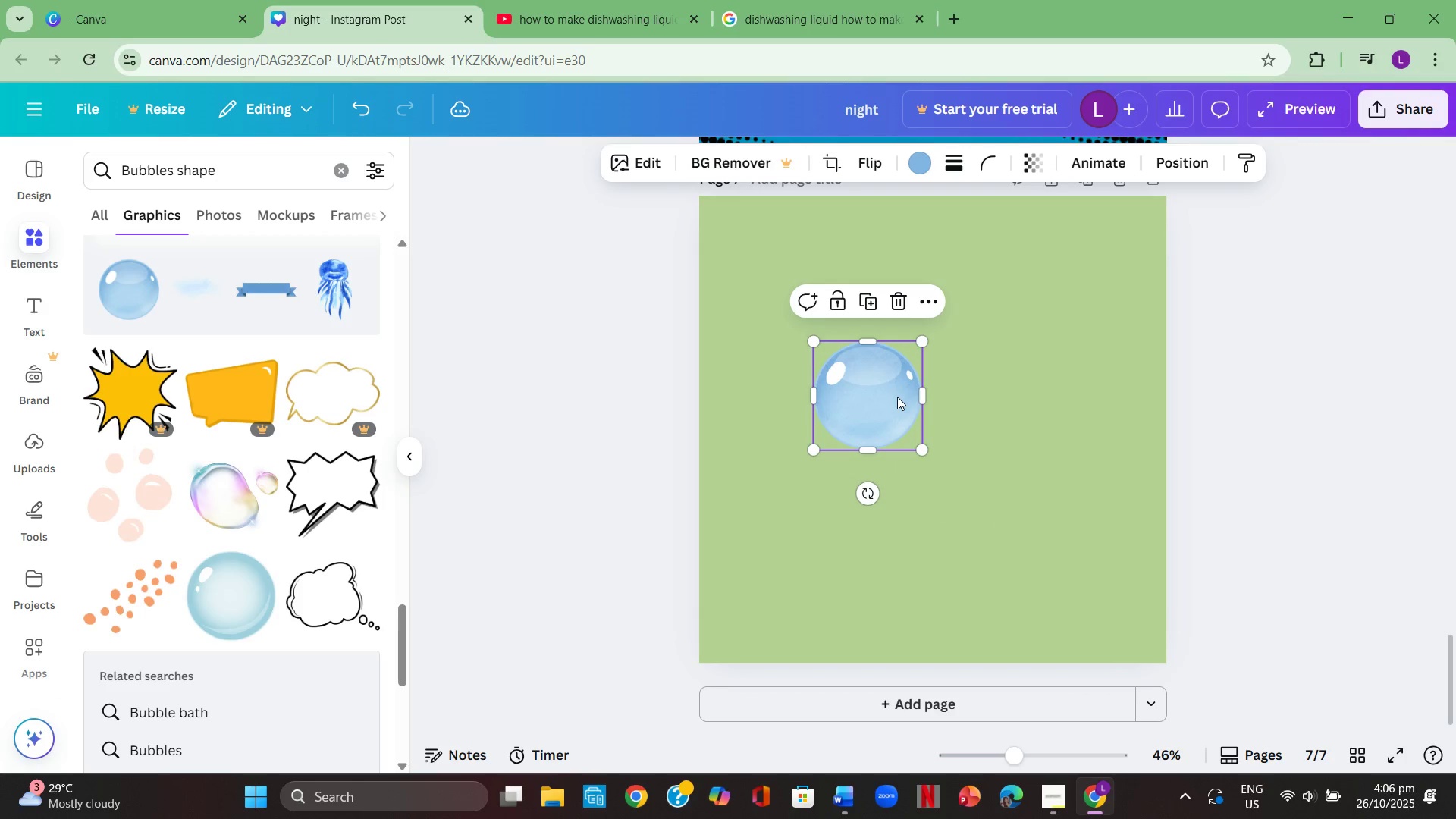 
left_click_drag(start_coordinate=[897, 397], to_coordinate=[822, 401])
 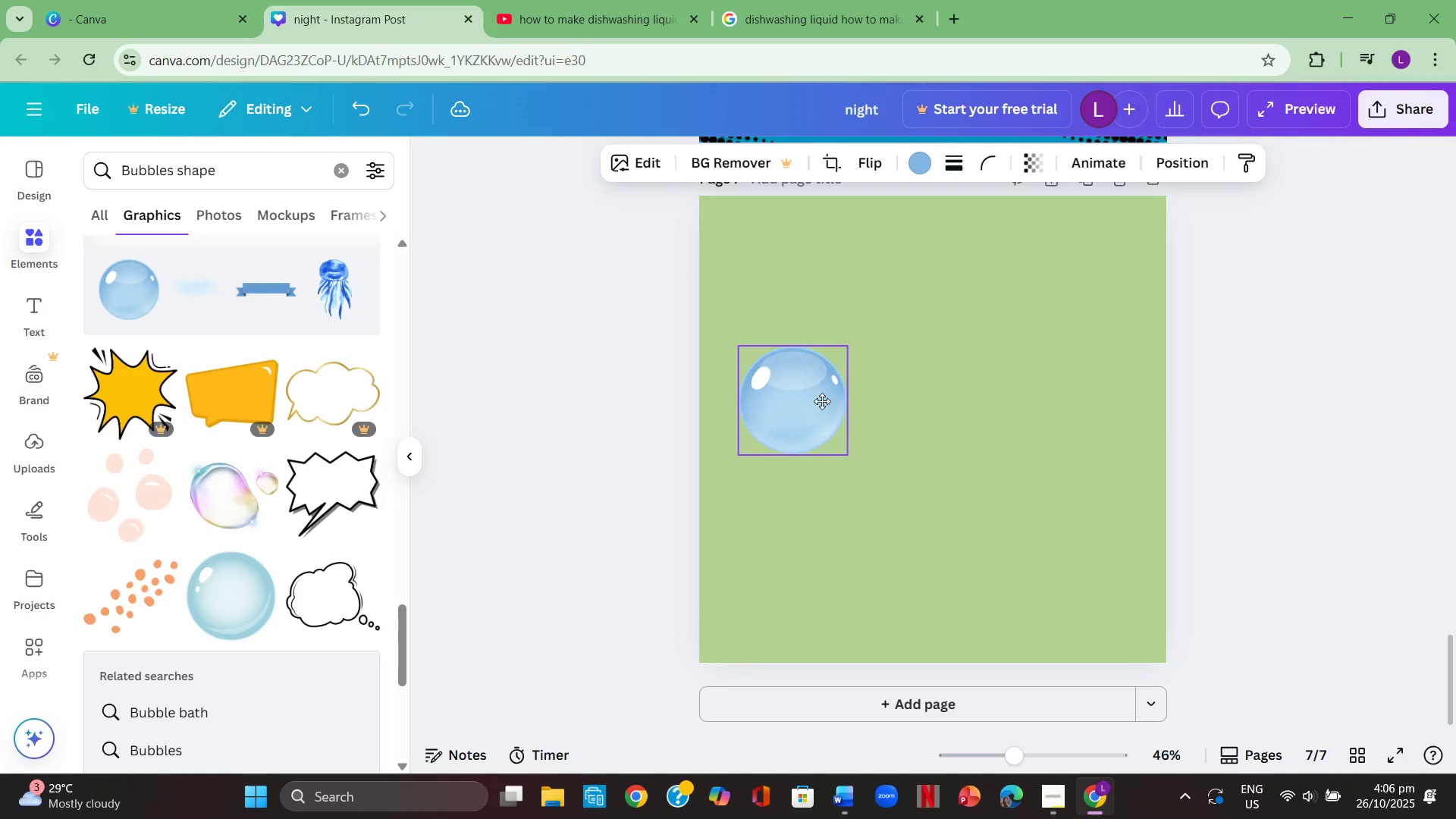 
mouse_move([839, 397])
 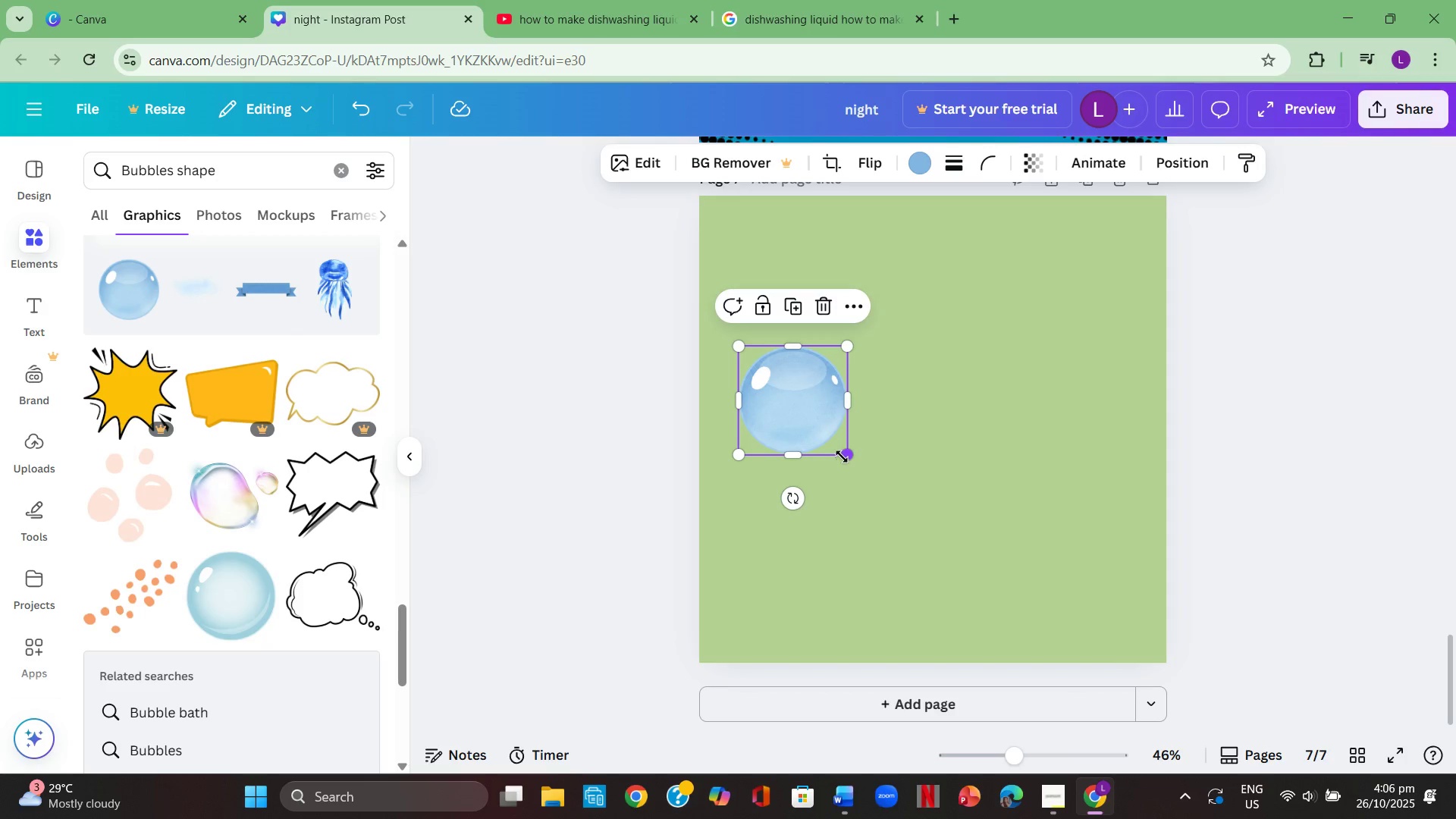 
left_click_drag(start_coordinate=[843, 454], to_coordinate=[838, 444])
 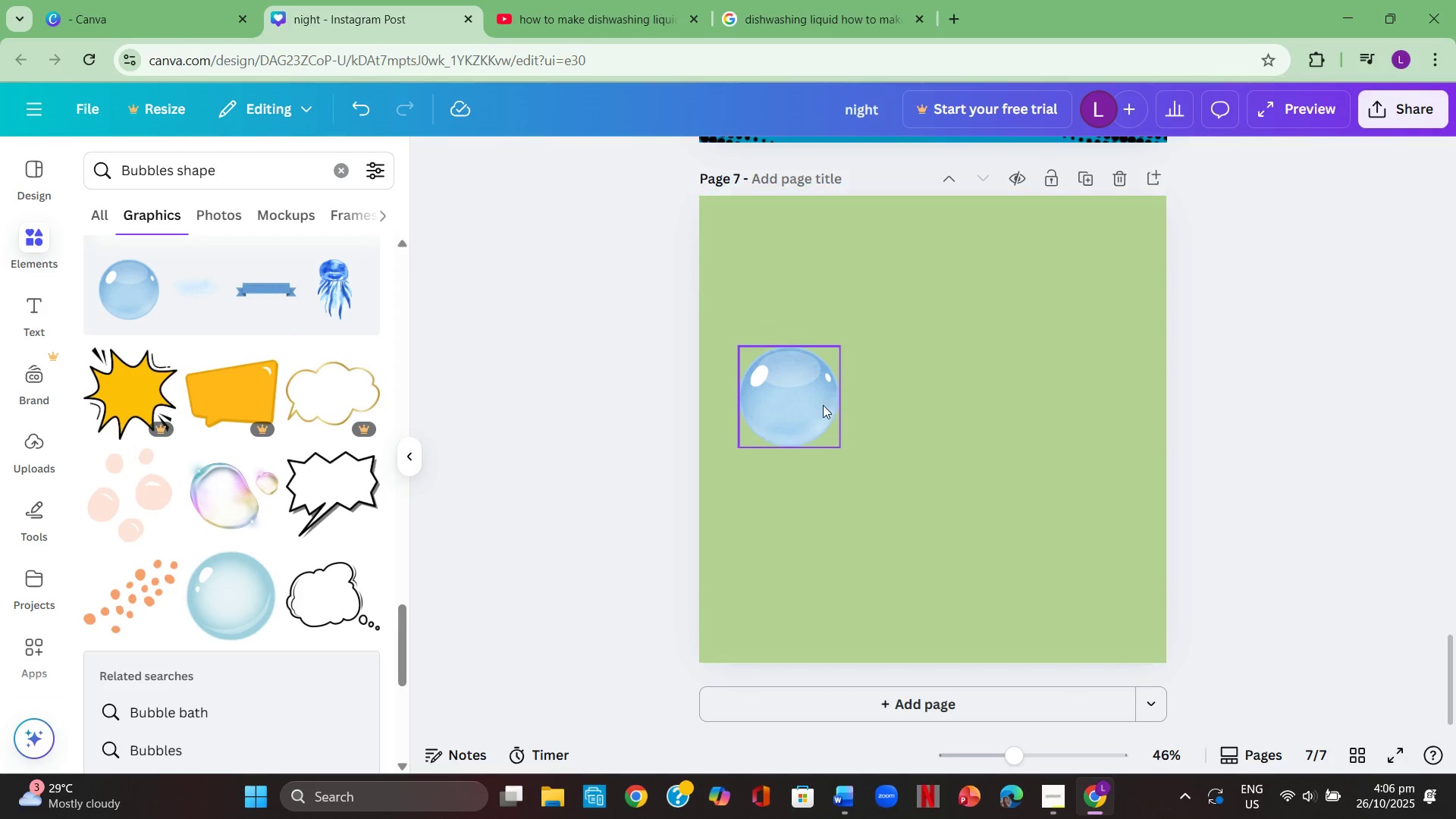 
left_click([808, 405])
 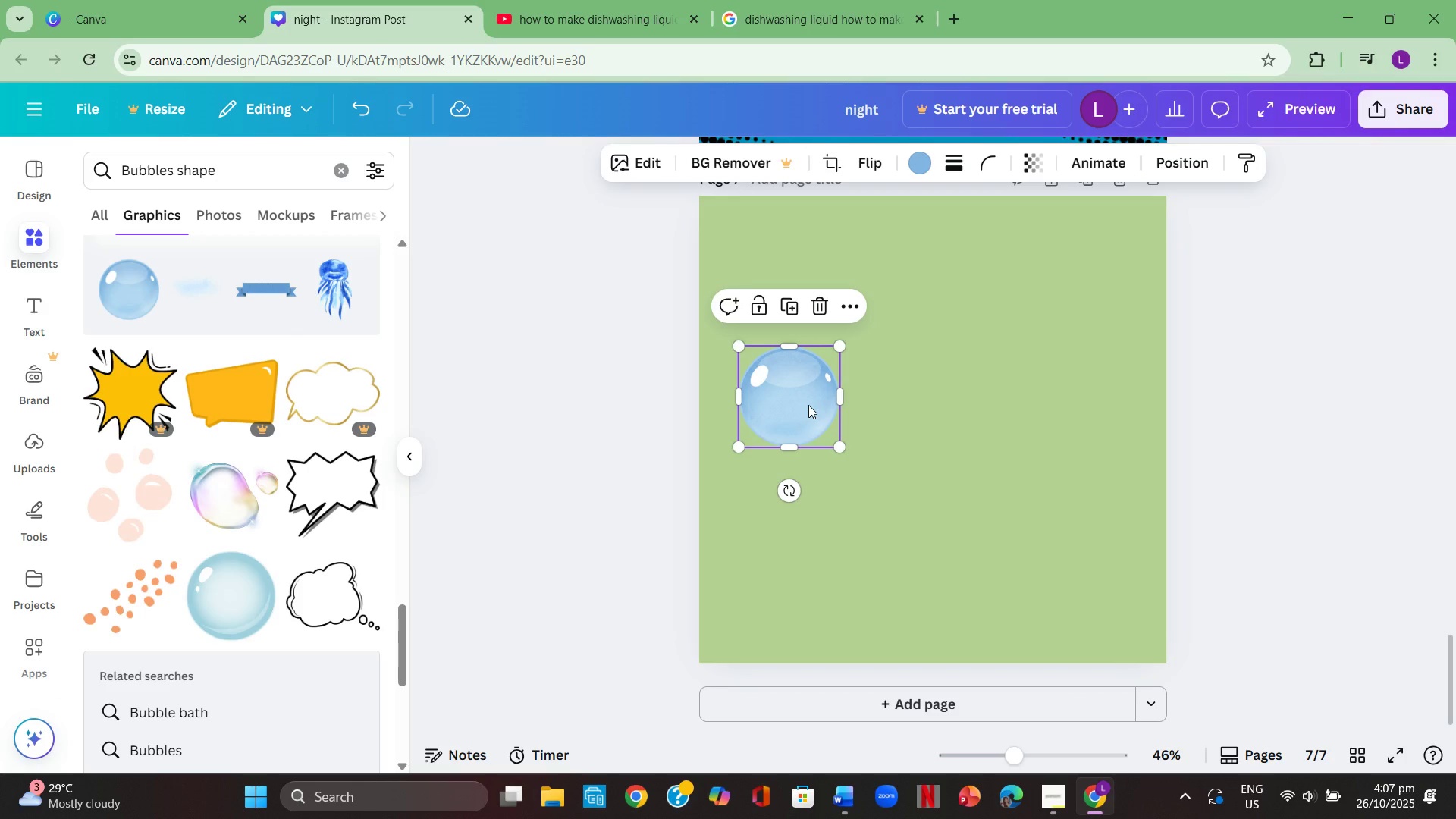 
left_click([808, 405])
 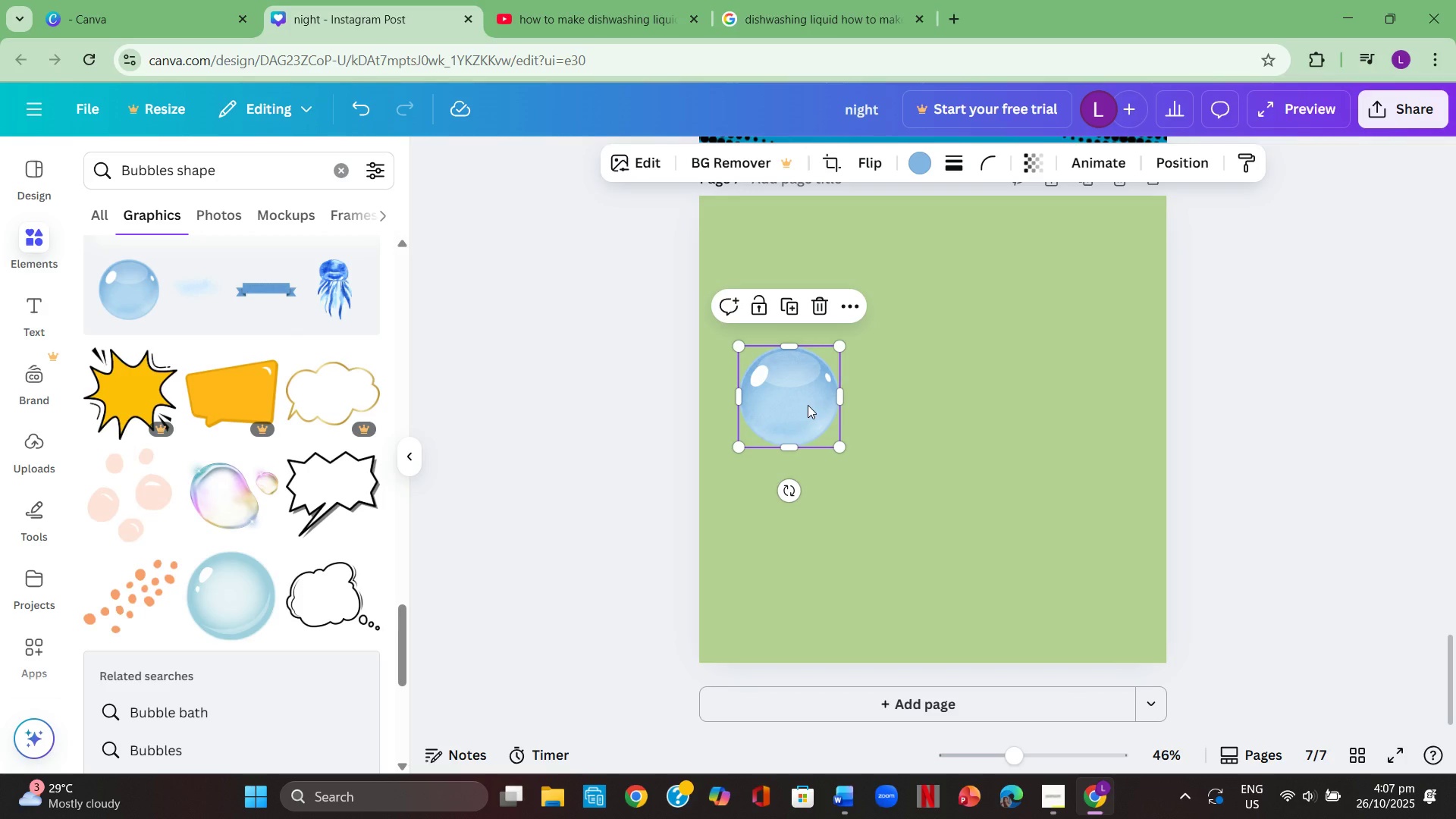 
key(Control+ControlLeft)
 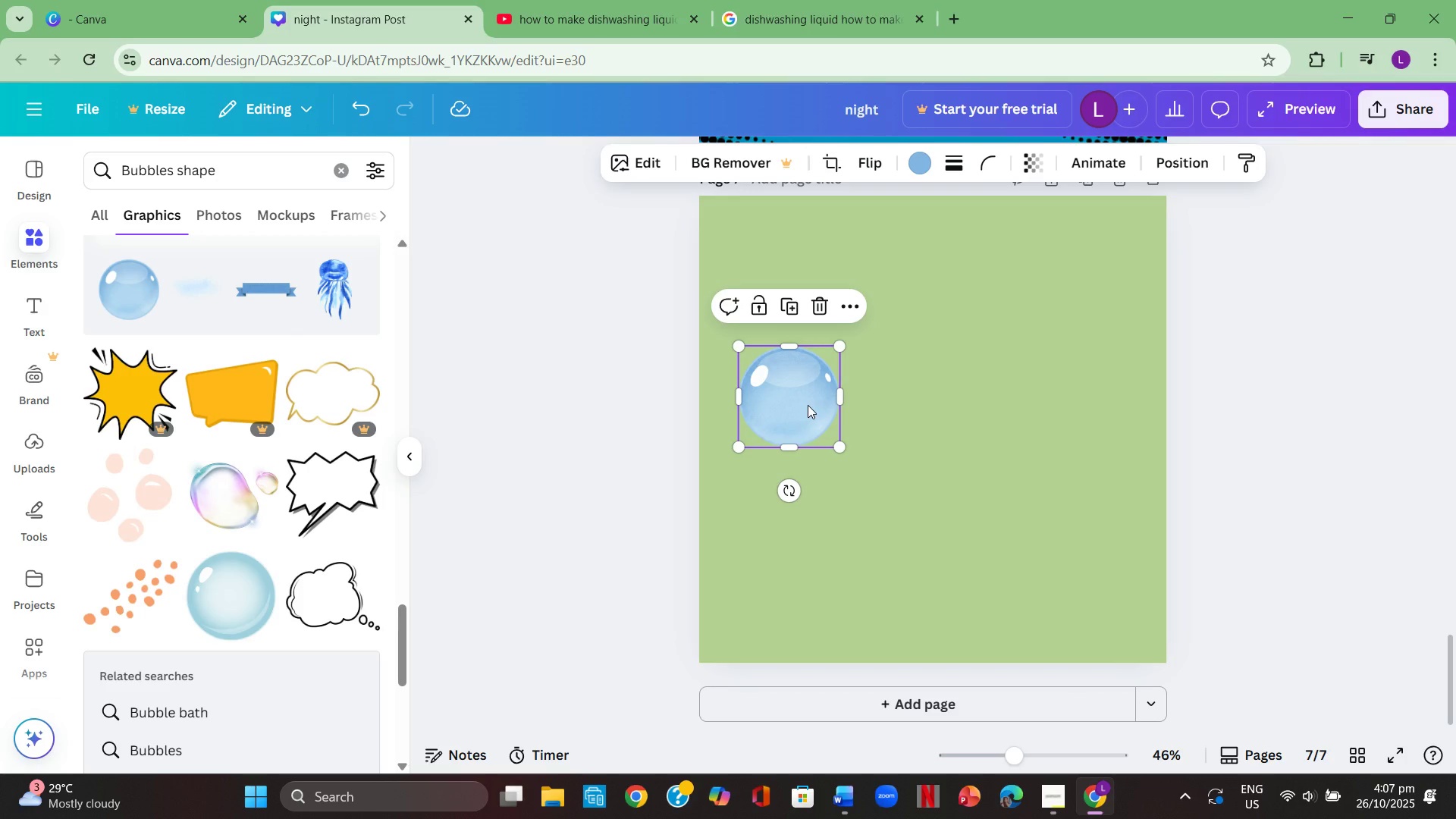 
key(Control+C)
 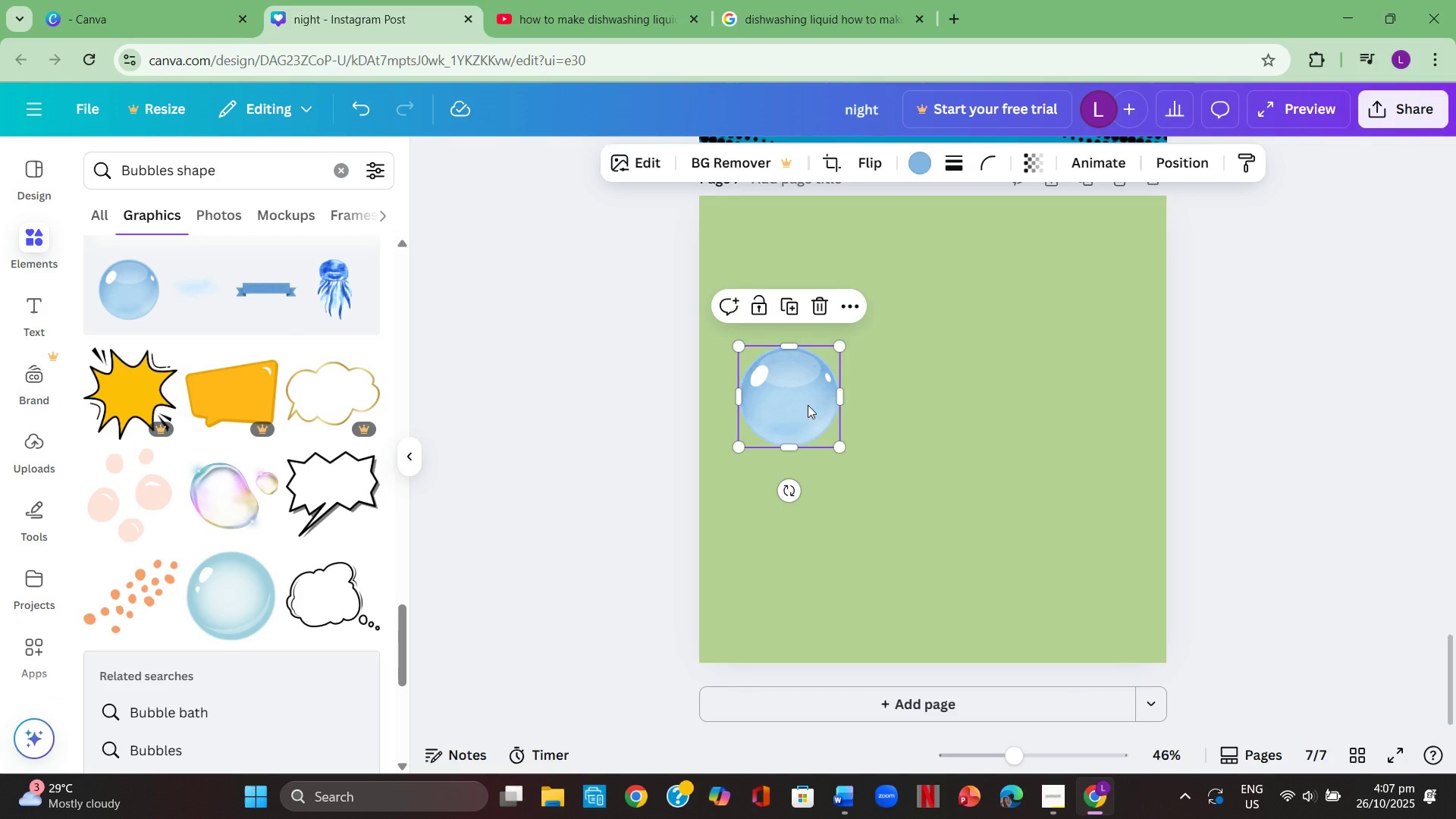 
key(Control+ControlLeft)
 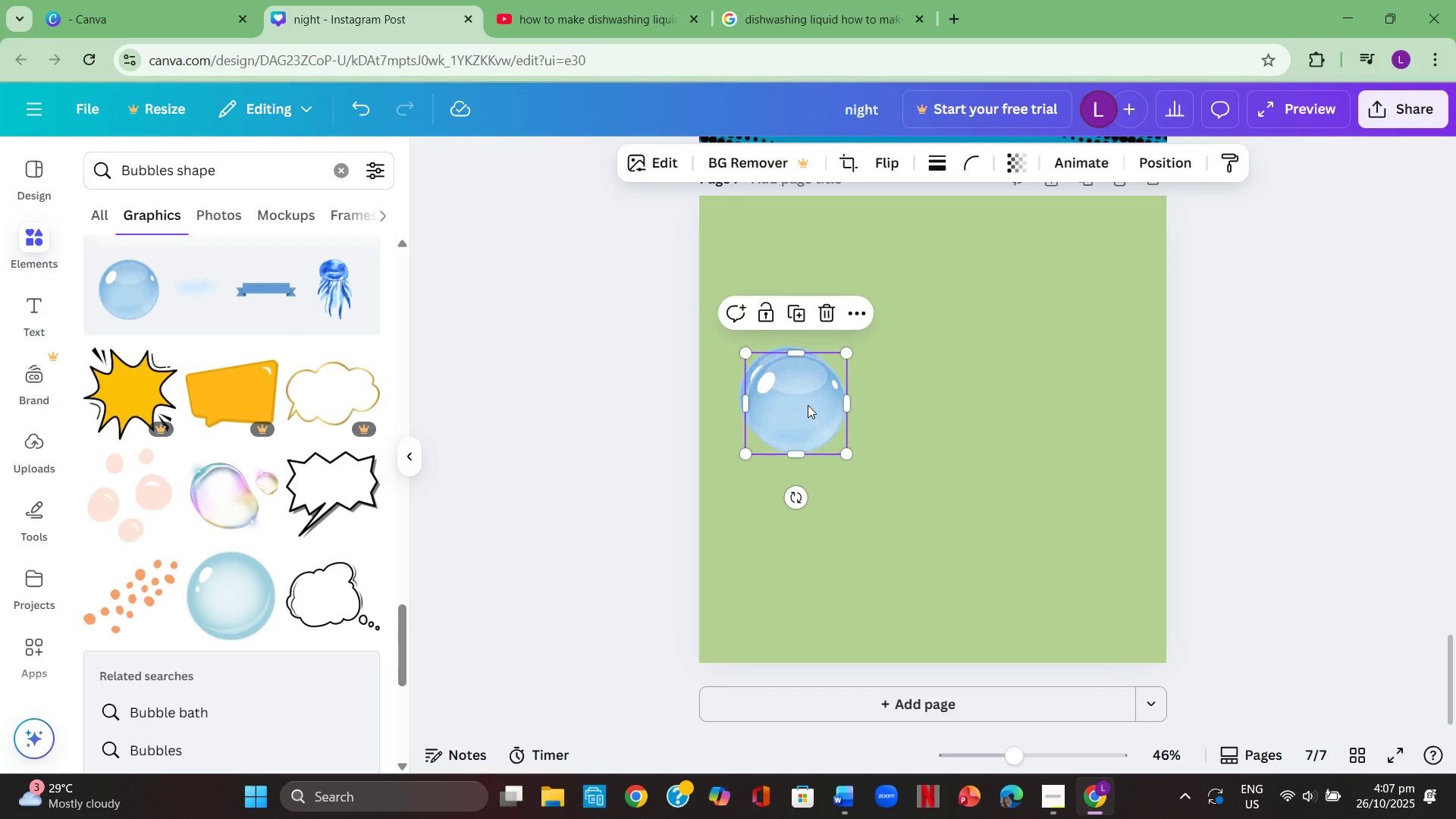 
key(Control+V)
 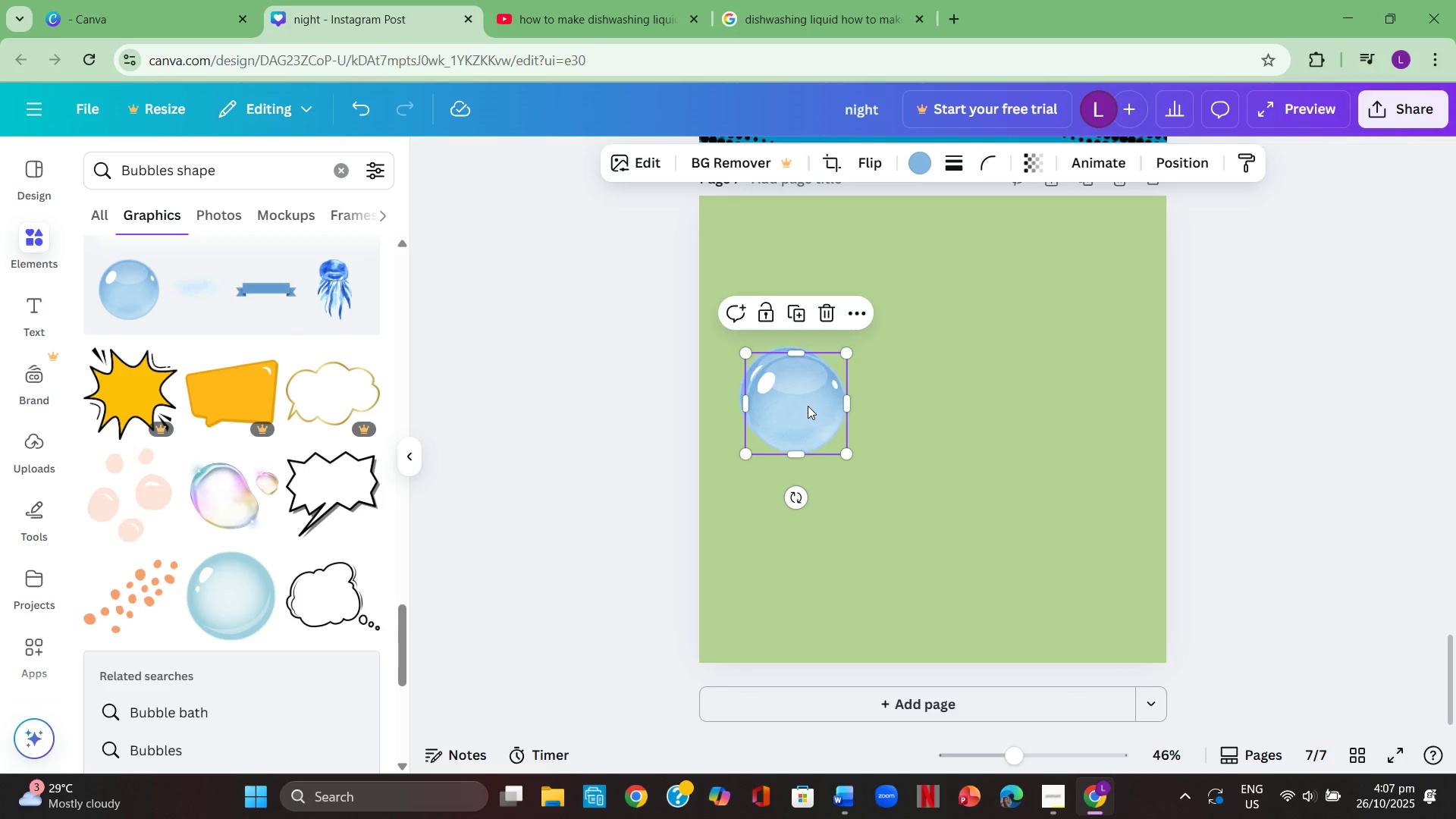 
left_click_drag(start_coordinate=[808, 406], to_coordinate=[908, 284])
 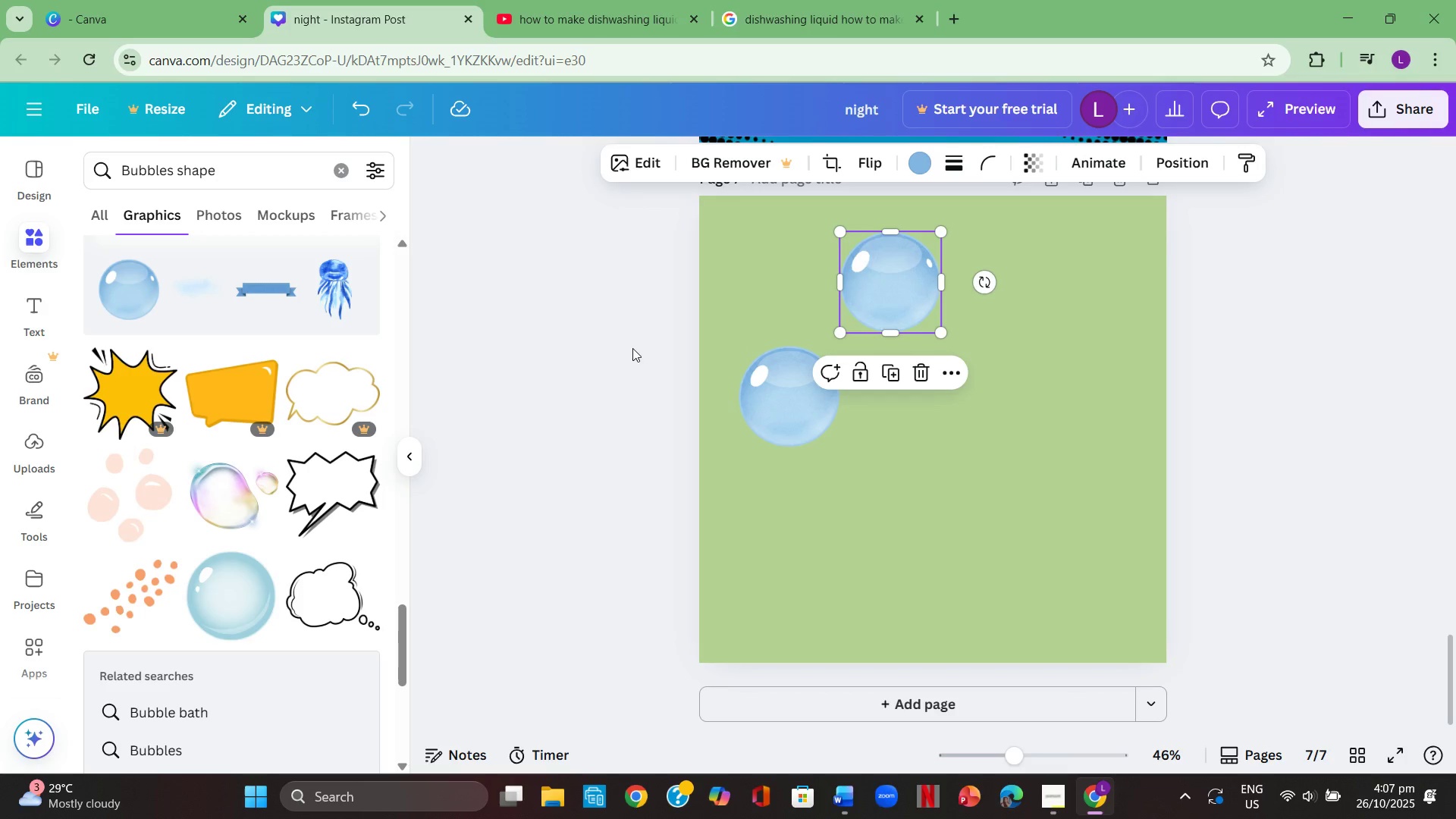 
left_click([630, 349])
 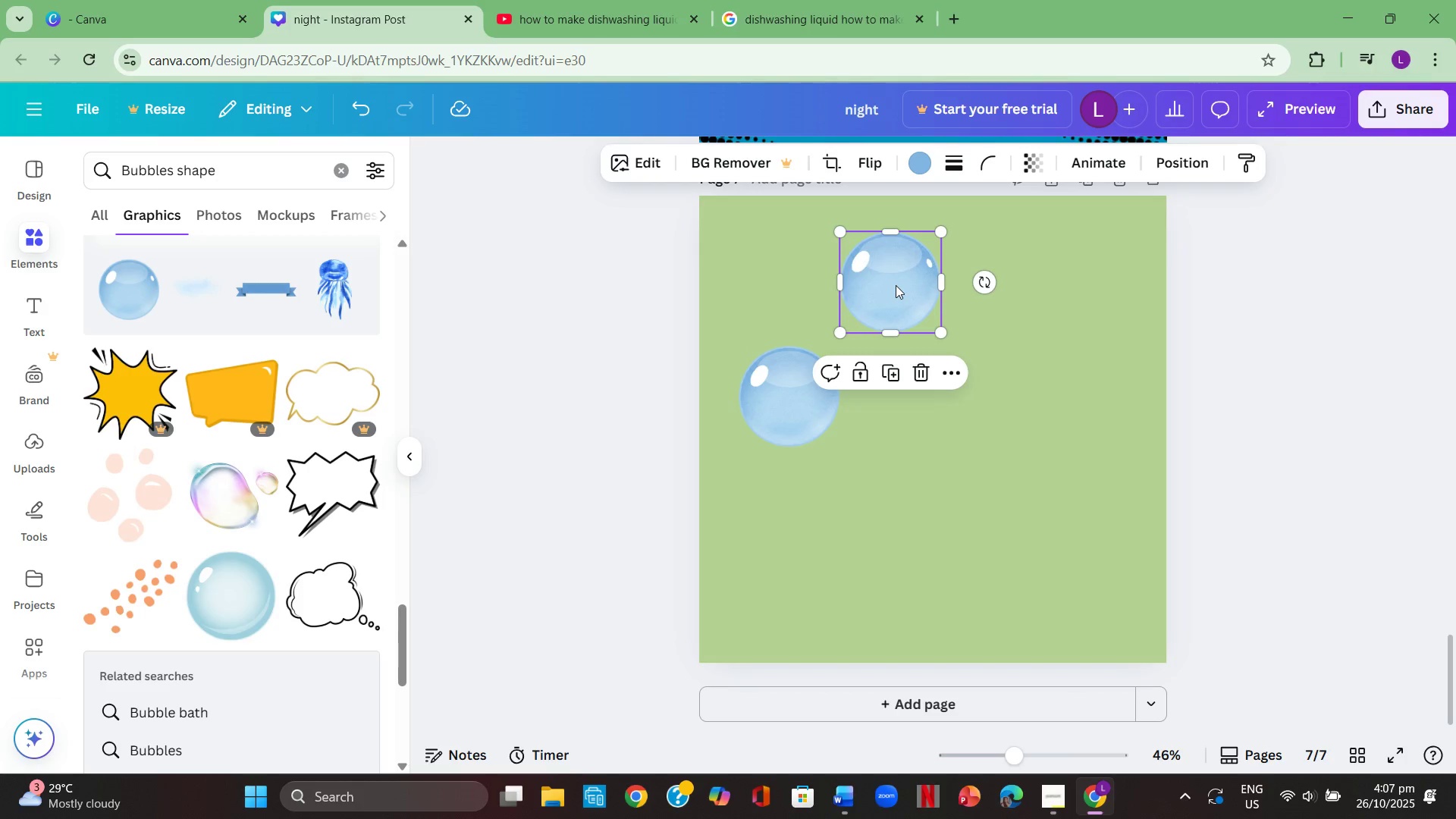 
hold_key(key=ControlLeft, duration=0.34)
 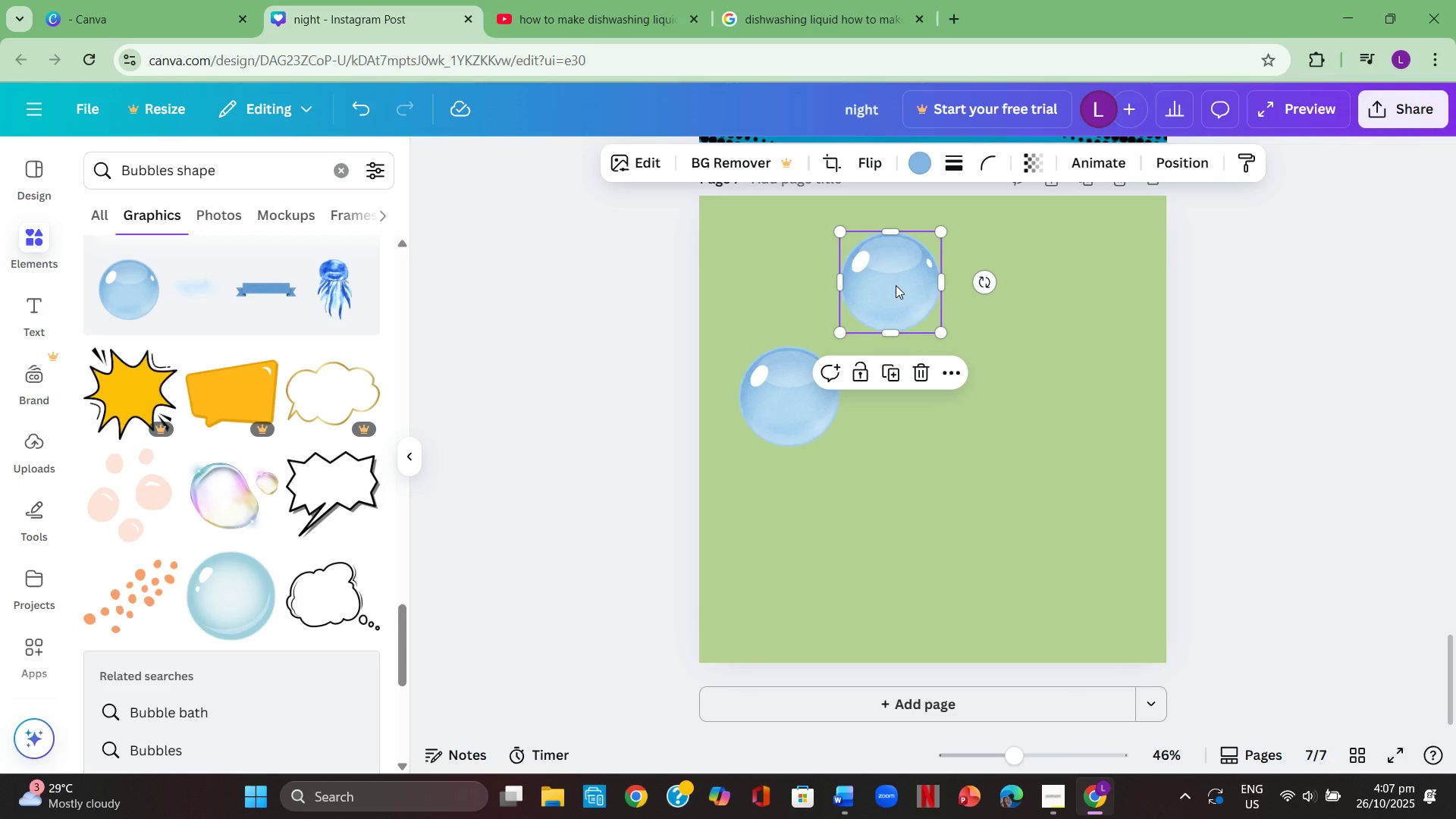 
key(Control+ControlLeft)
 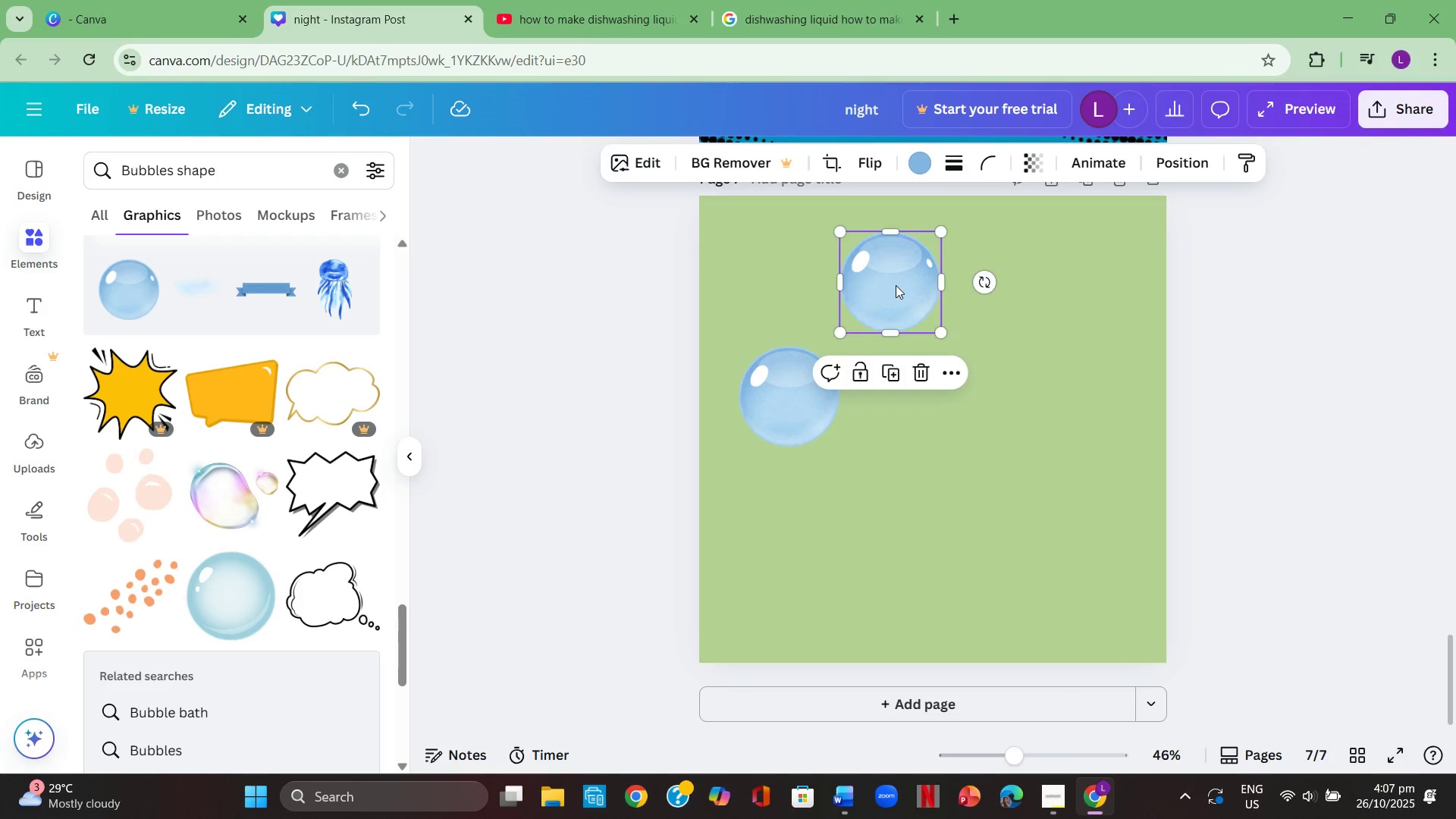 
key(Control+V)
 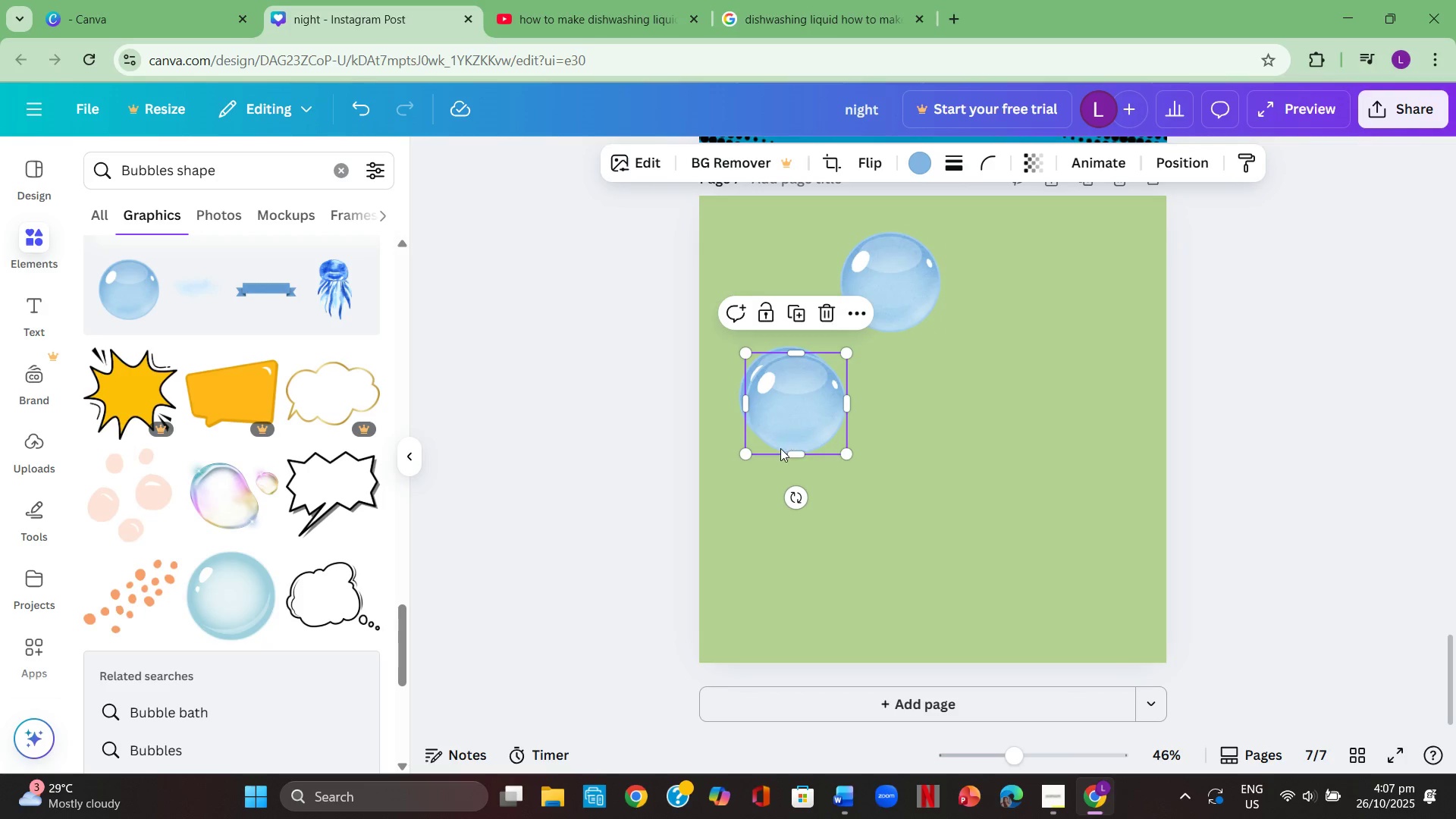 
left_click_drag(start_coordinate=[809, 423], to_coordinate=[1074, 365])
 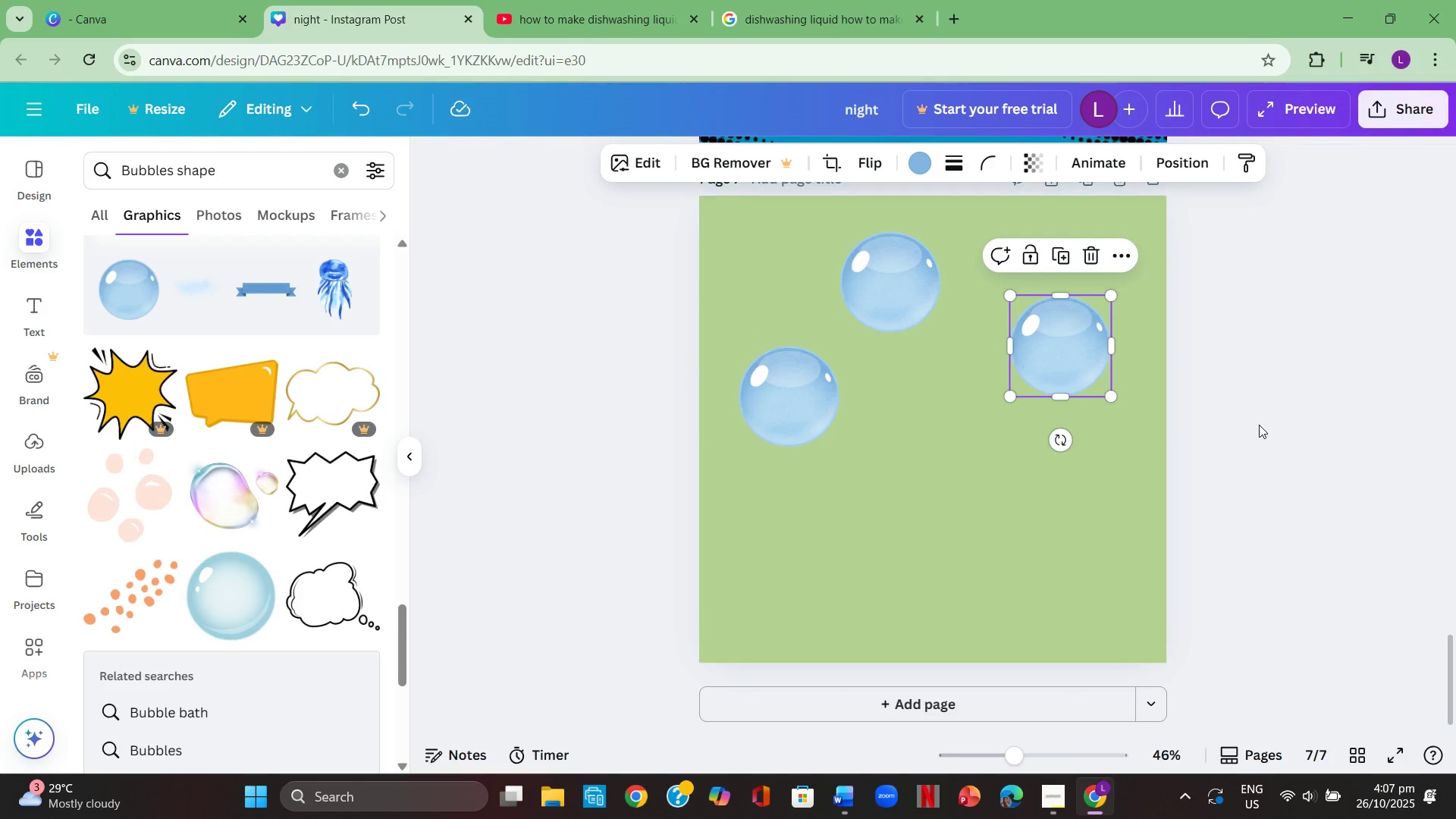 
left_click([1259, 425])
 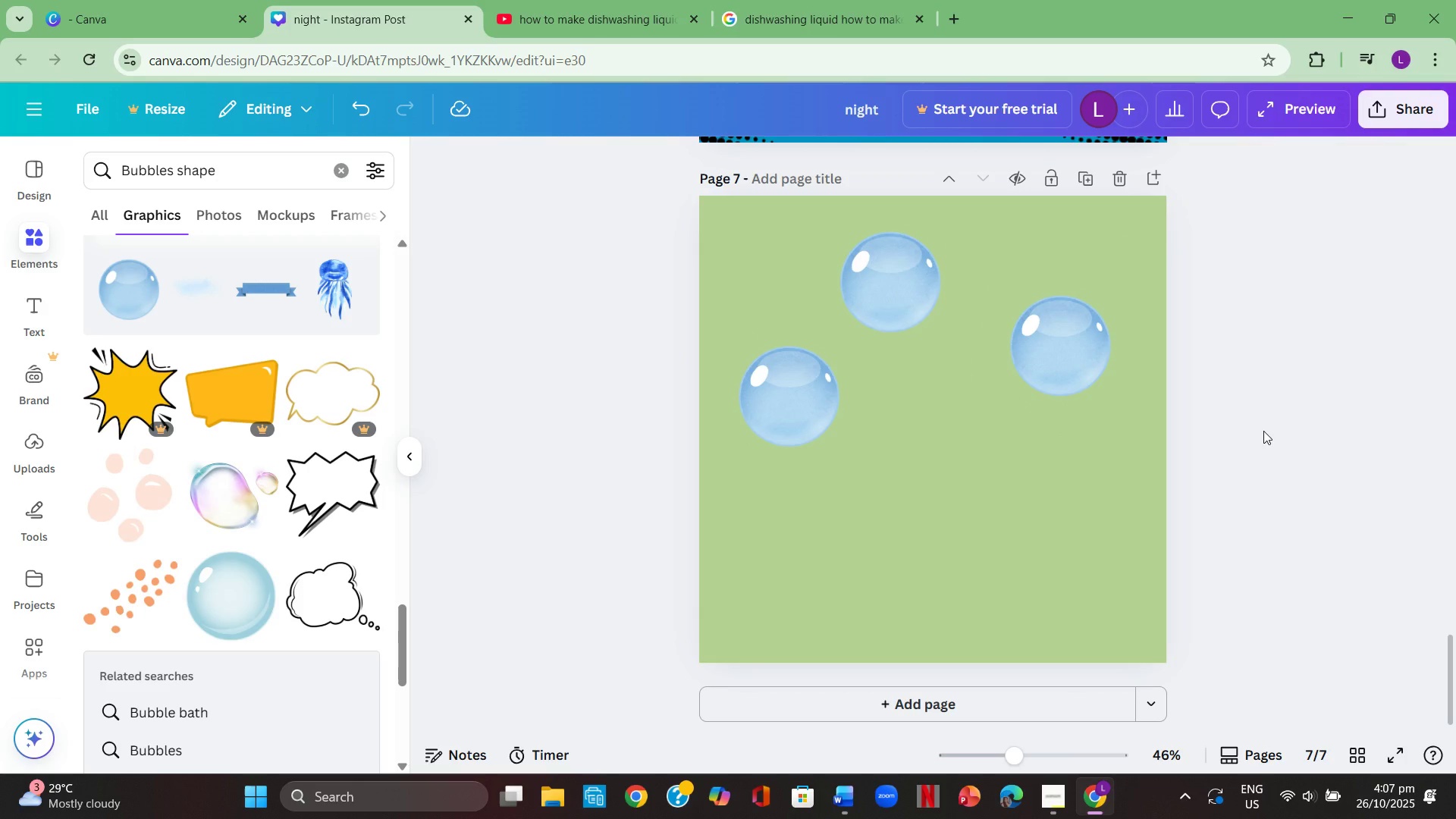 
key(Control+V)
 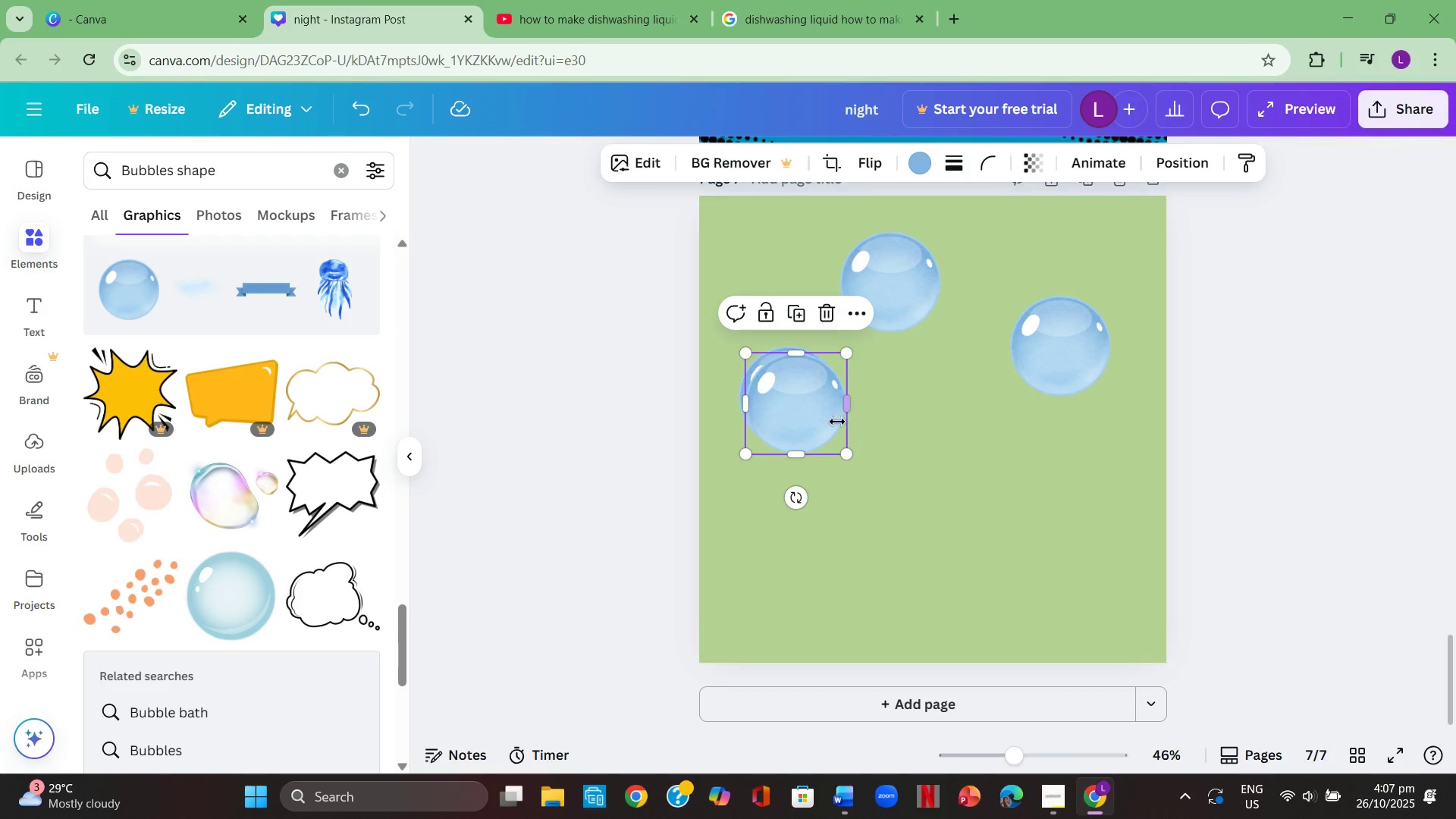 
left_click_drag(start_coordinate=[827, 410], to_coordinate=[1134, 464])
 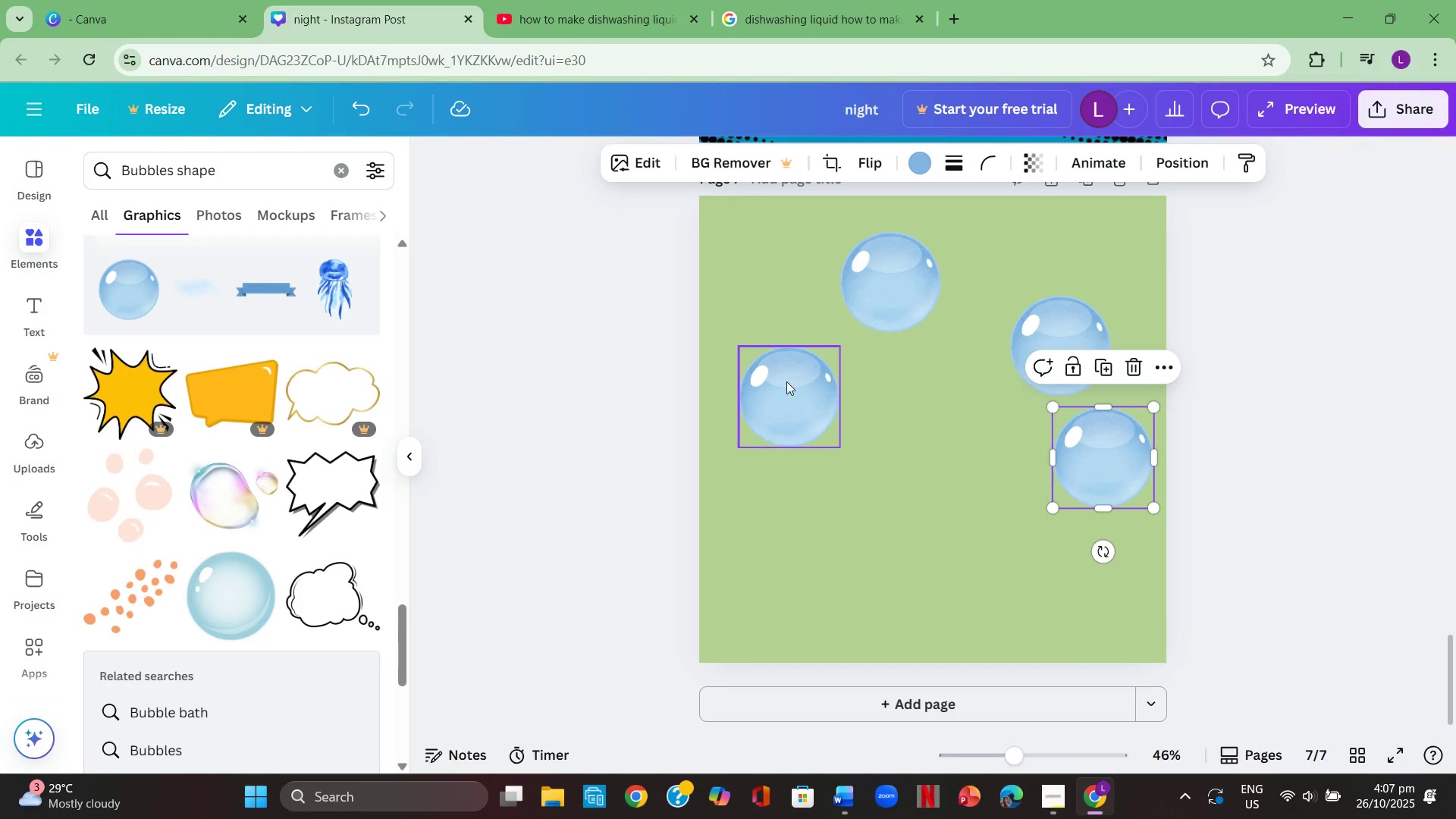 
left_click_drag(start_coordinate=[783, 389], to_coordinate=[774, 449])
 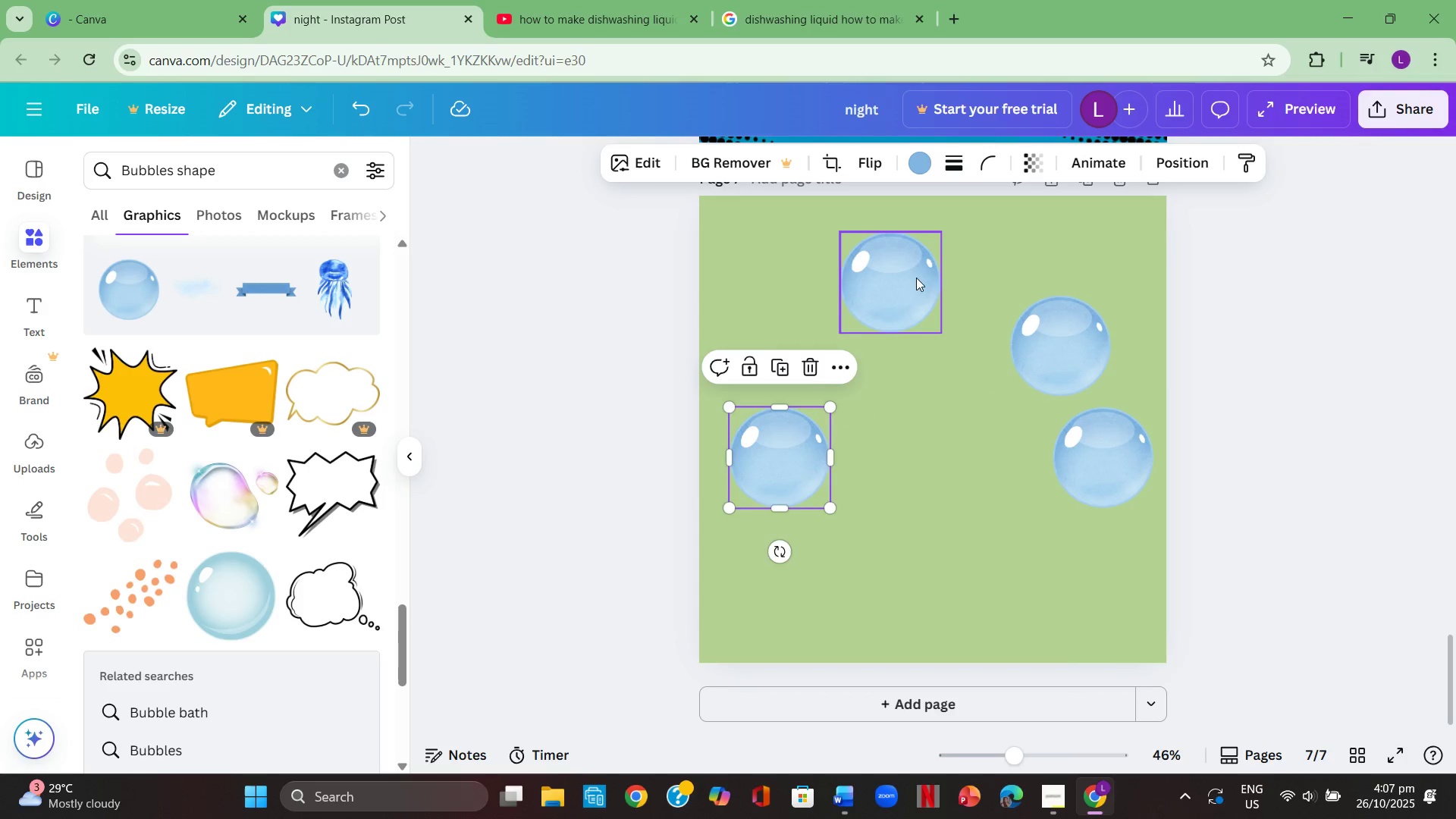 
left_click_drag(start_coordinate=[916, 276], to_coordinate=[859, 289])
 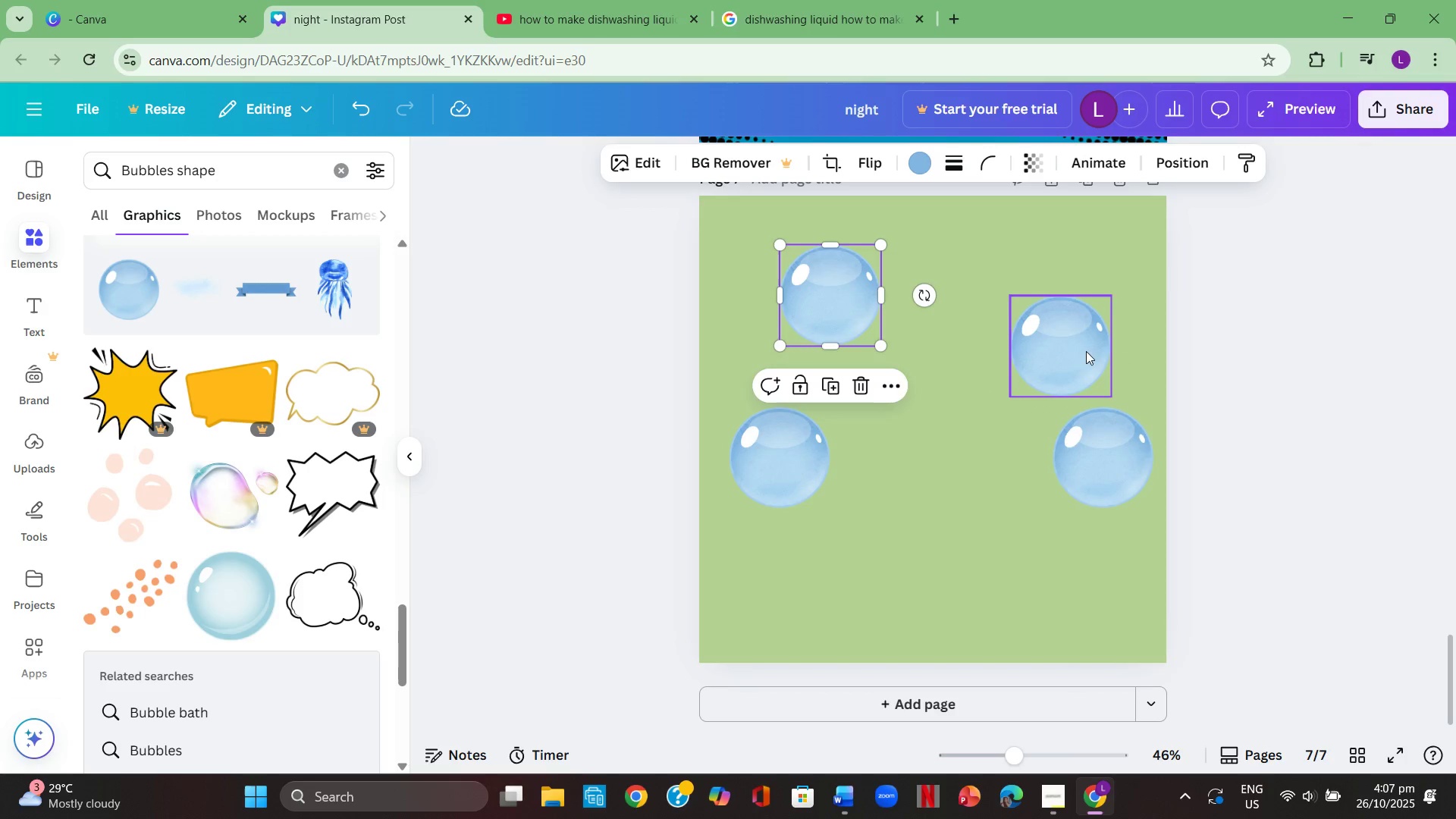 
left_click_drag(start_coordinate=[1075, 351], to_coordinate=[1028, 291])
 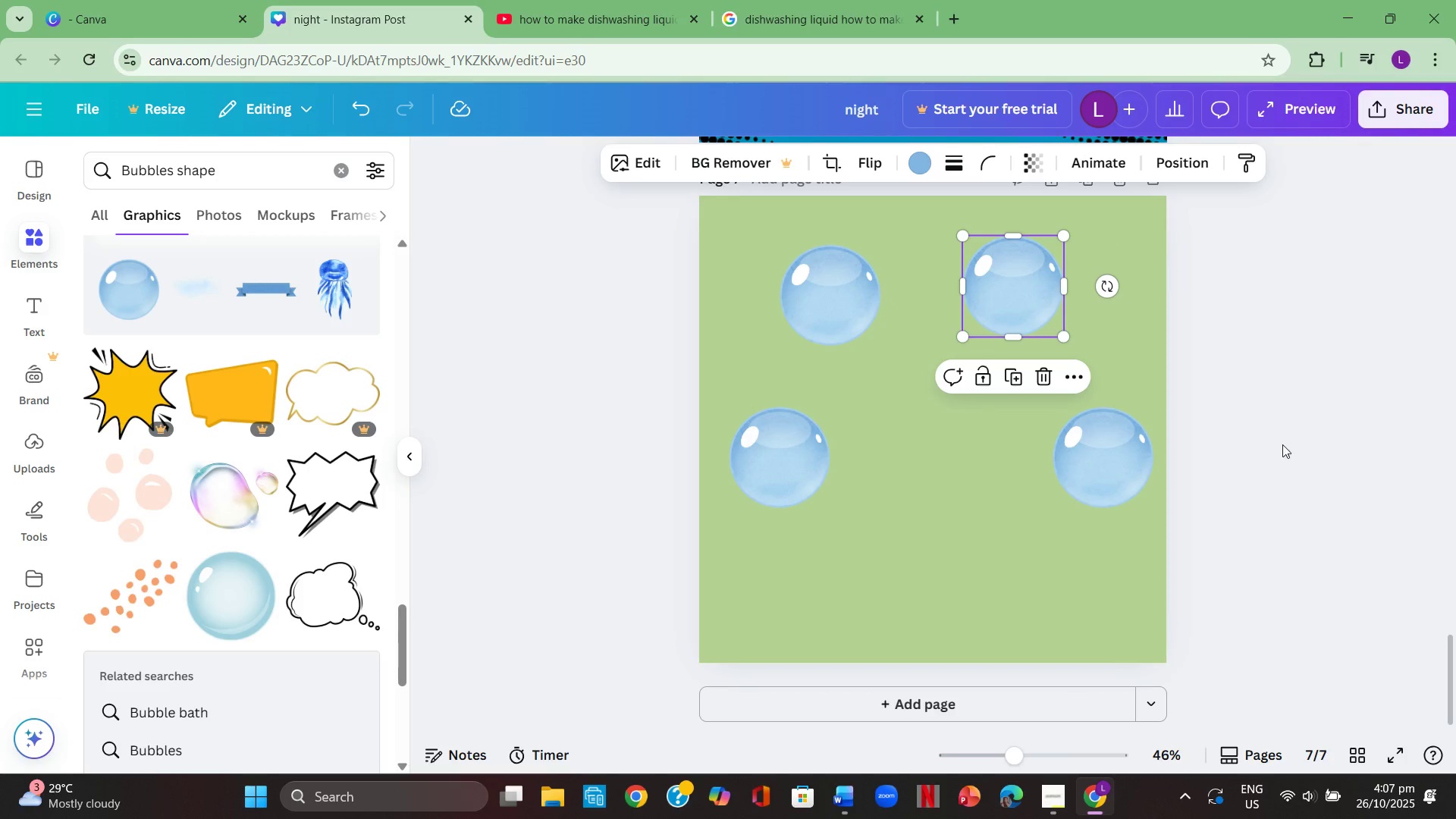 
left_click([1282, 444])
 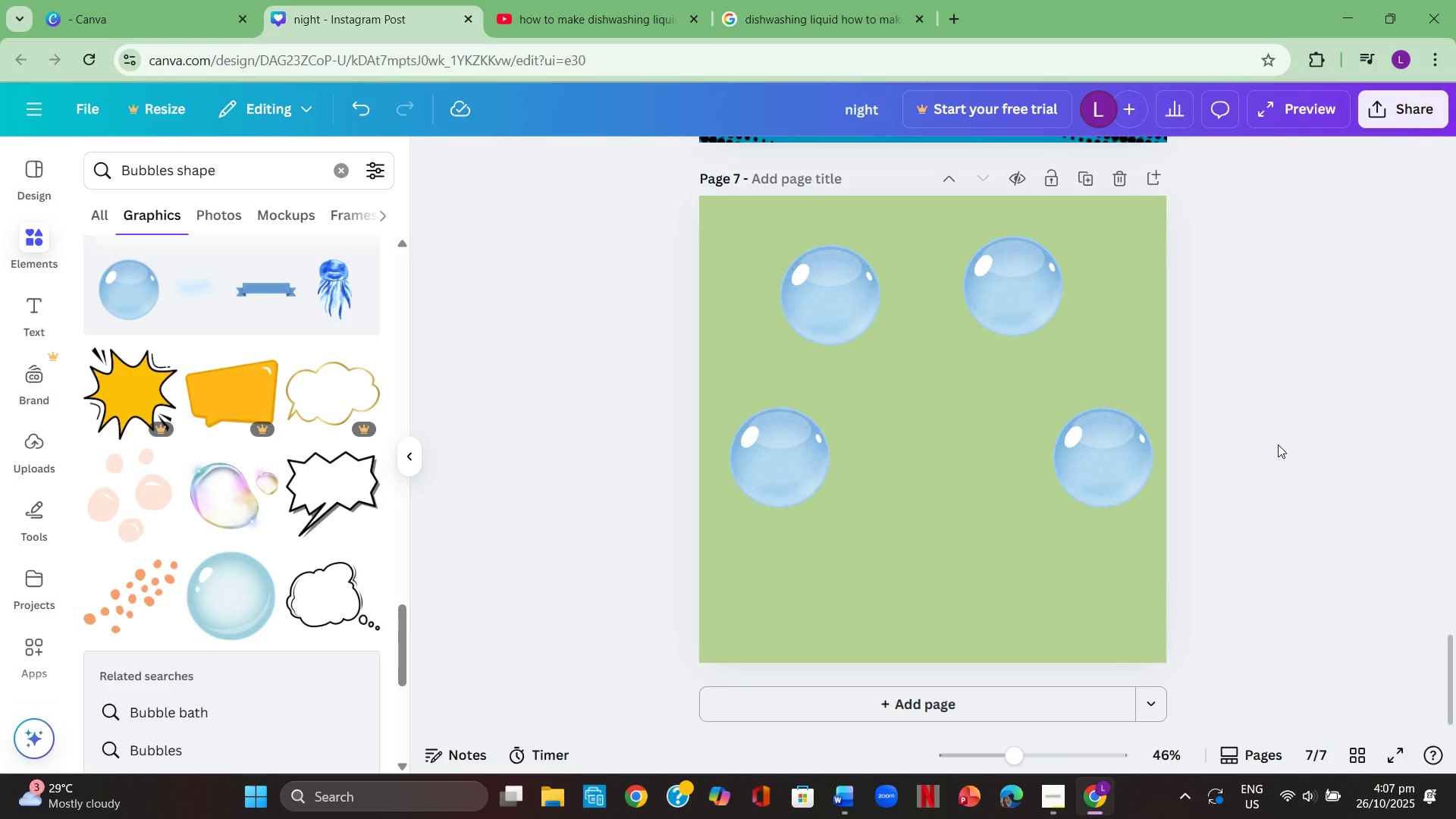 
left_click_drag(start_coordinate=[1104, 463], to_coordinate=[1092, 441])
 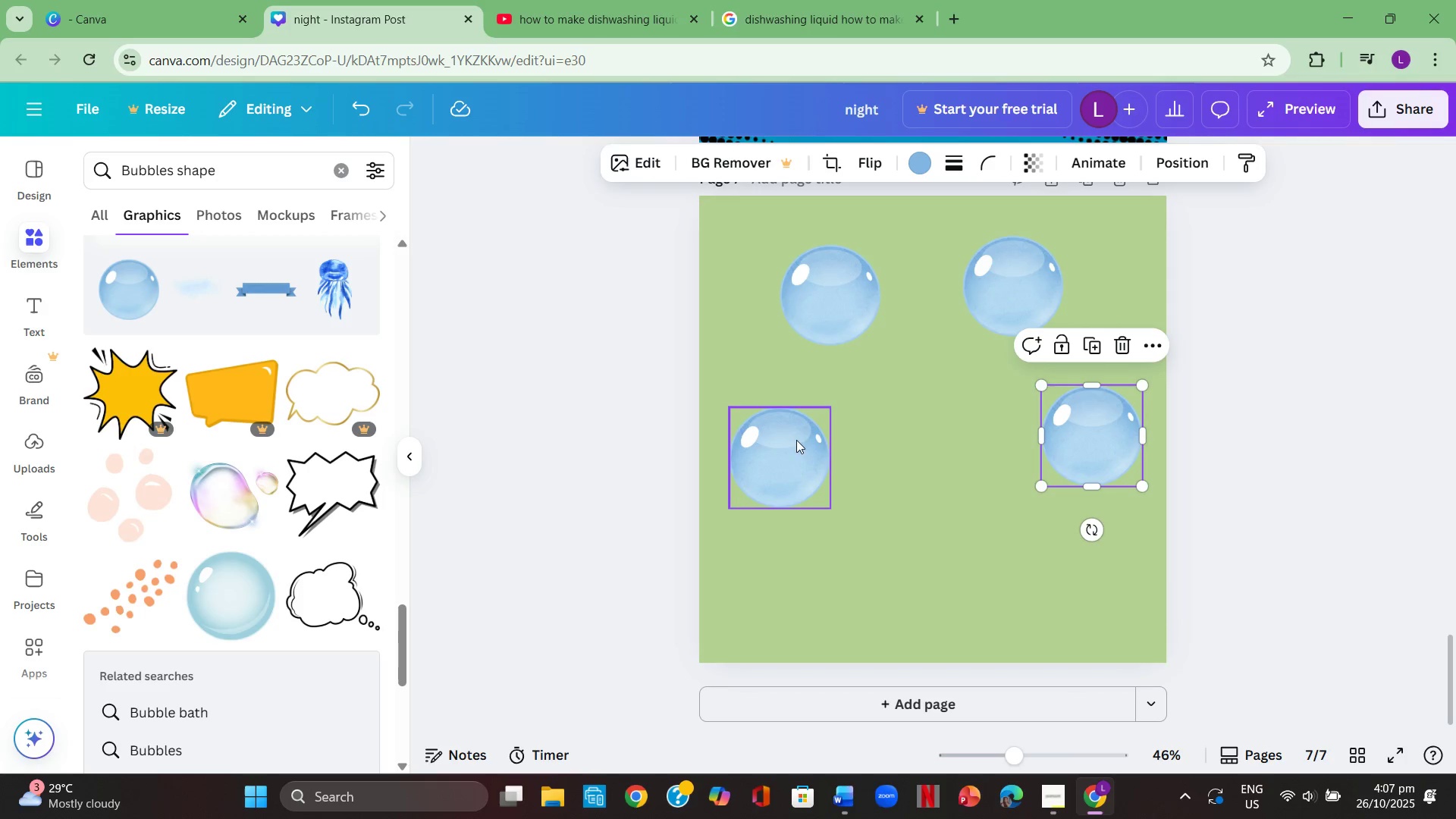 
left_click_drag(start_coordinate=[735, 427], to_coordinate=[739, 415])
 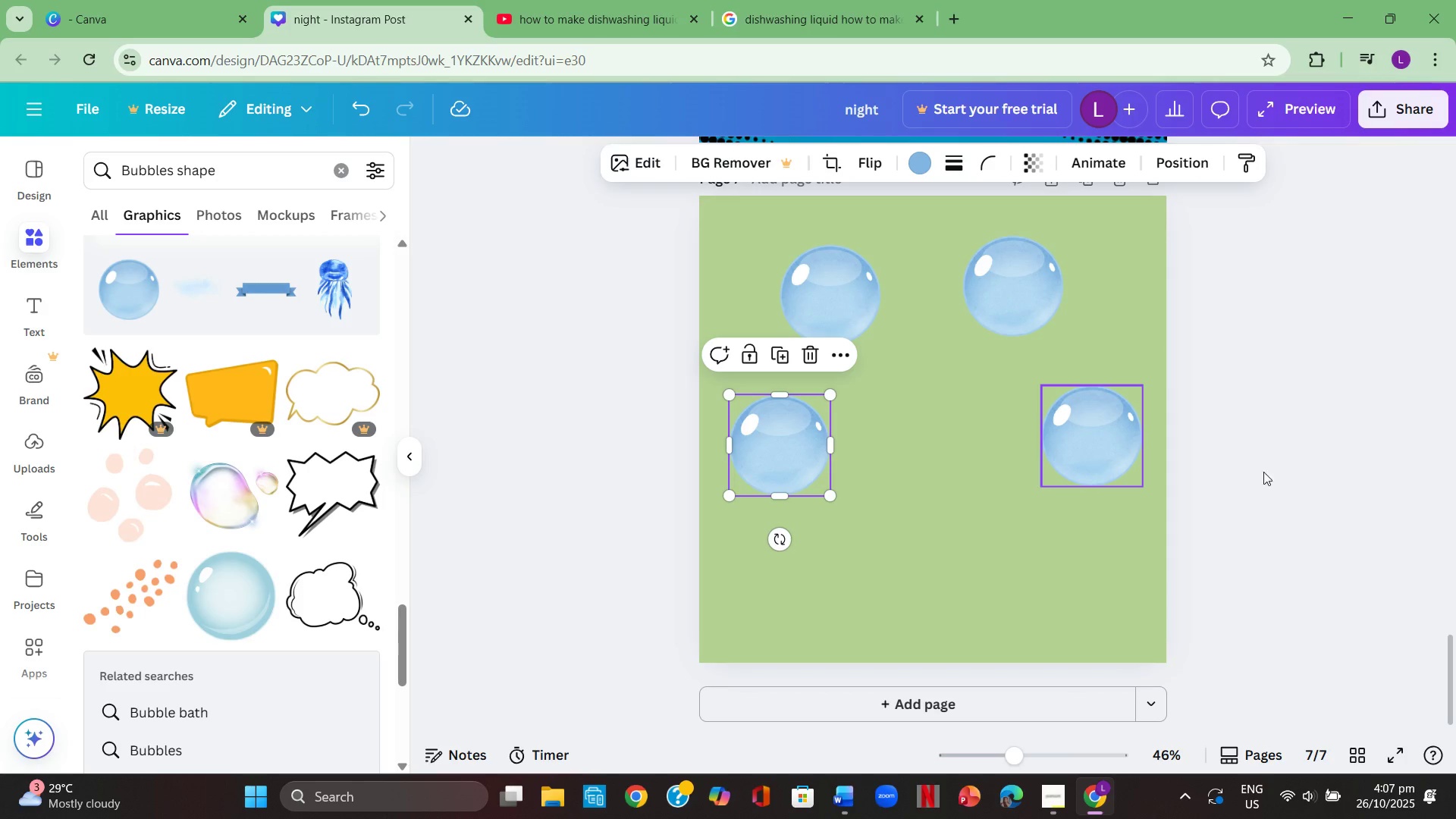 
left_click([1326, 463])
 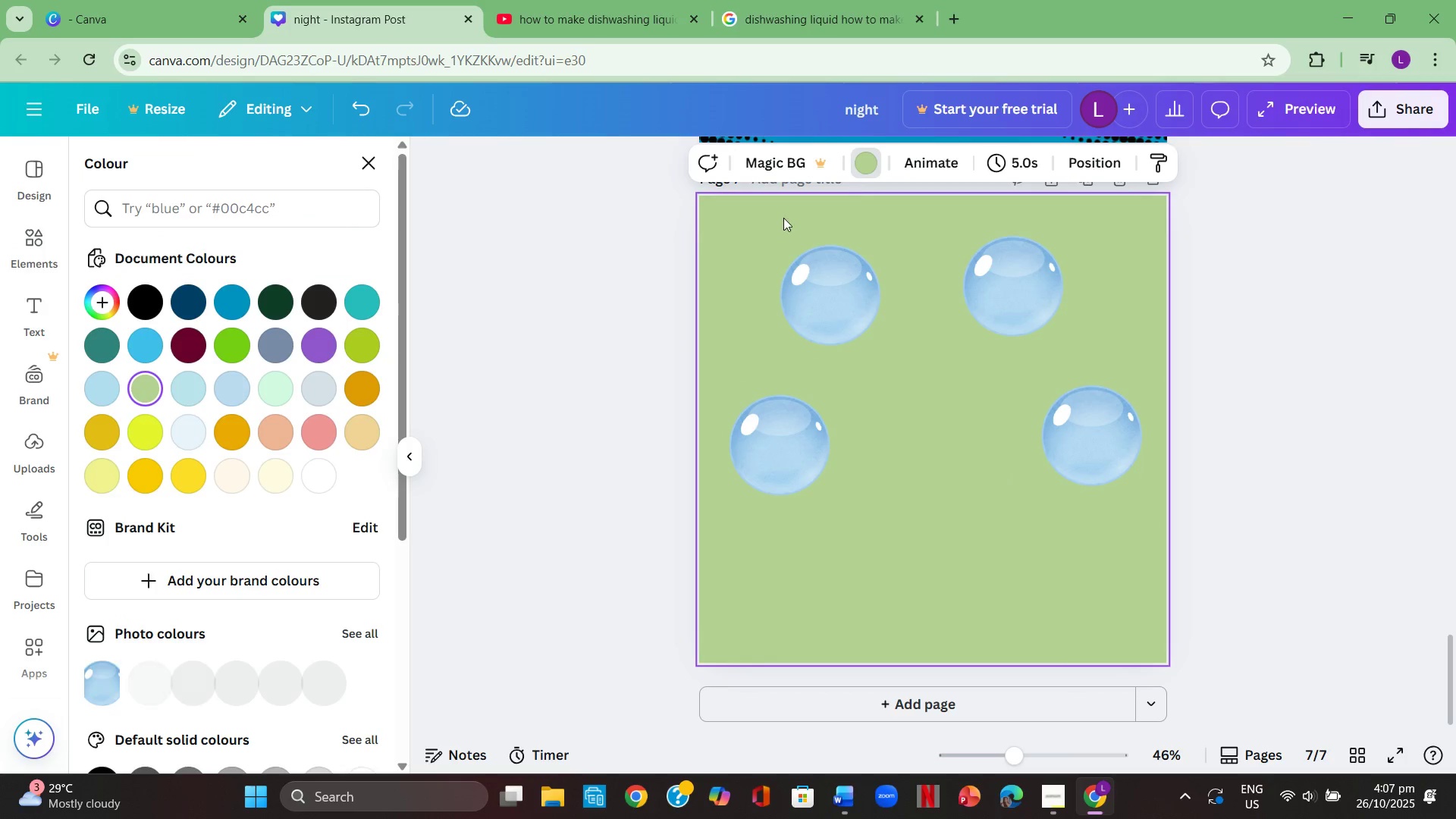 
left_click([237, 309])
 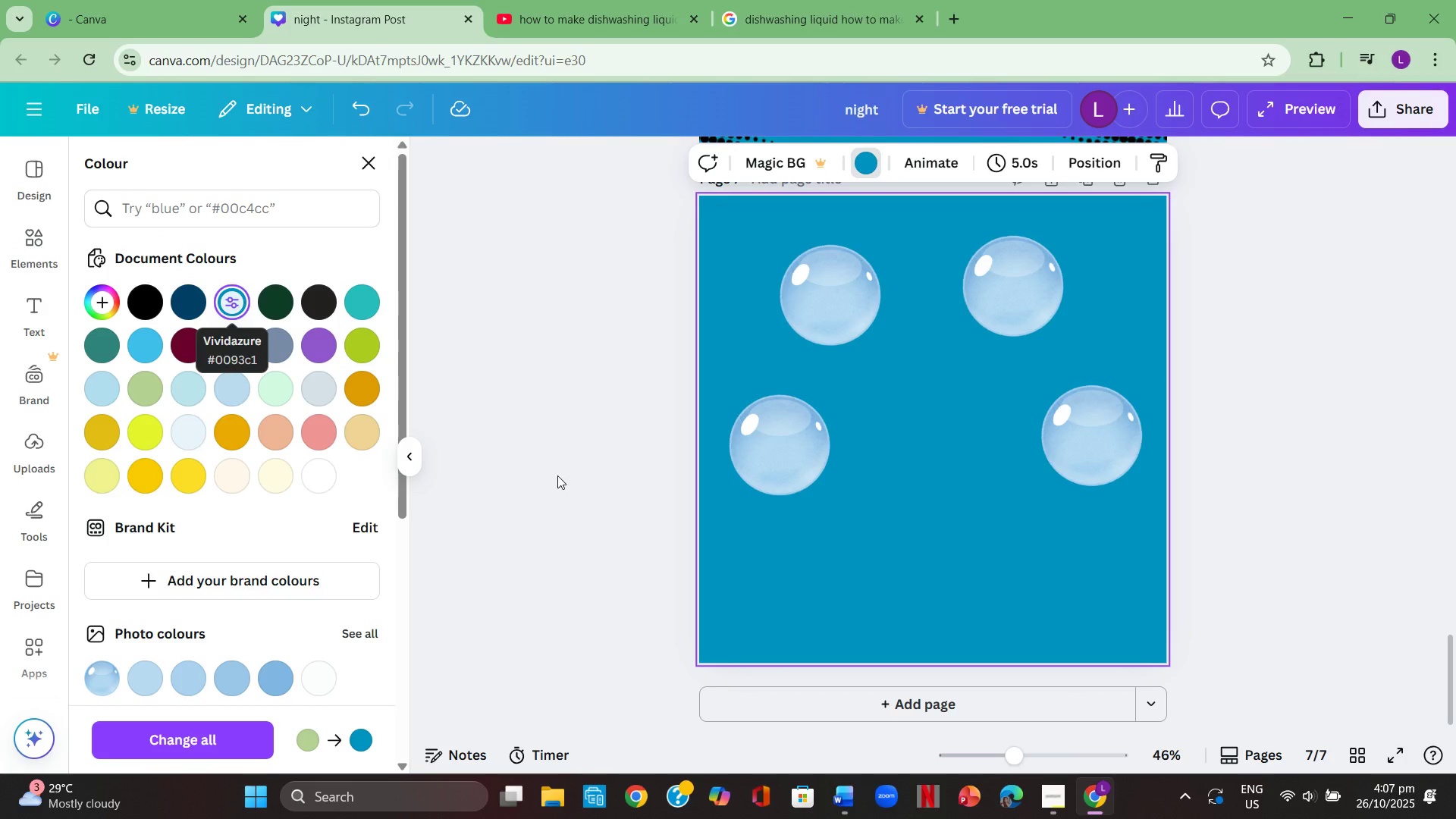 
left_click_drag(start_coordinate=[1111, 444], to_coordinate=[1105, 421])
 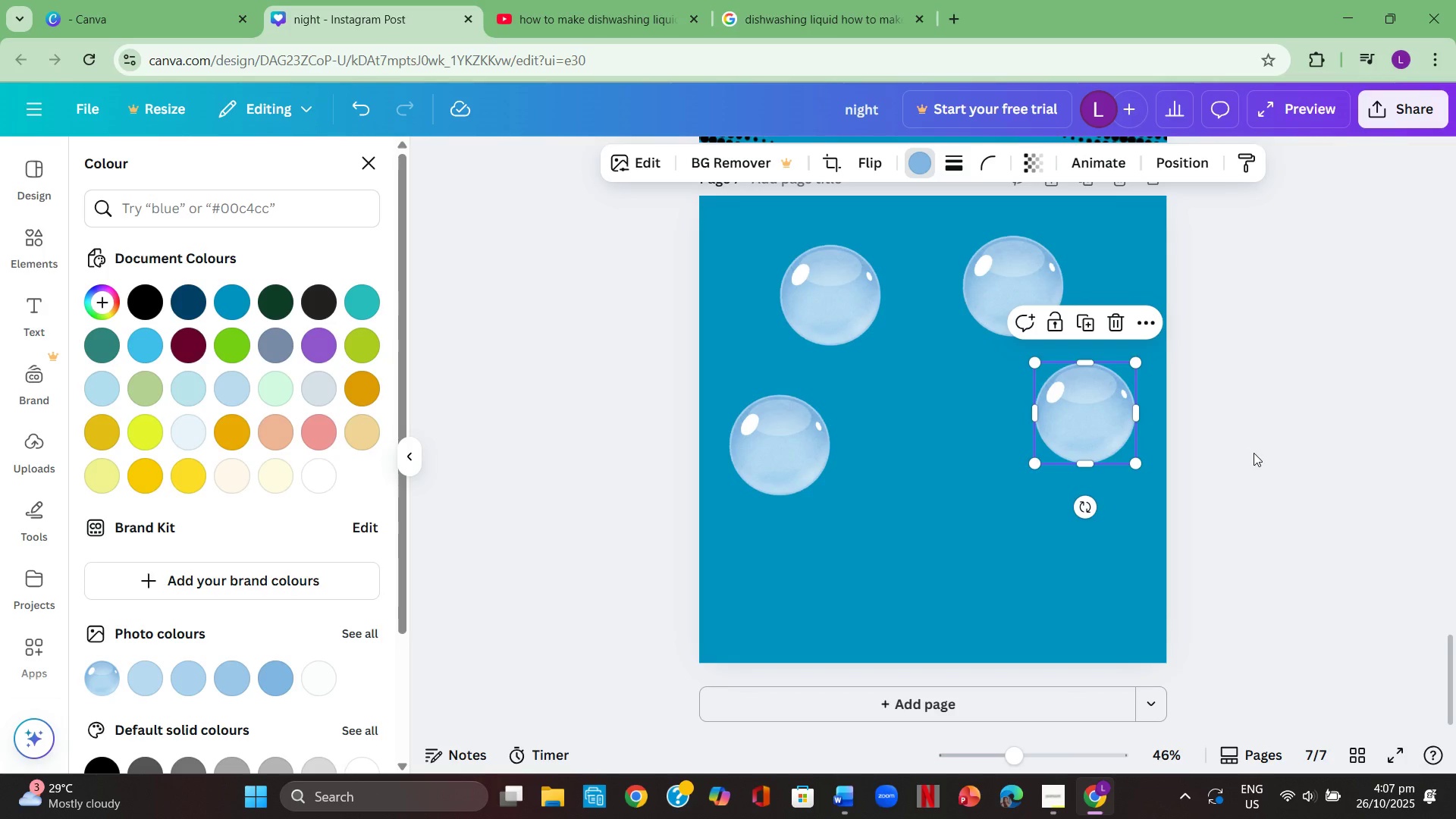 
scroll: coordinate [1258, 453], scroll_direction: none, amount: 0.0
 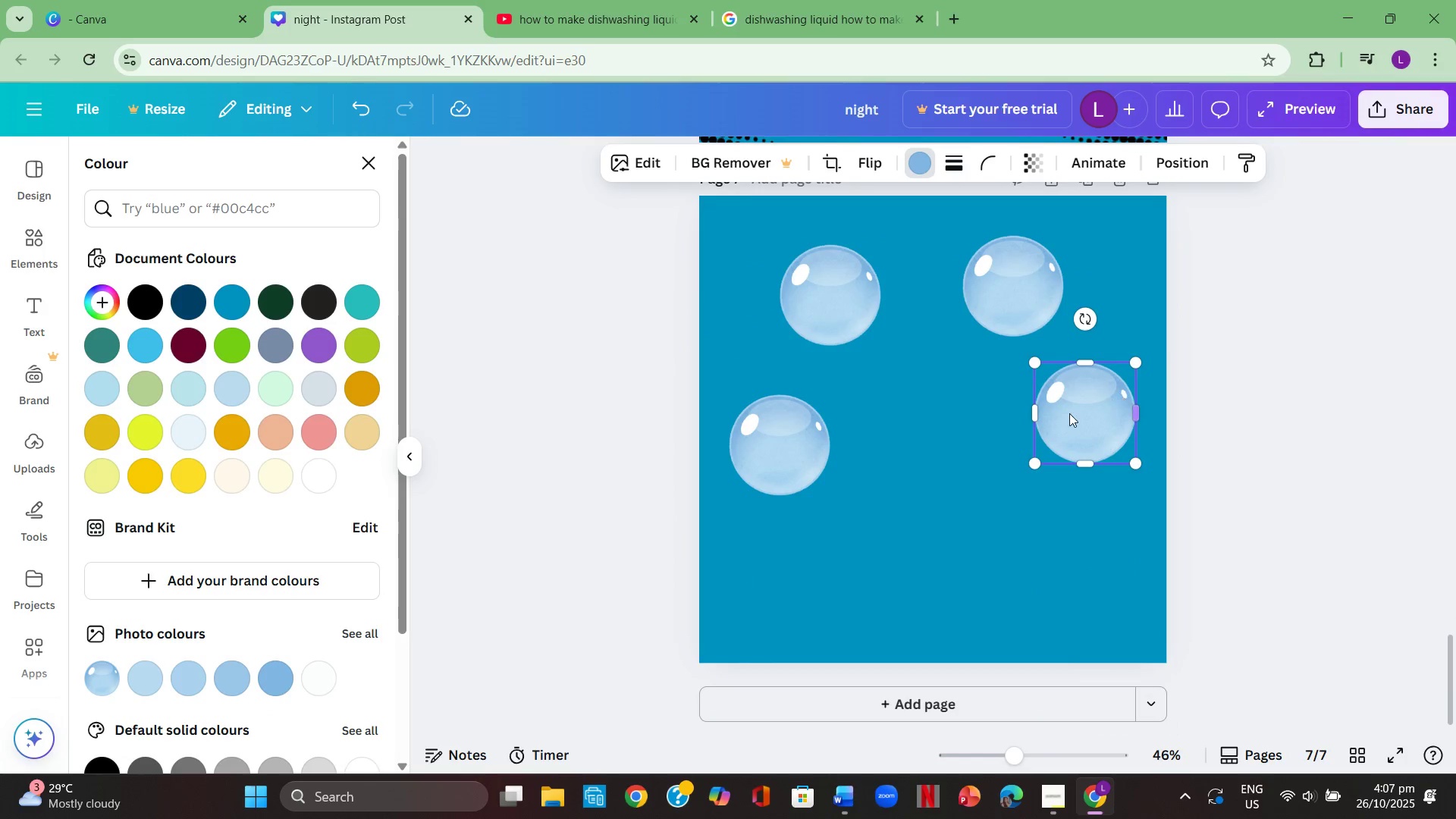 
left_click_drag(start_coordinate=[1065, 415], to_coordinate=[1074, 430])
 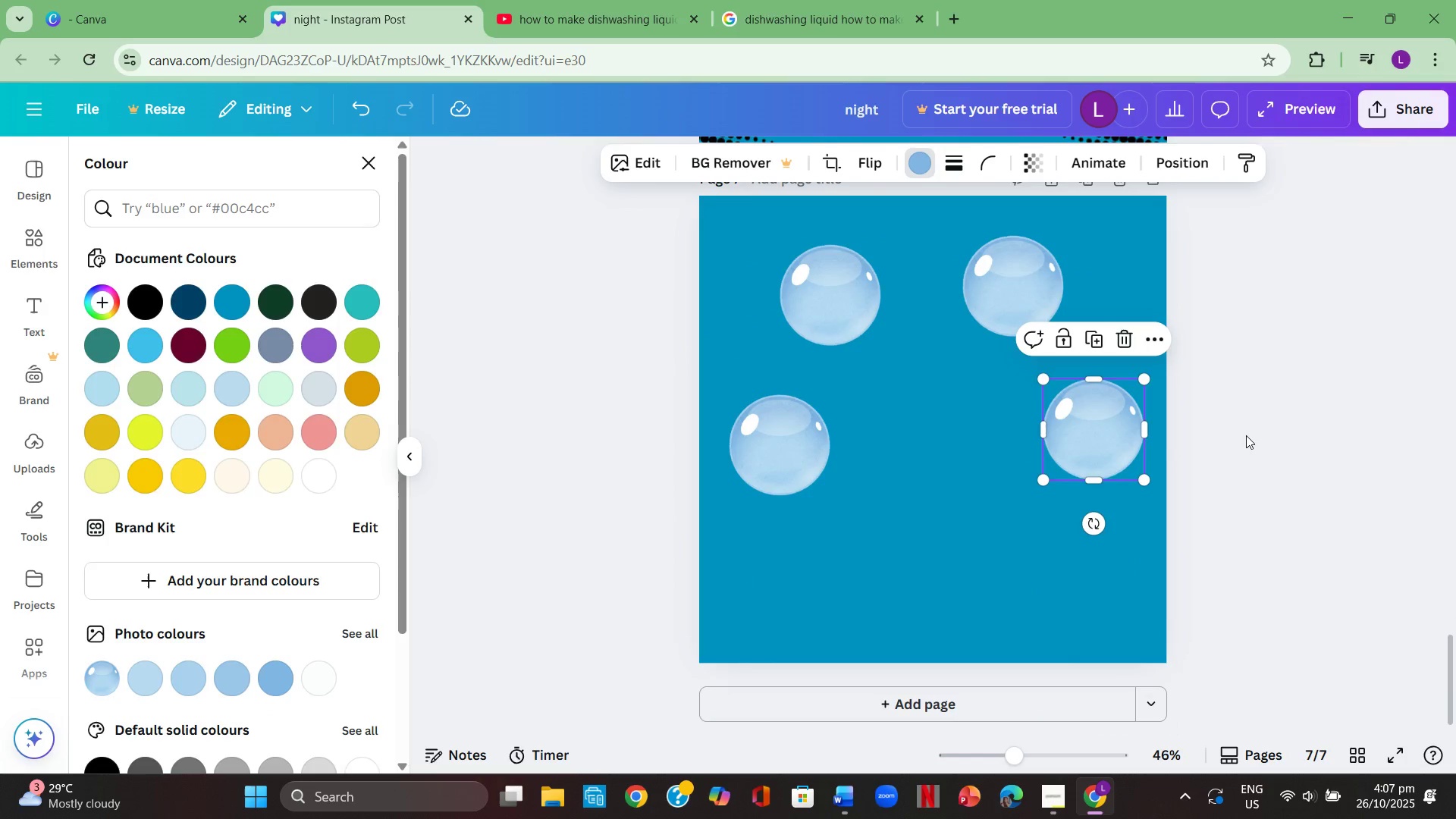 
left_click([1246, 435])
 